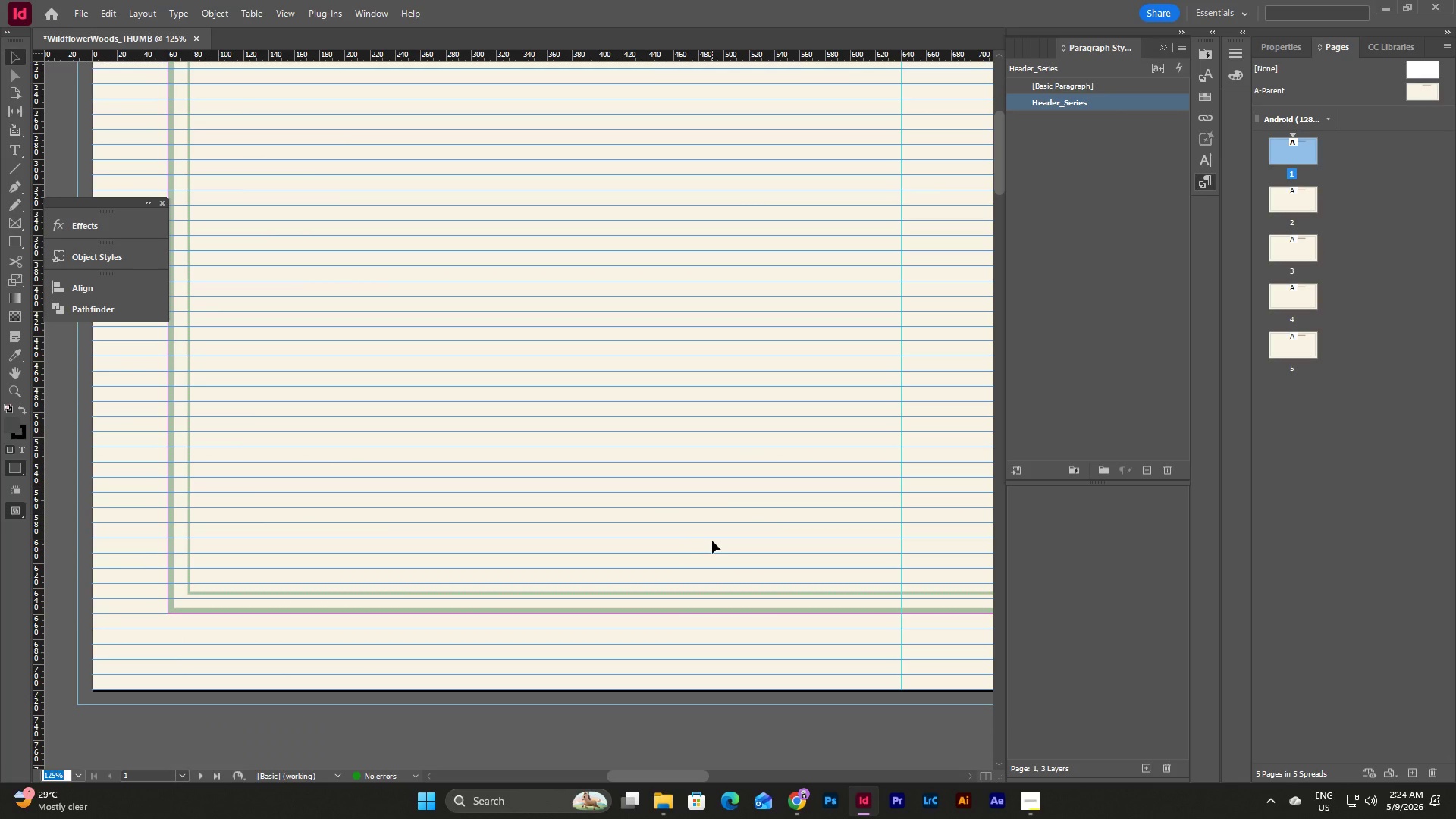 
scroll: coordinate [712, 541], scroll_direction: up, amount: 2.0
 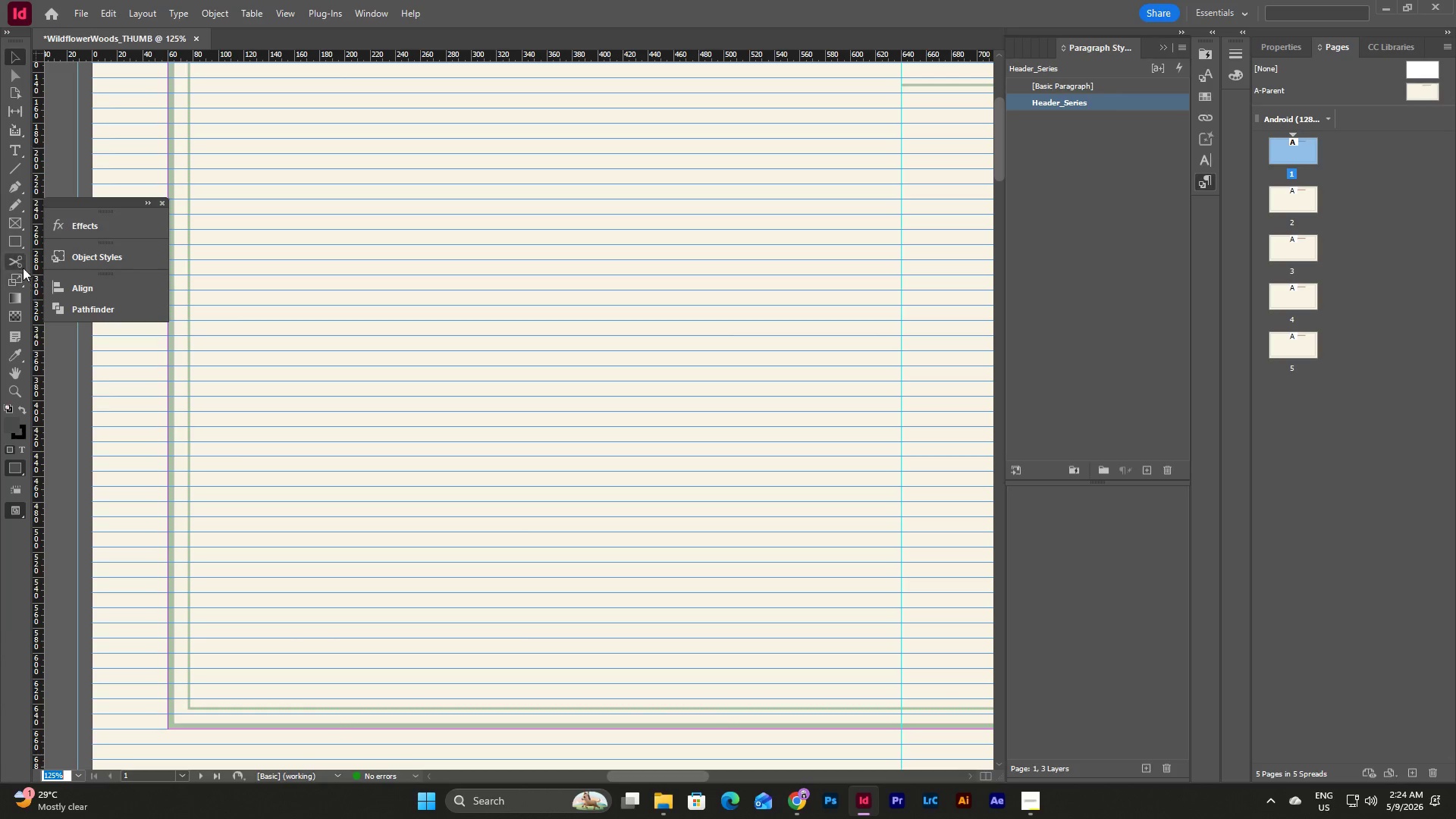 
left_click([17, 221])
 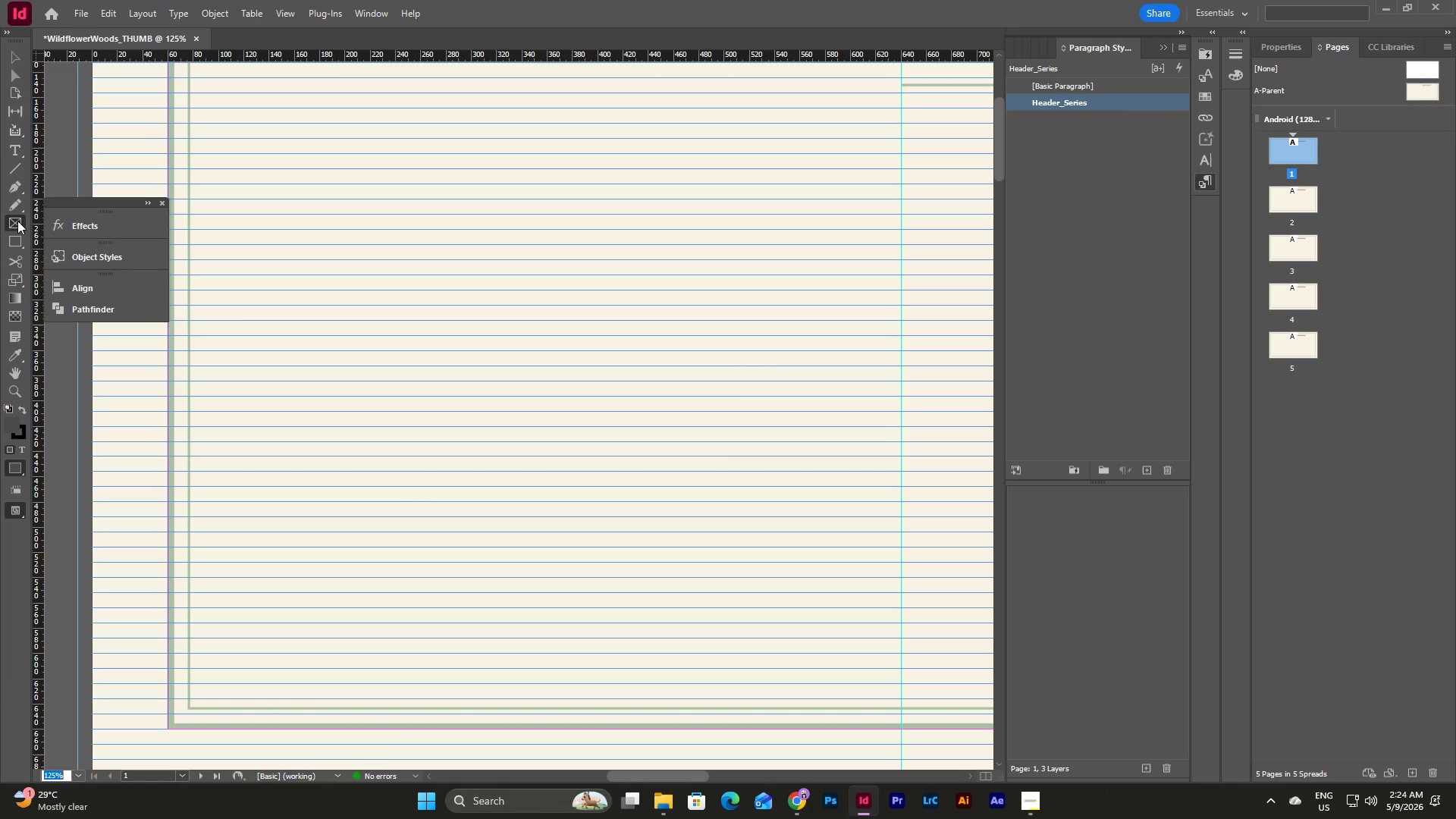 
left_click([17, 221])
 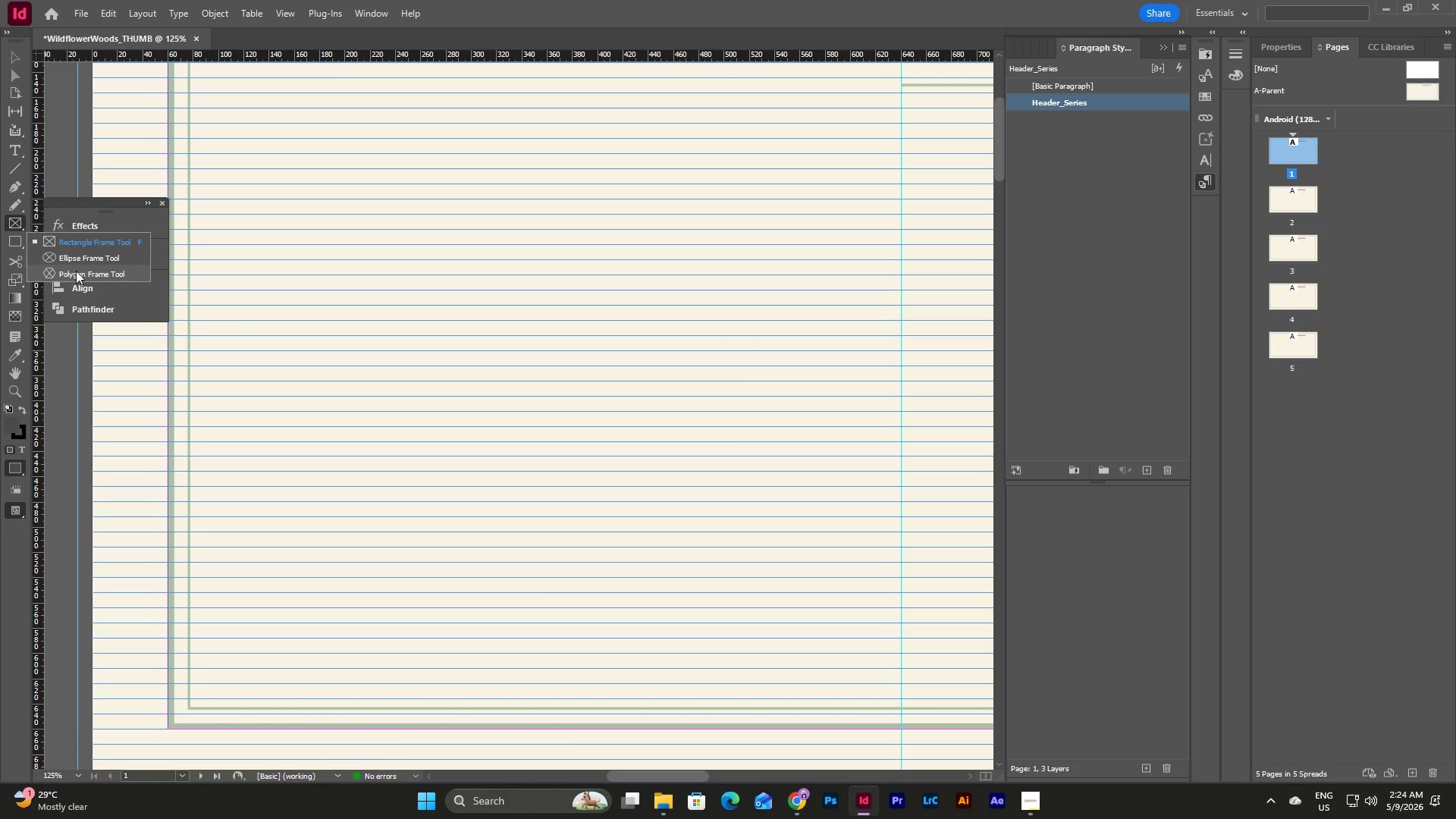 
left_click([76, 271])
 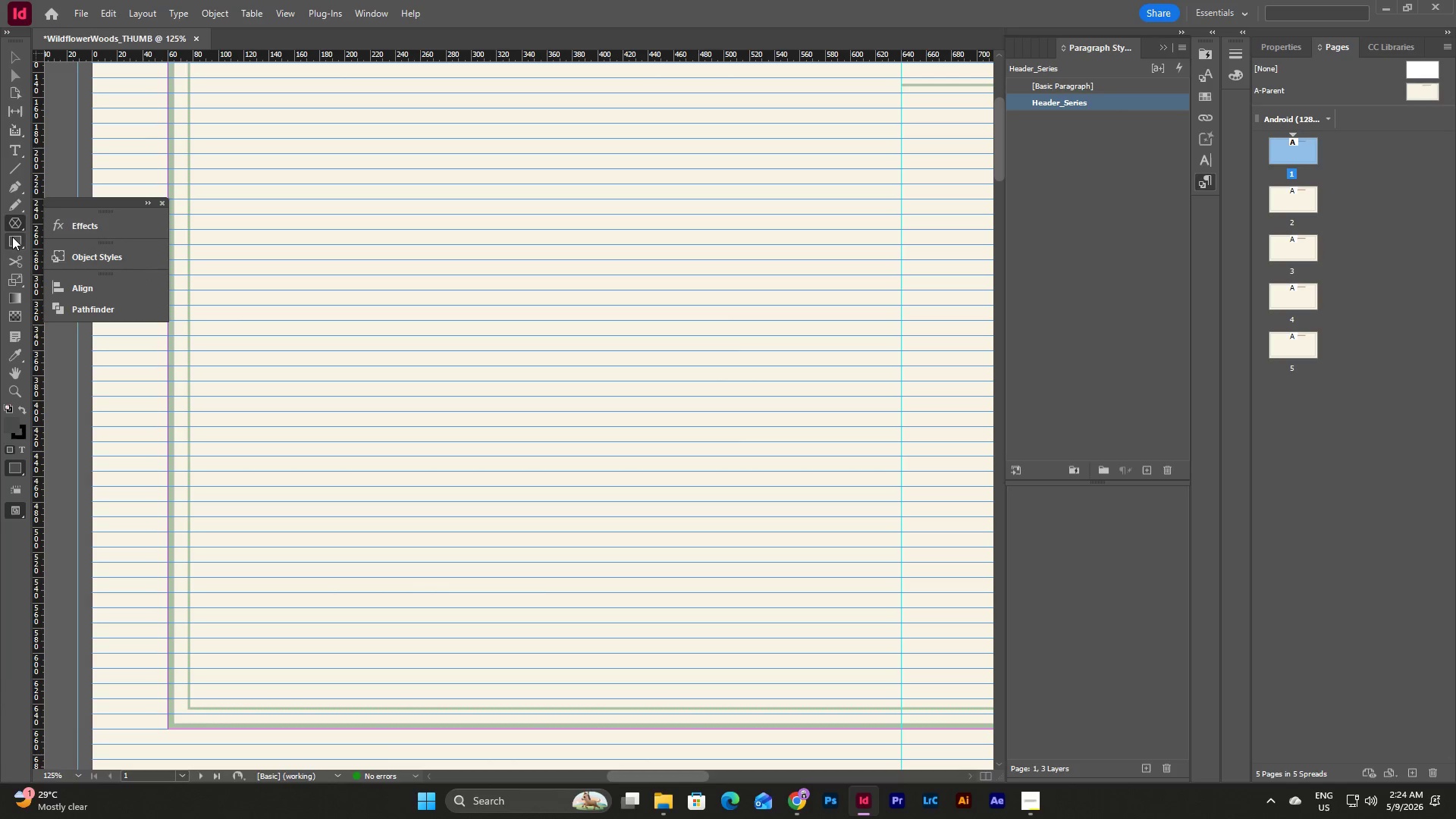 
left_click([15, 222])
 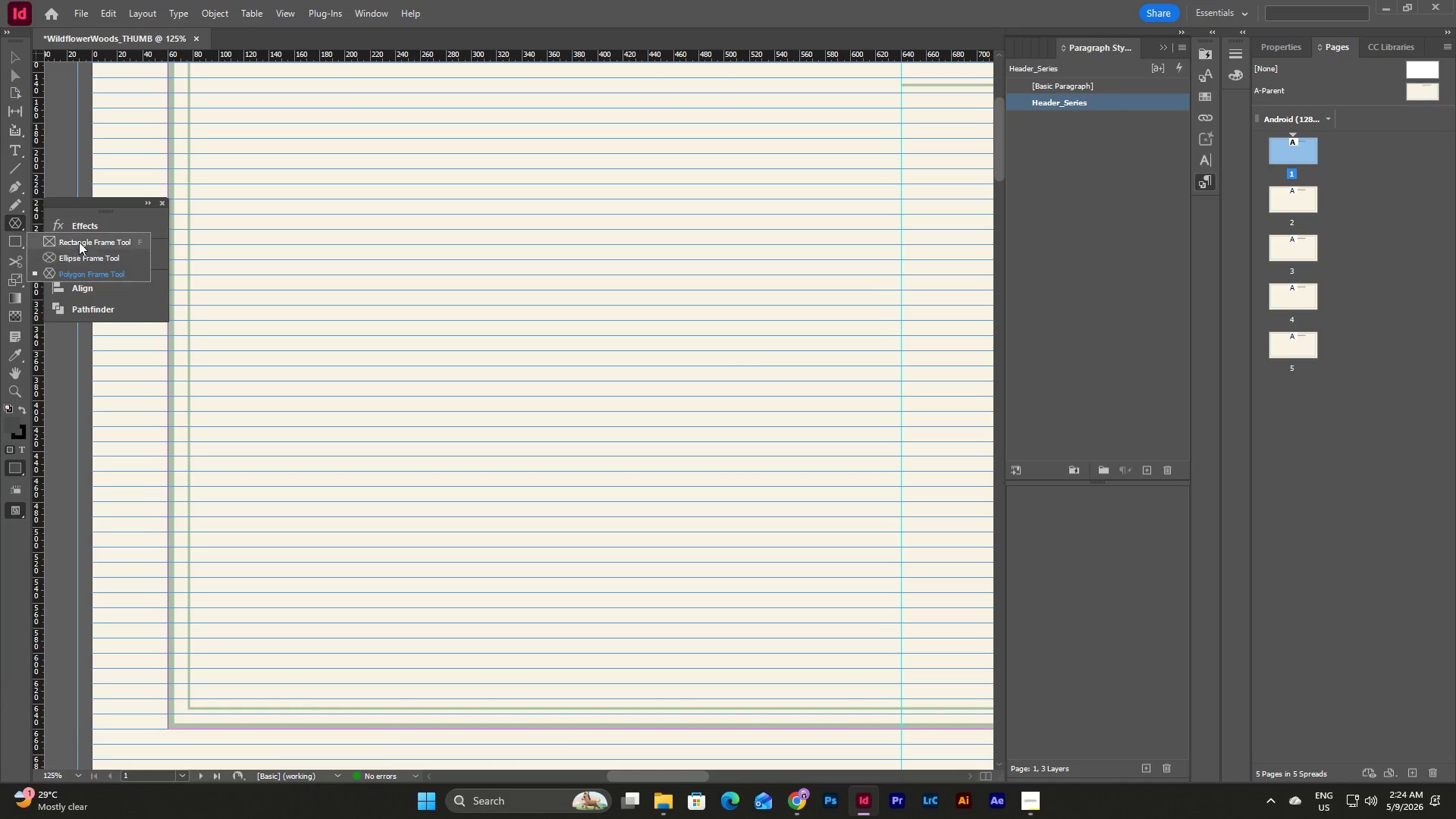 
left_click([79, 240])
 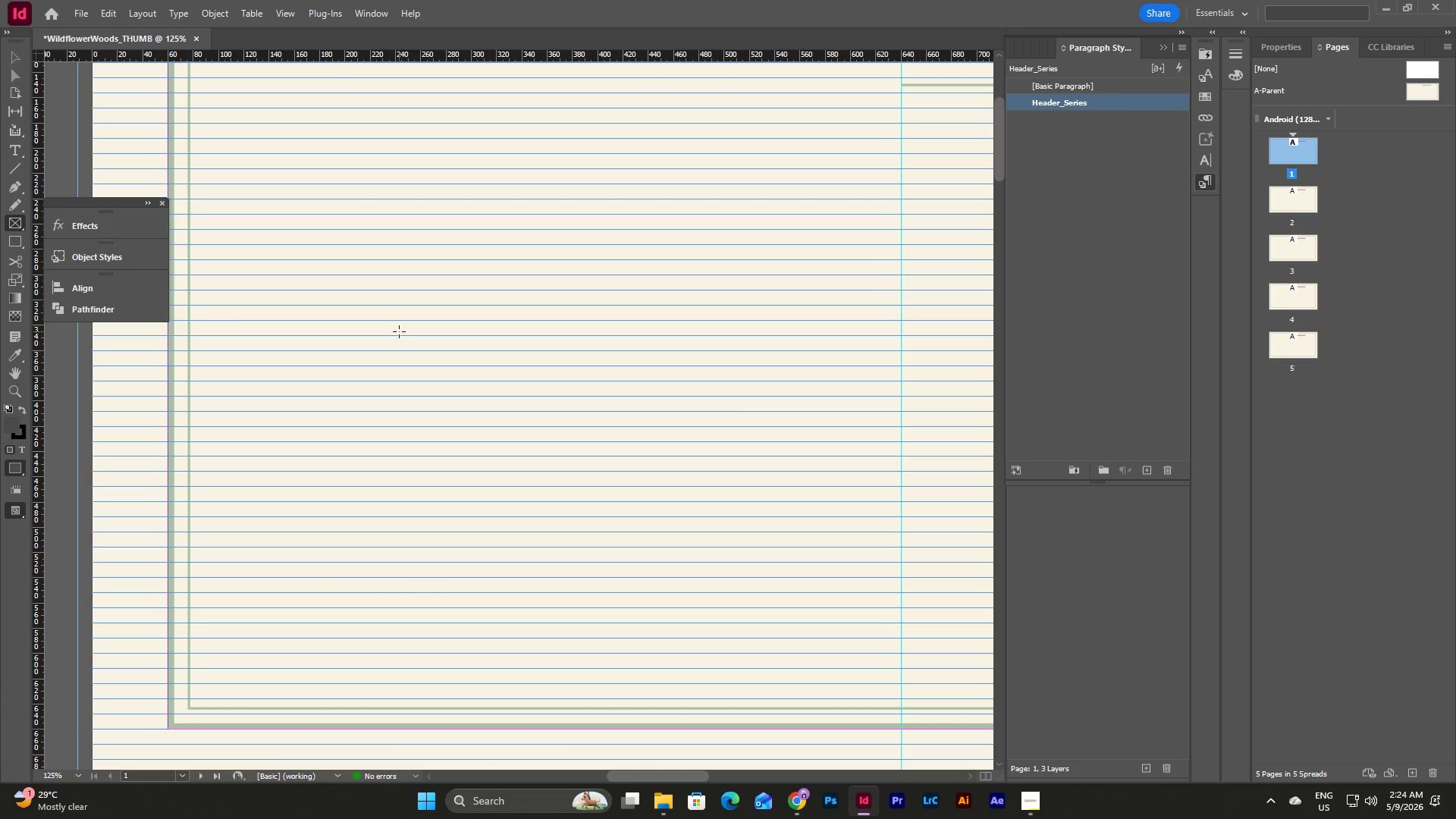 
hold_key(key=ShiftLeft, duration=3.56)
left_click_drag(start_coordinate=[379, 319], to_coordinate=[792, 698])
 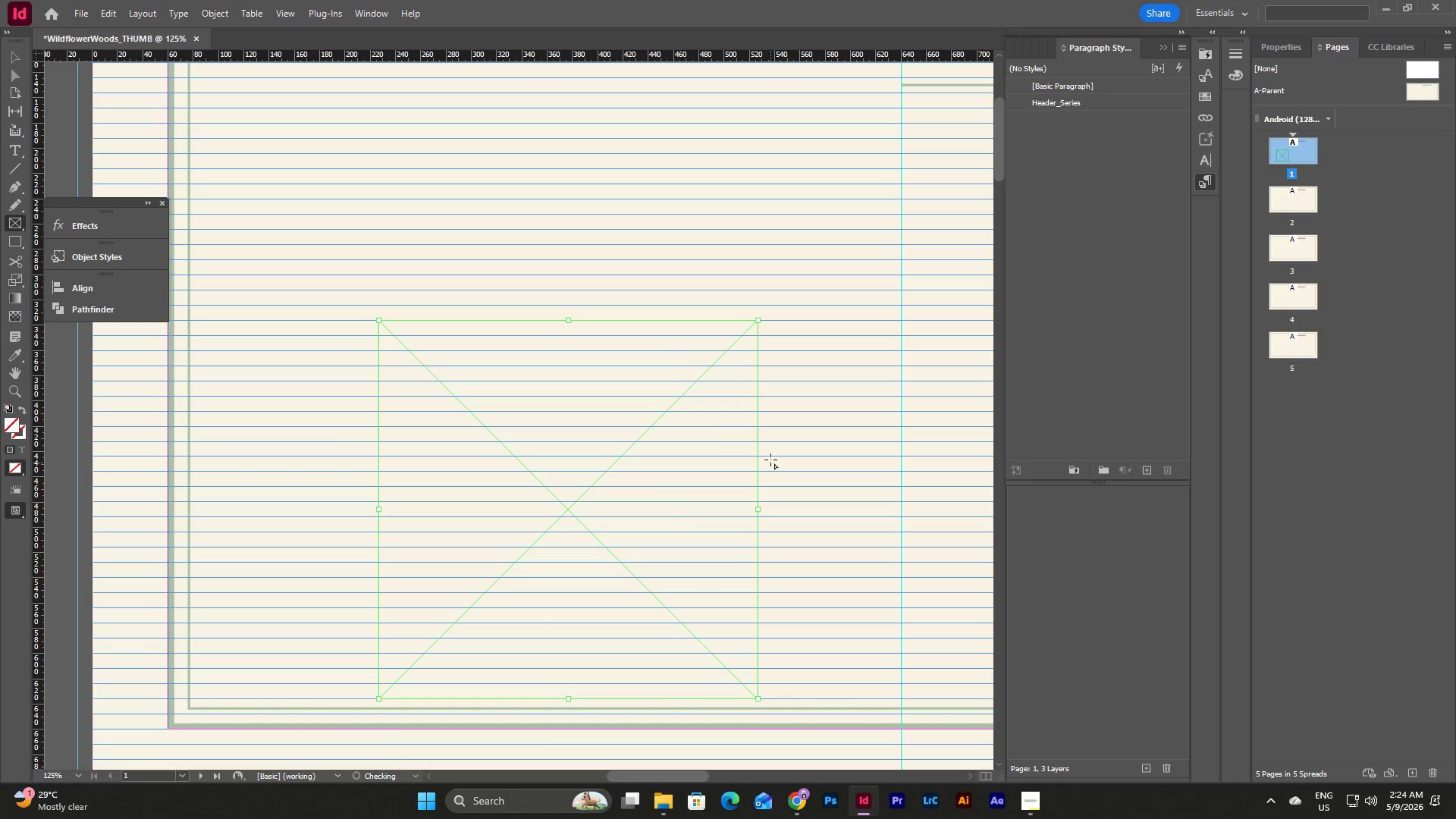 
key(Escape)
 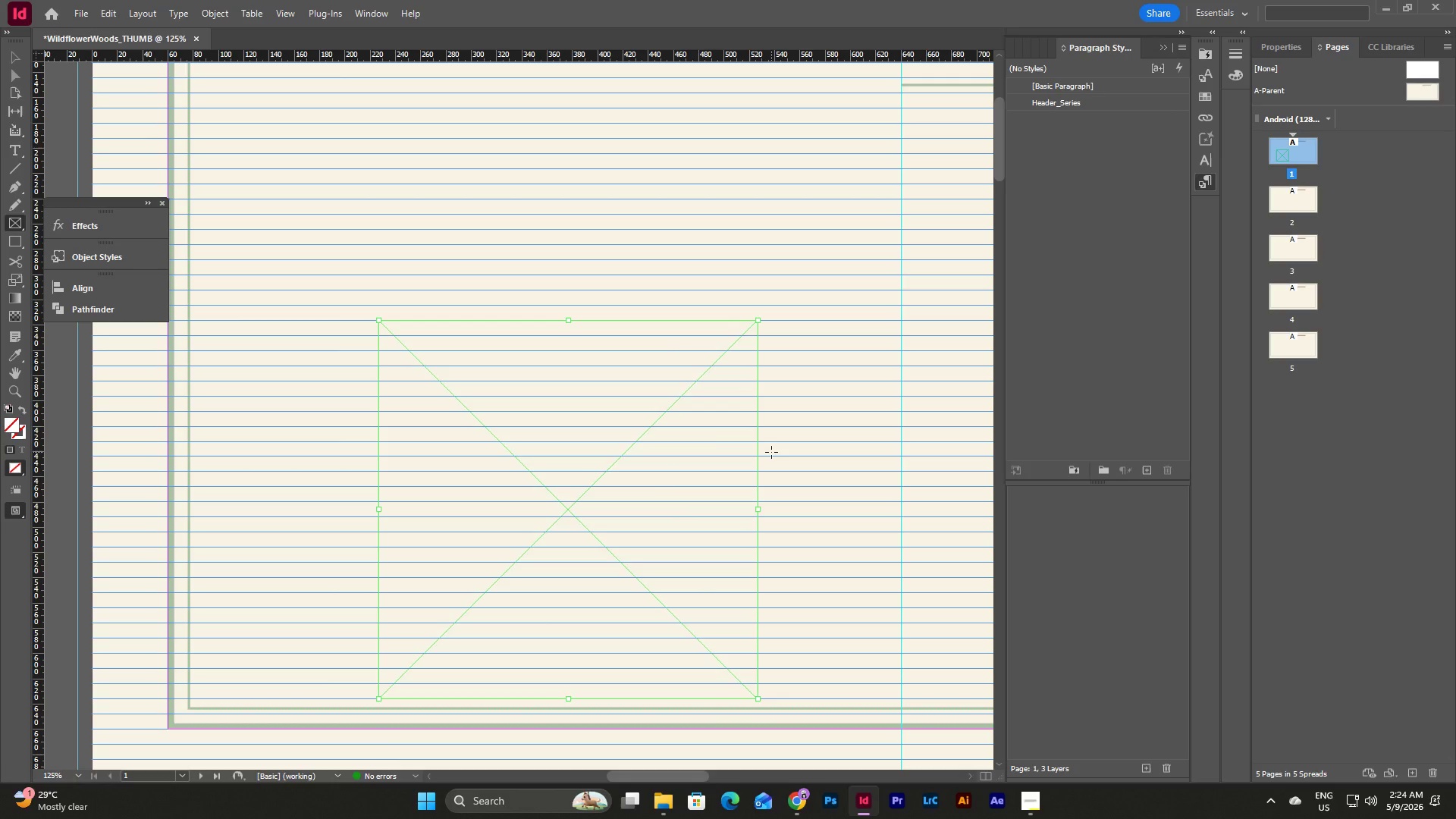 
key(V)
 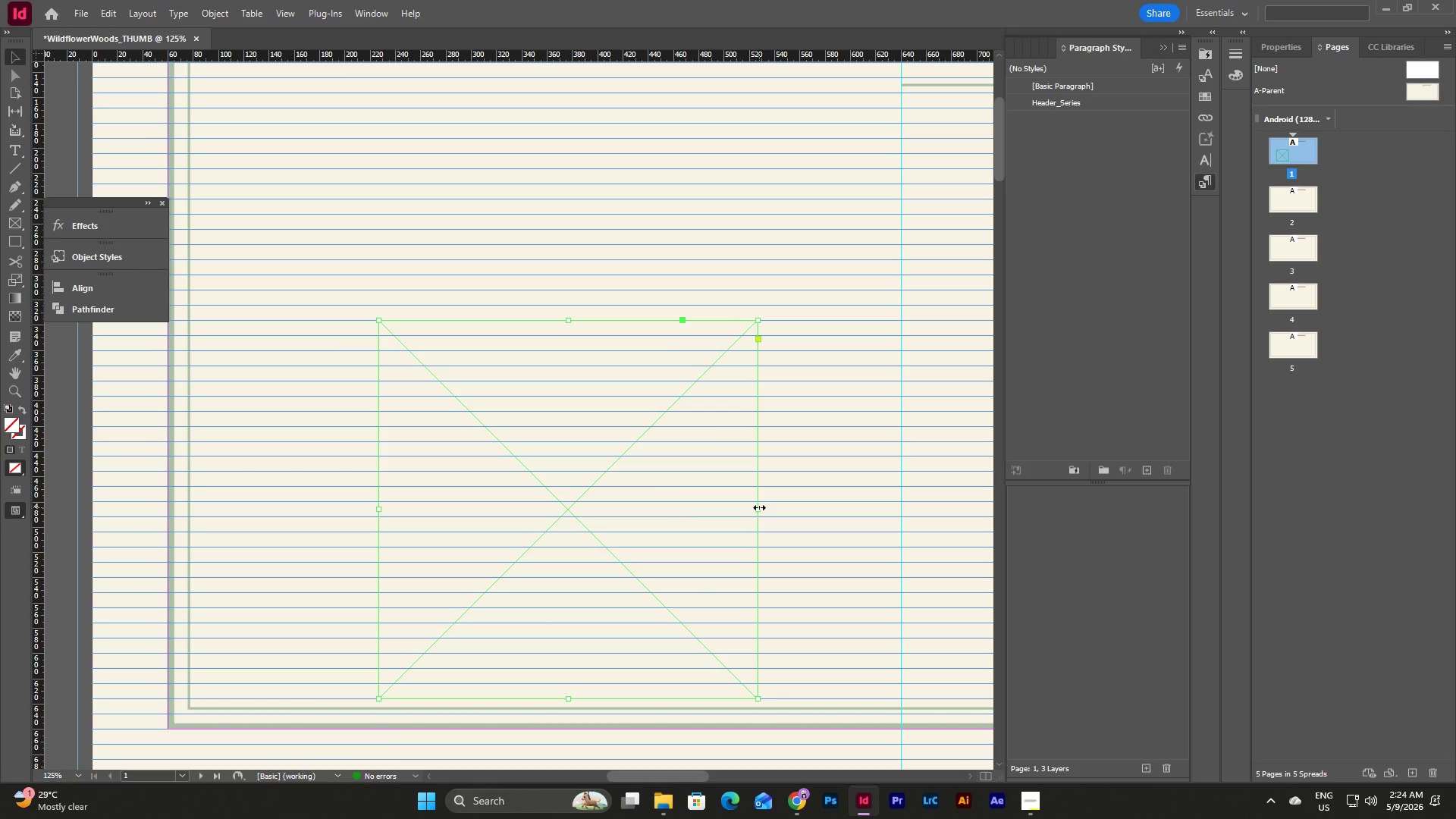 
left_click([759, 507])
 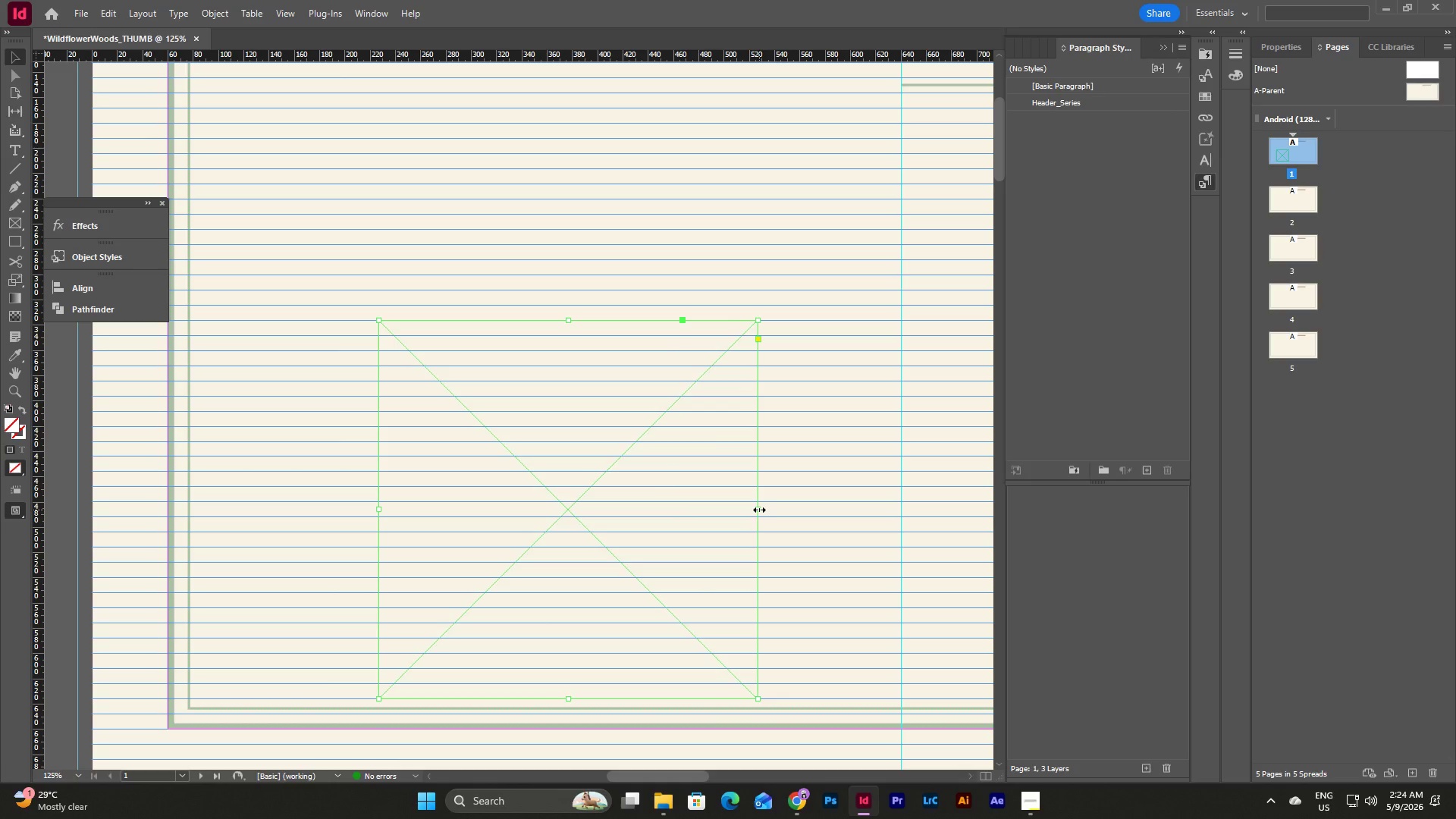 
scroll: coordinate [759, 510], scroll_direction: down, amount: 1.0
 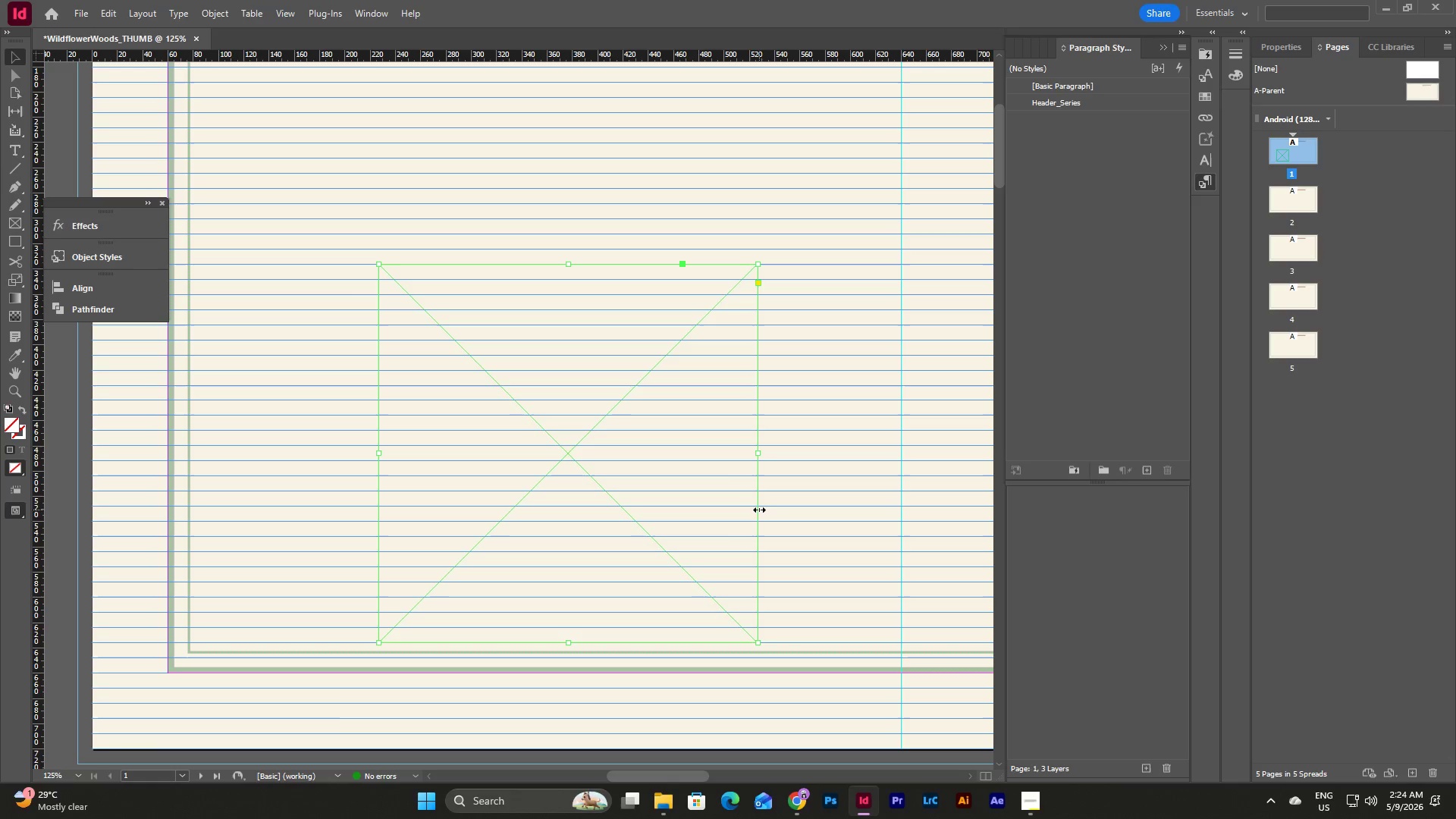 
scroll: coordinate [759, 452], scroll_direction: up, amount: 2.0
 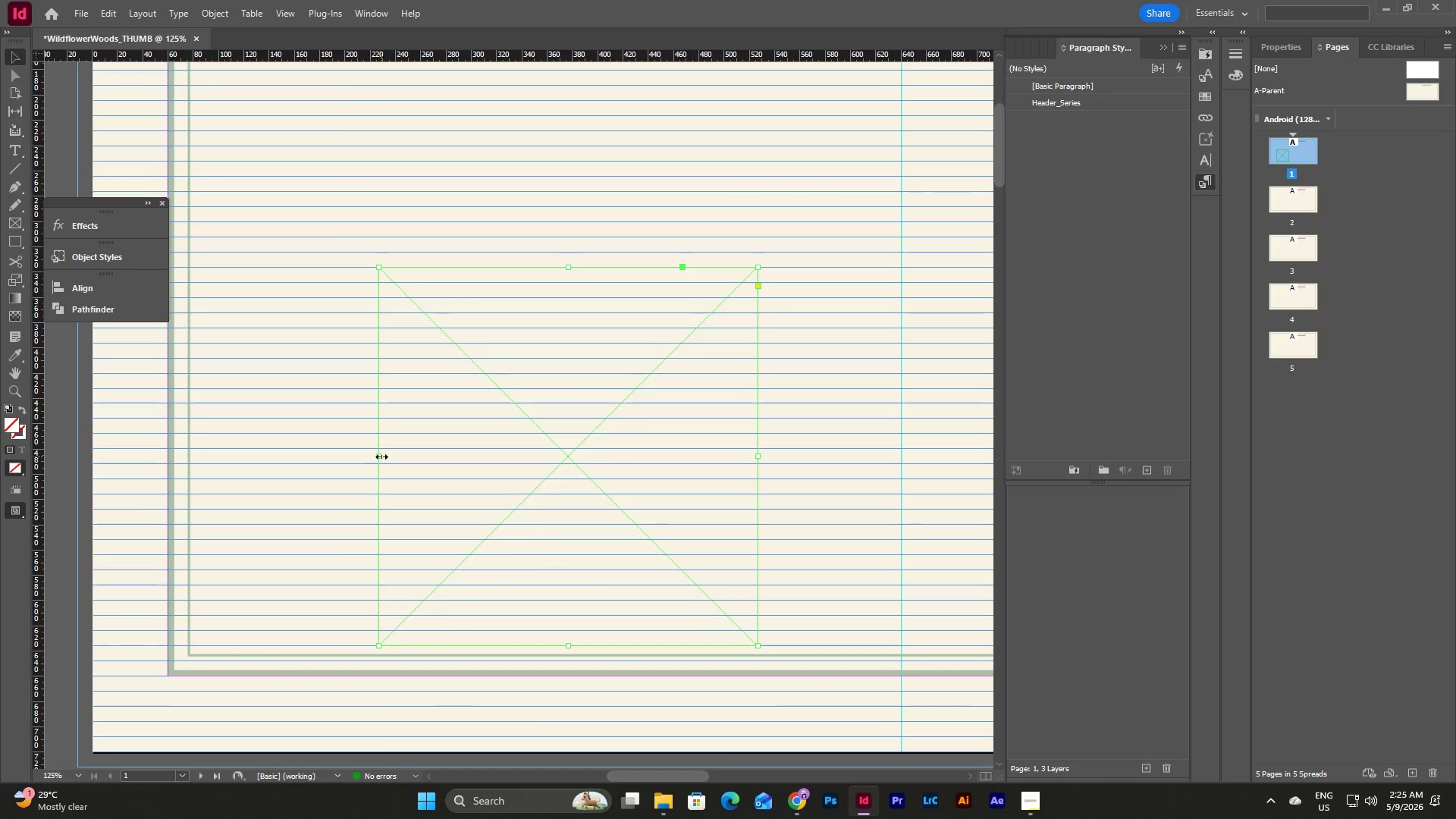 
left_click_drag(start_coordinate=[381, 457], to_coordinate=[190, 462])
 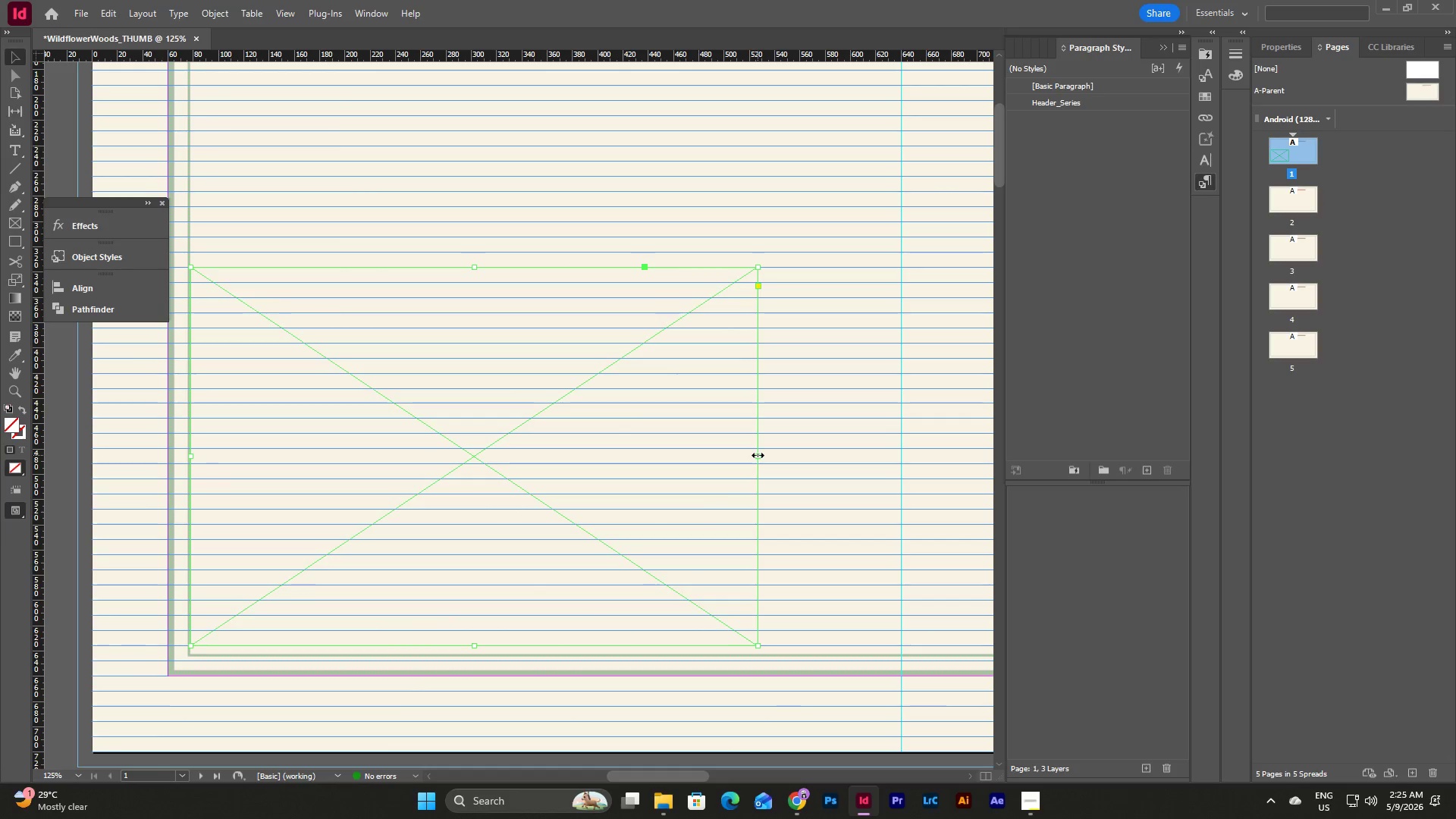 
left_click_drag(start_coordinate=[758, 455], to_coordinate=[900, 464])
 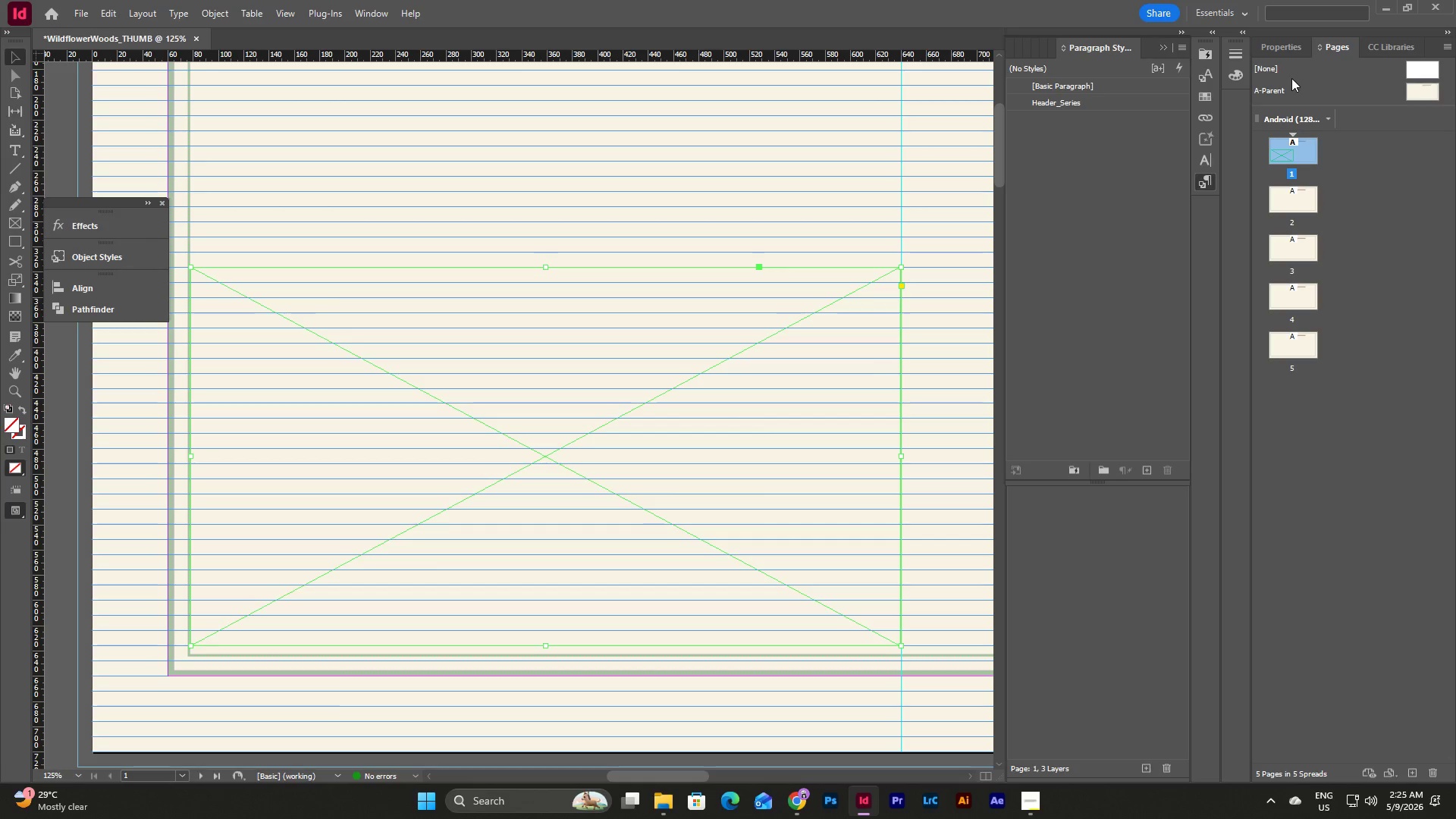 
left_click([1289, 46])
 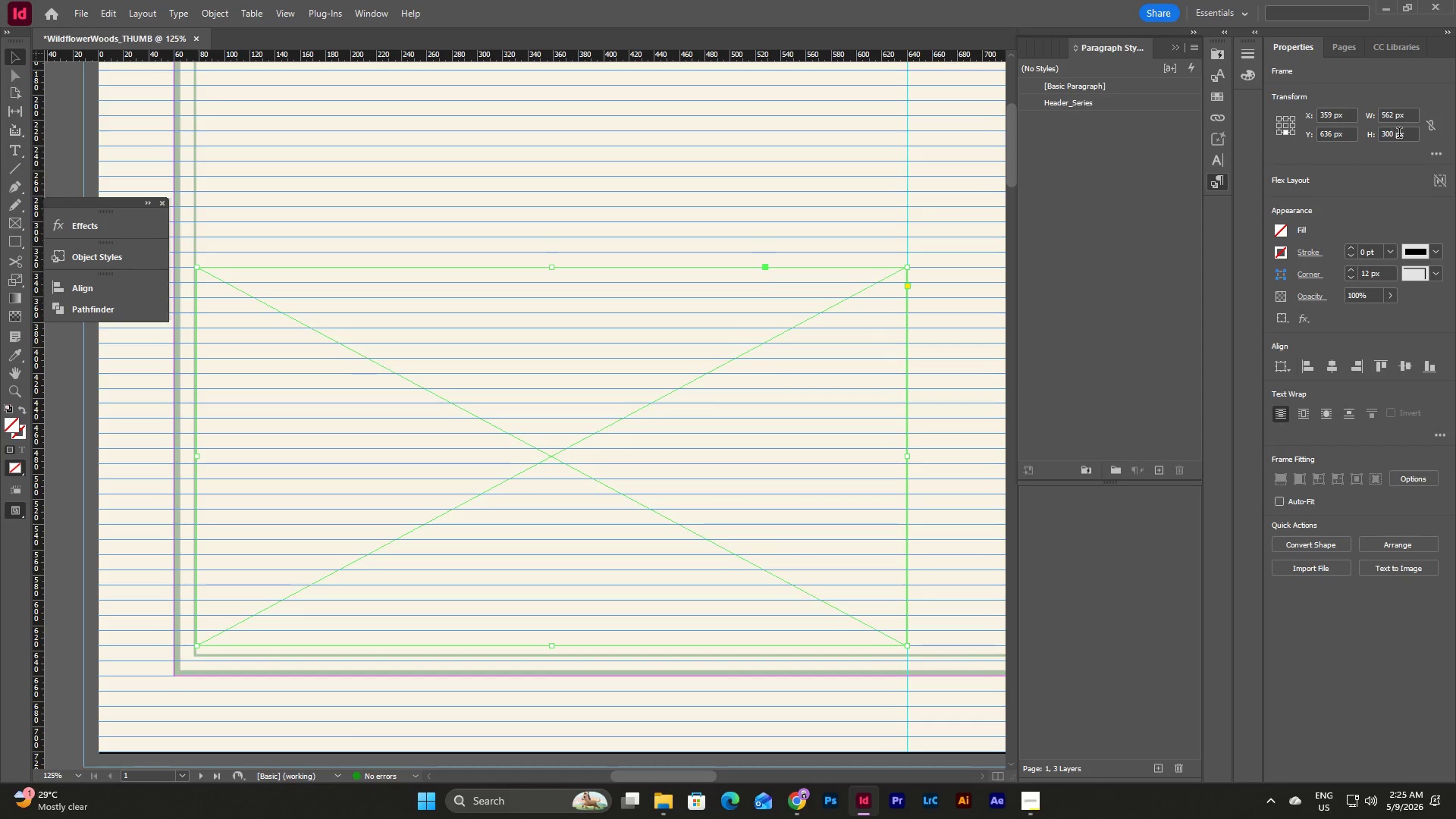 
left_click([1409, 116])
 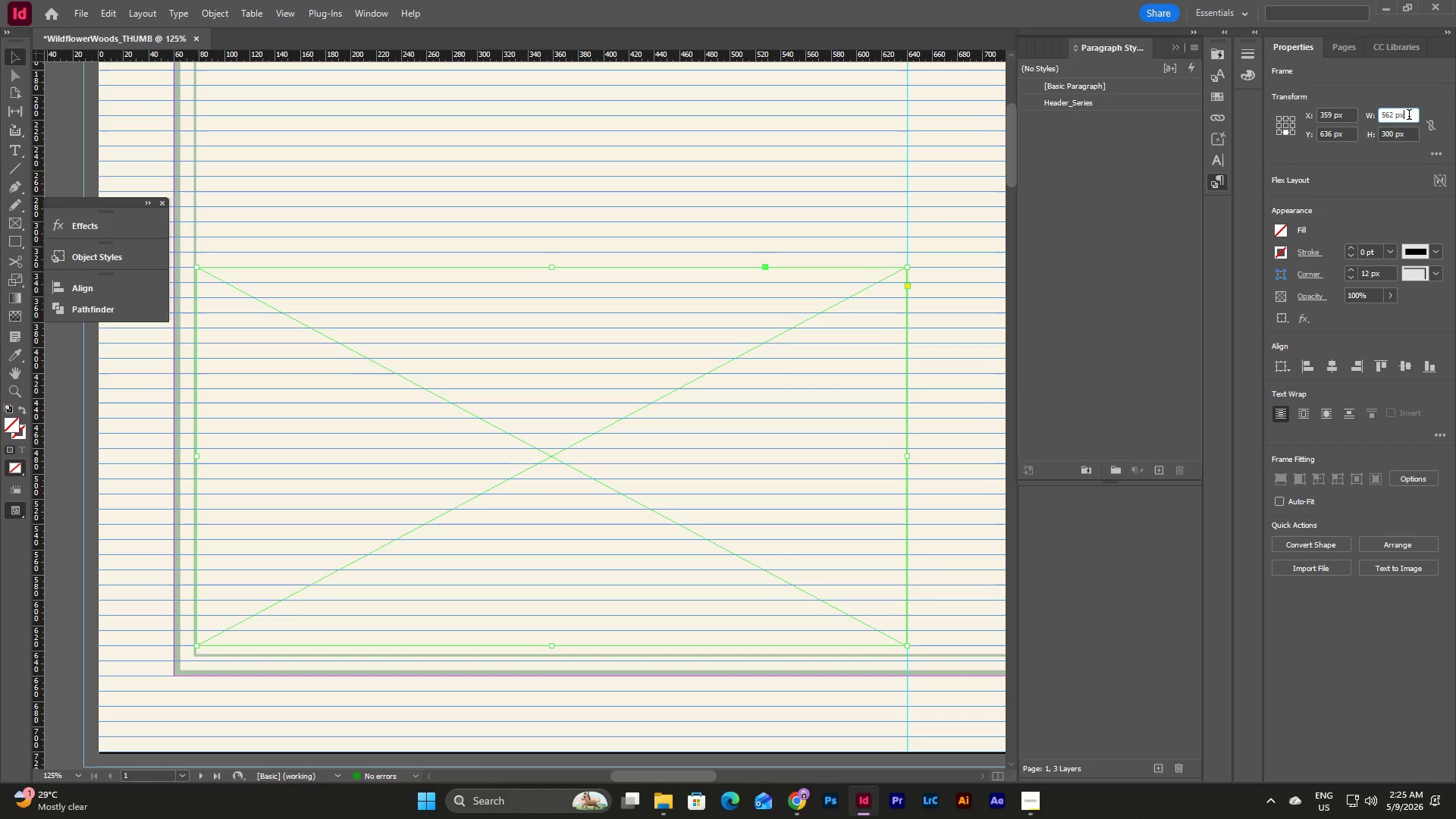 
key(NumpadDivide)
 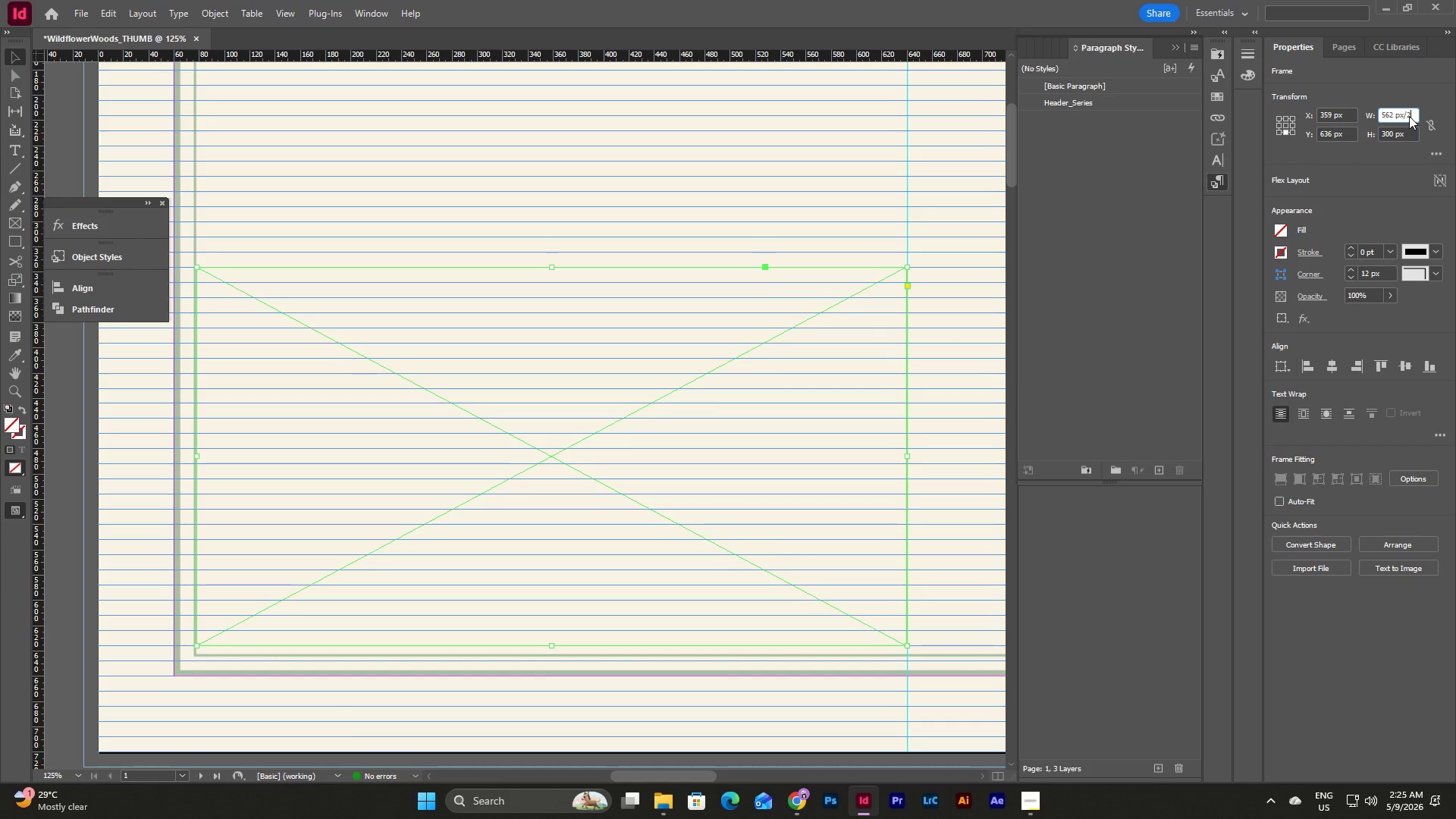 
key(Numpad2)
 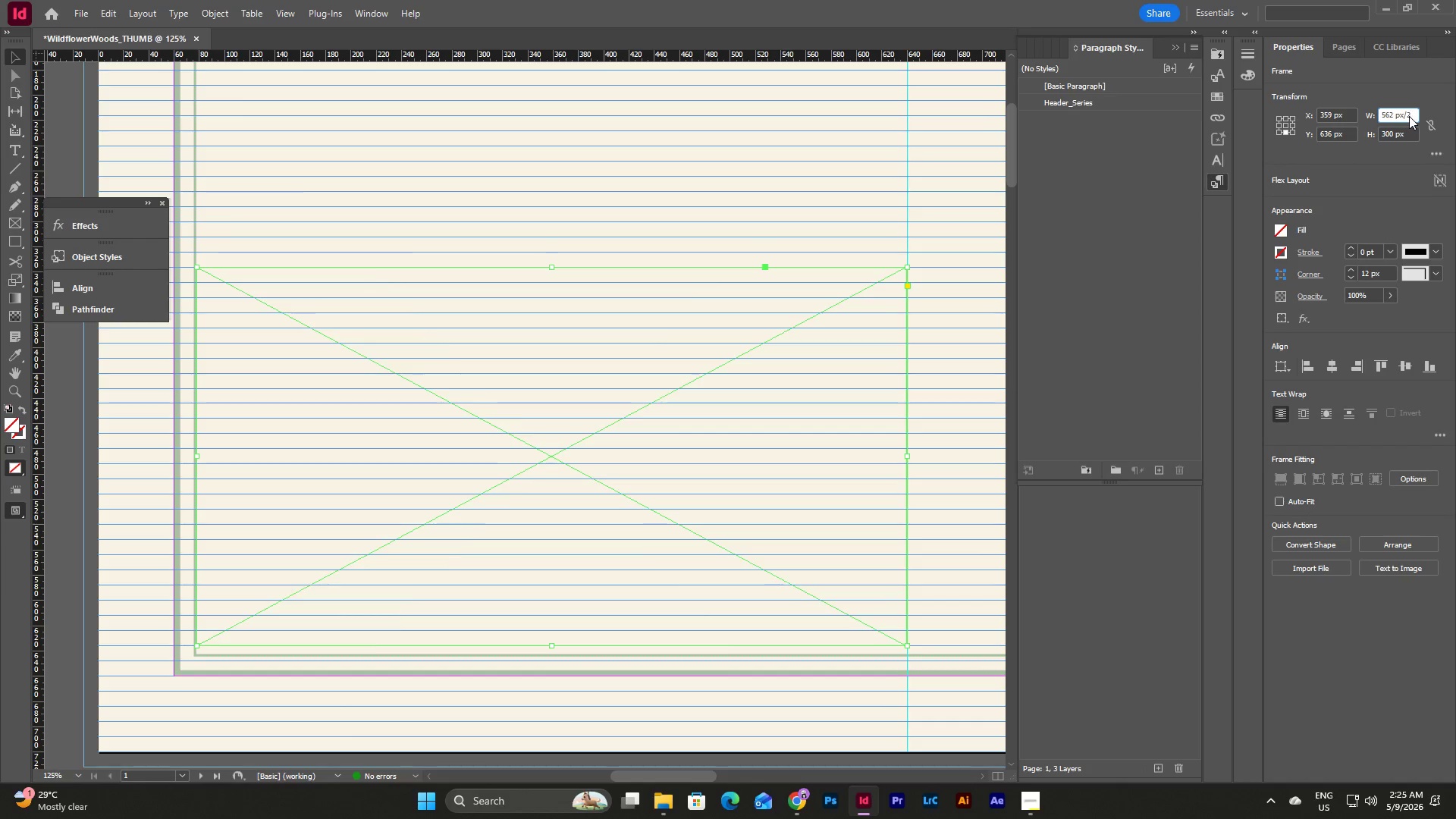 
key(NumpadEnter)
 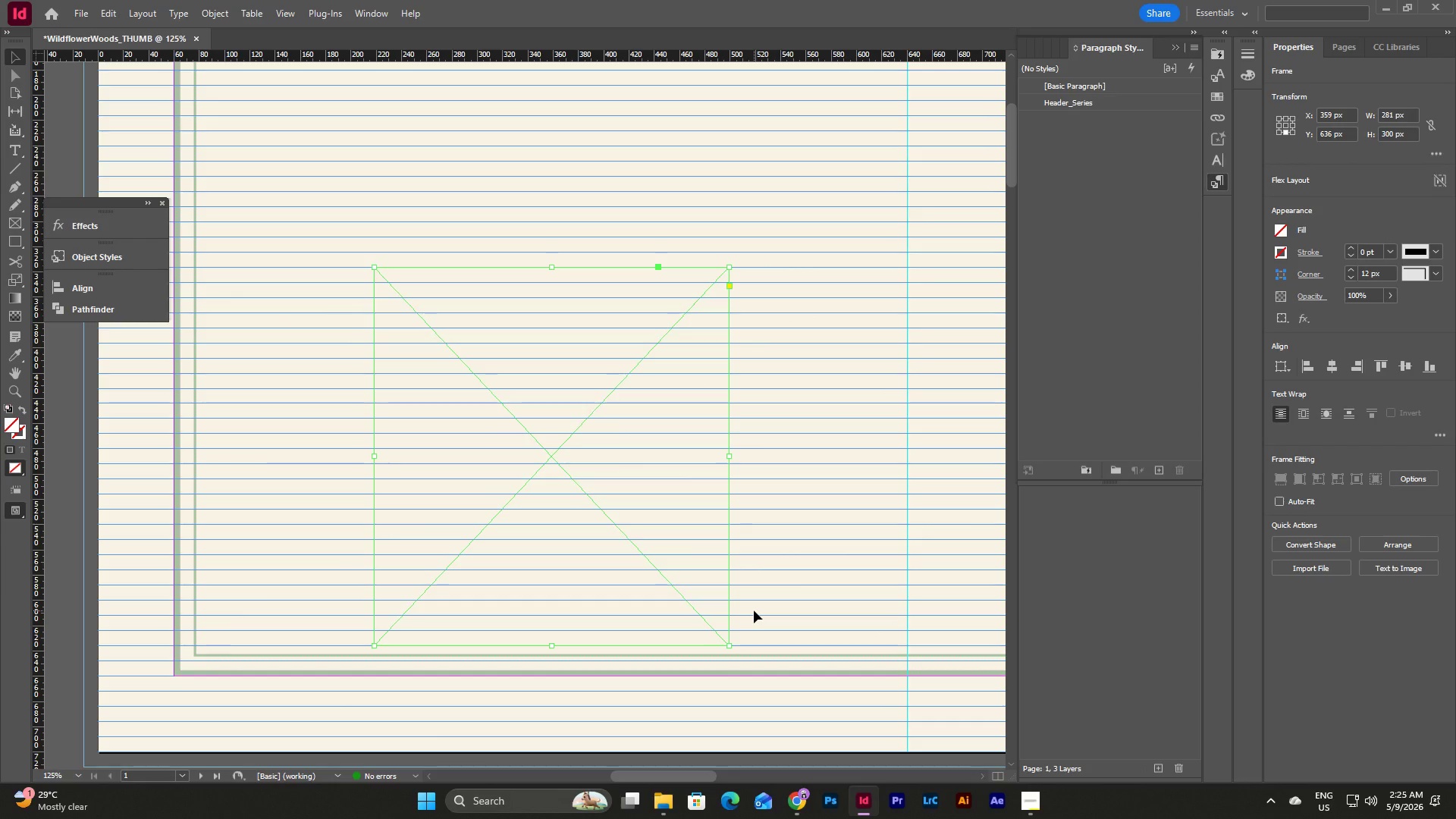 
left_click([754, 610])
 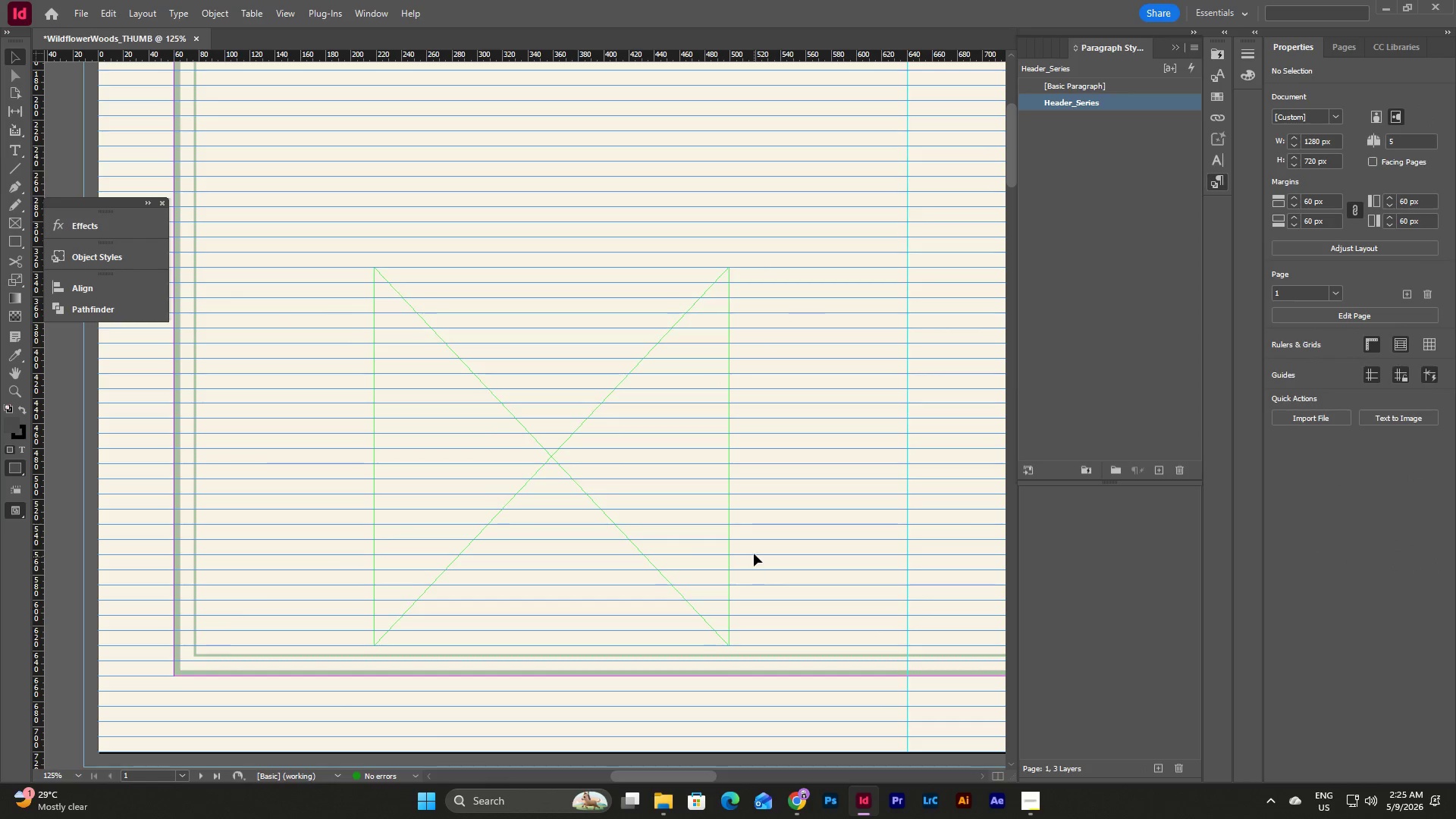 
scroll: coordinate [754, 551], scroll_direction: up, amount: 5.0
 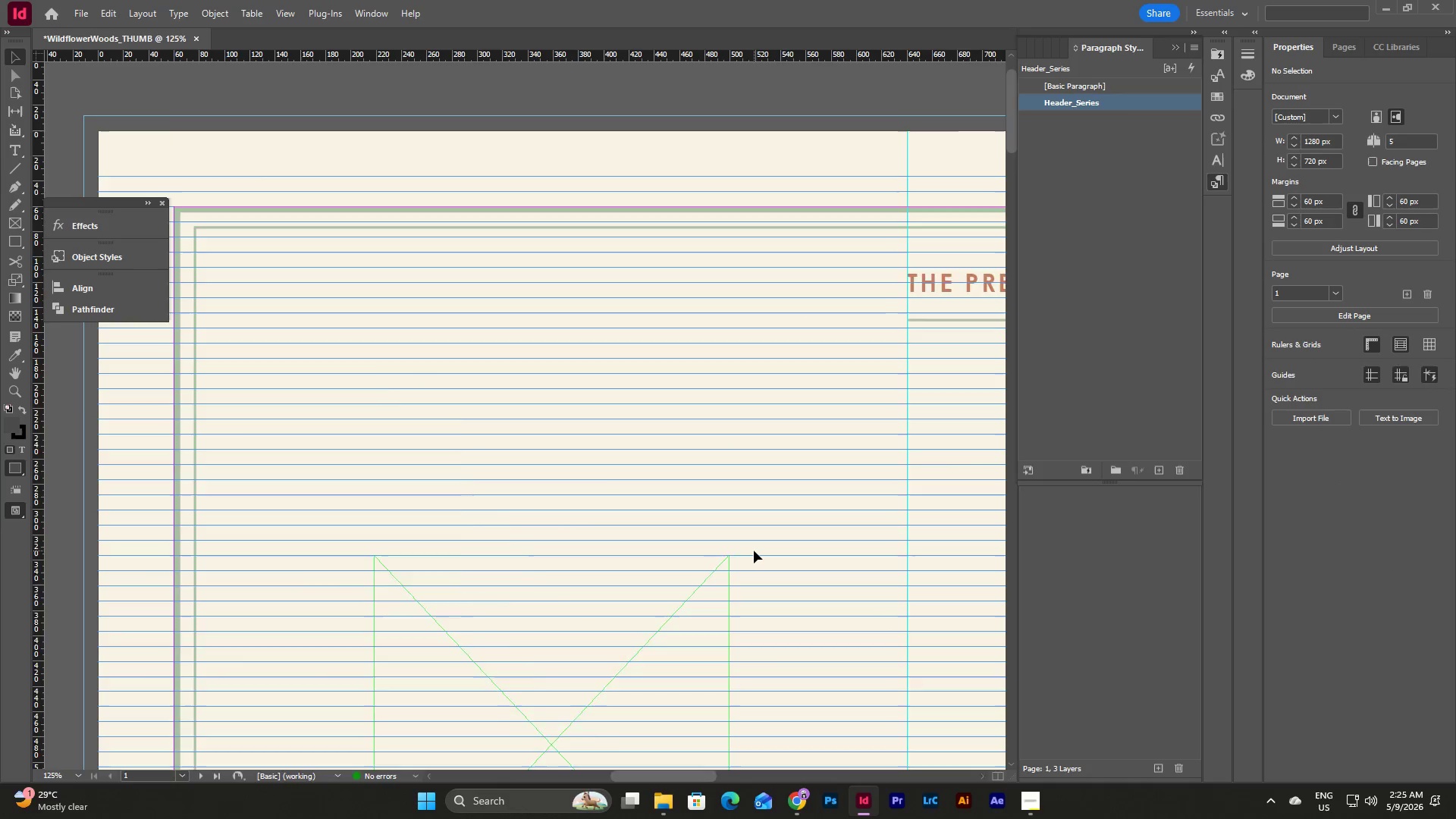 
scroll: coordinate [754, 551], scroll_direction: down, amount: 5.0
 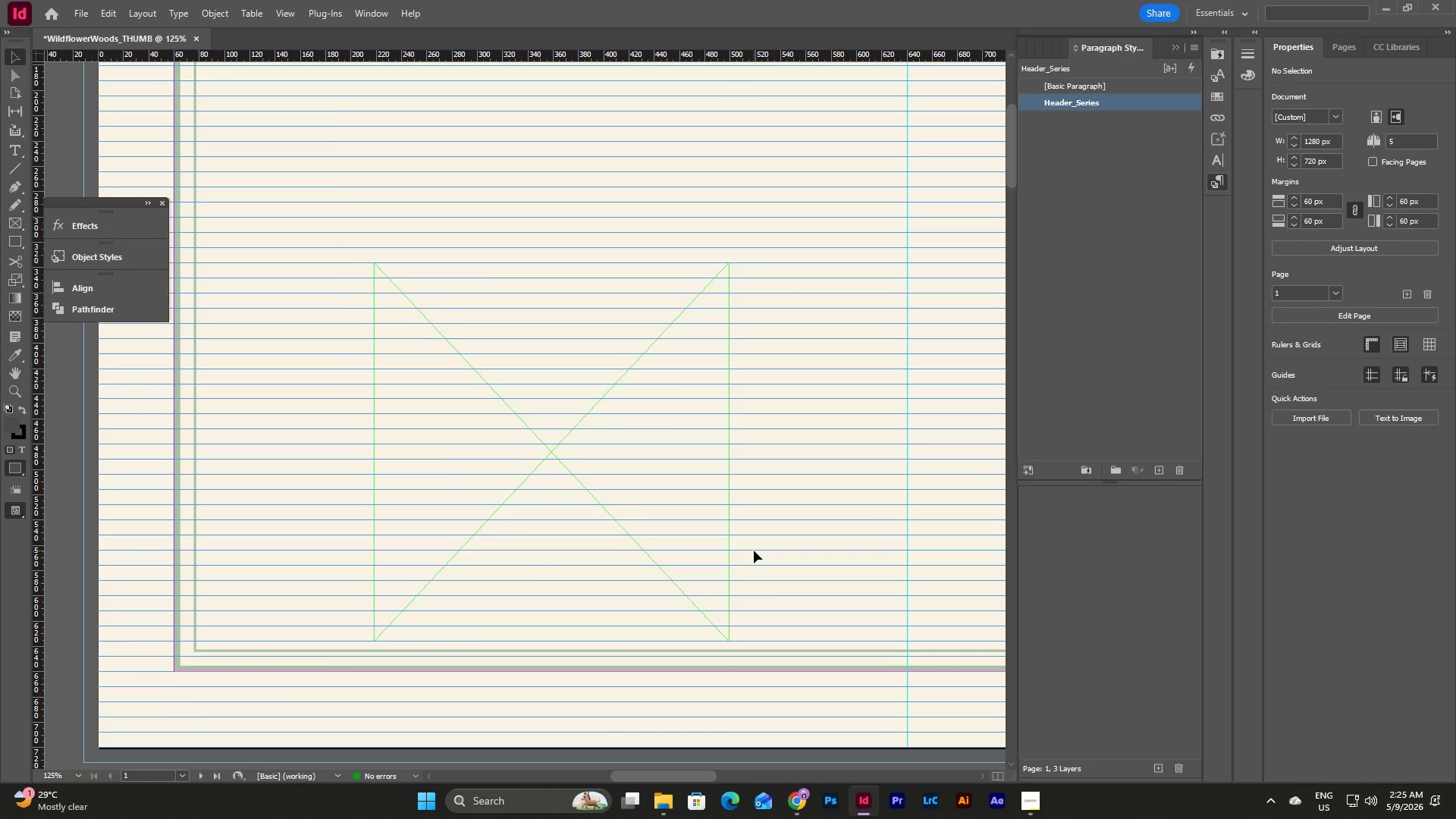 
scroll: coordinate [754, 551], scroll_direction: up, amount: 3.0
 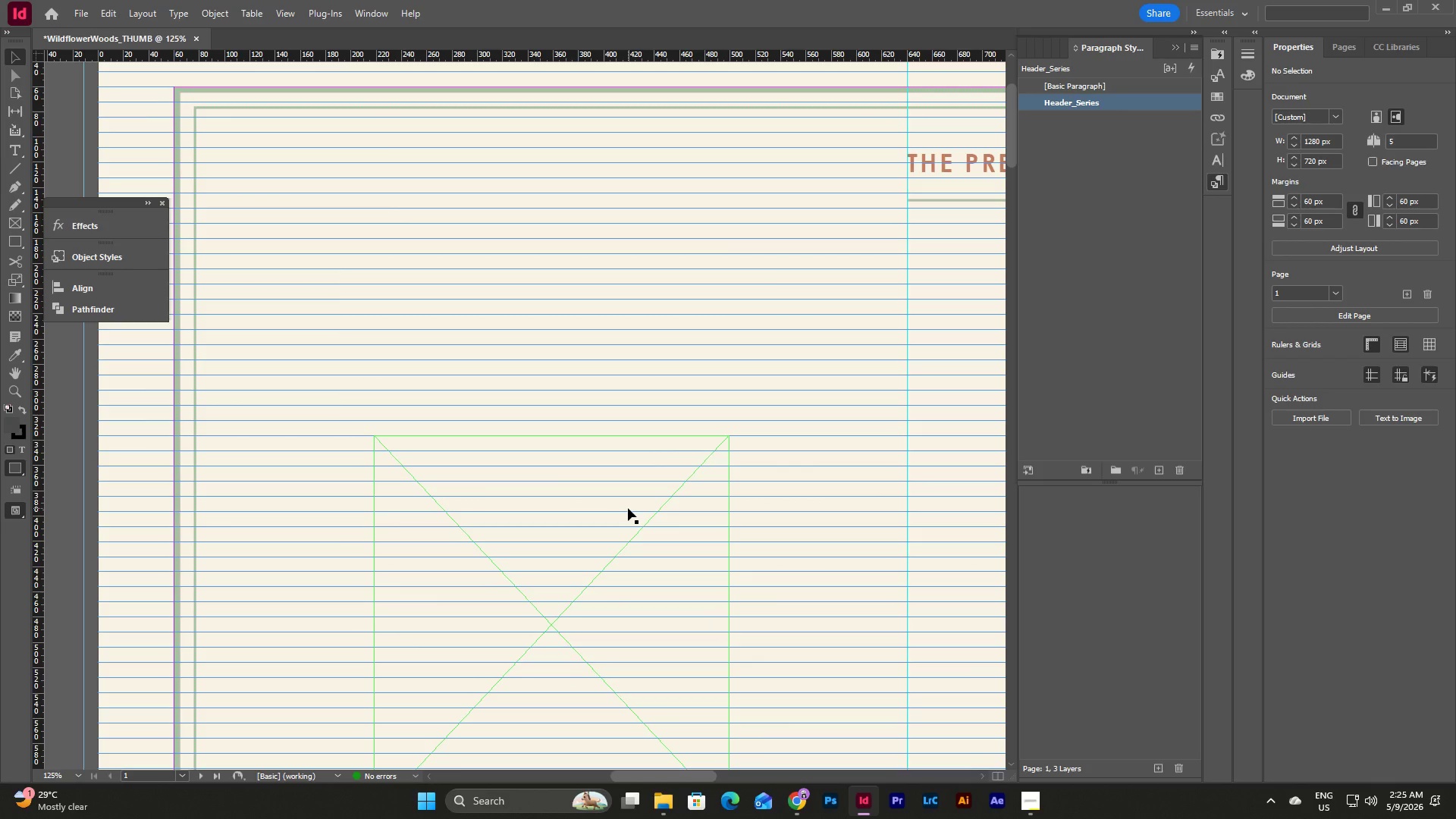 
scroll: coordinate [628, 508], scroll_direction: down, amount: 3.0
 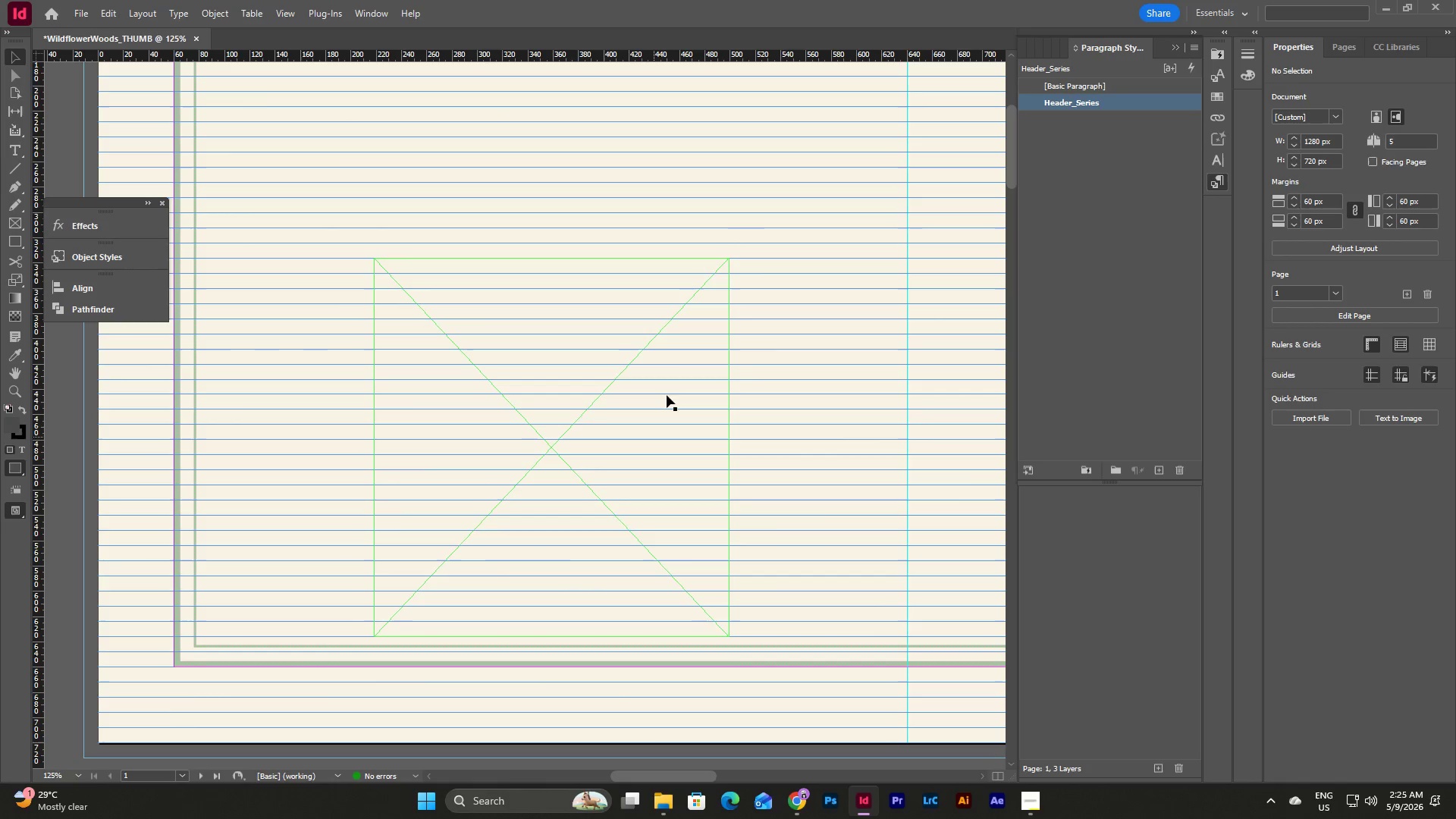 
scroll: coordinate [701, 453], scroll_direction: up, amount: 4.0
 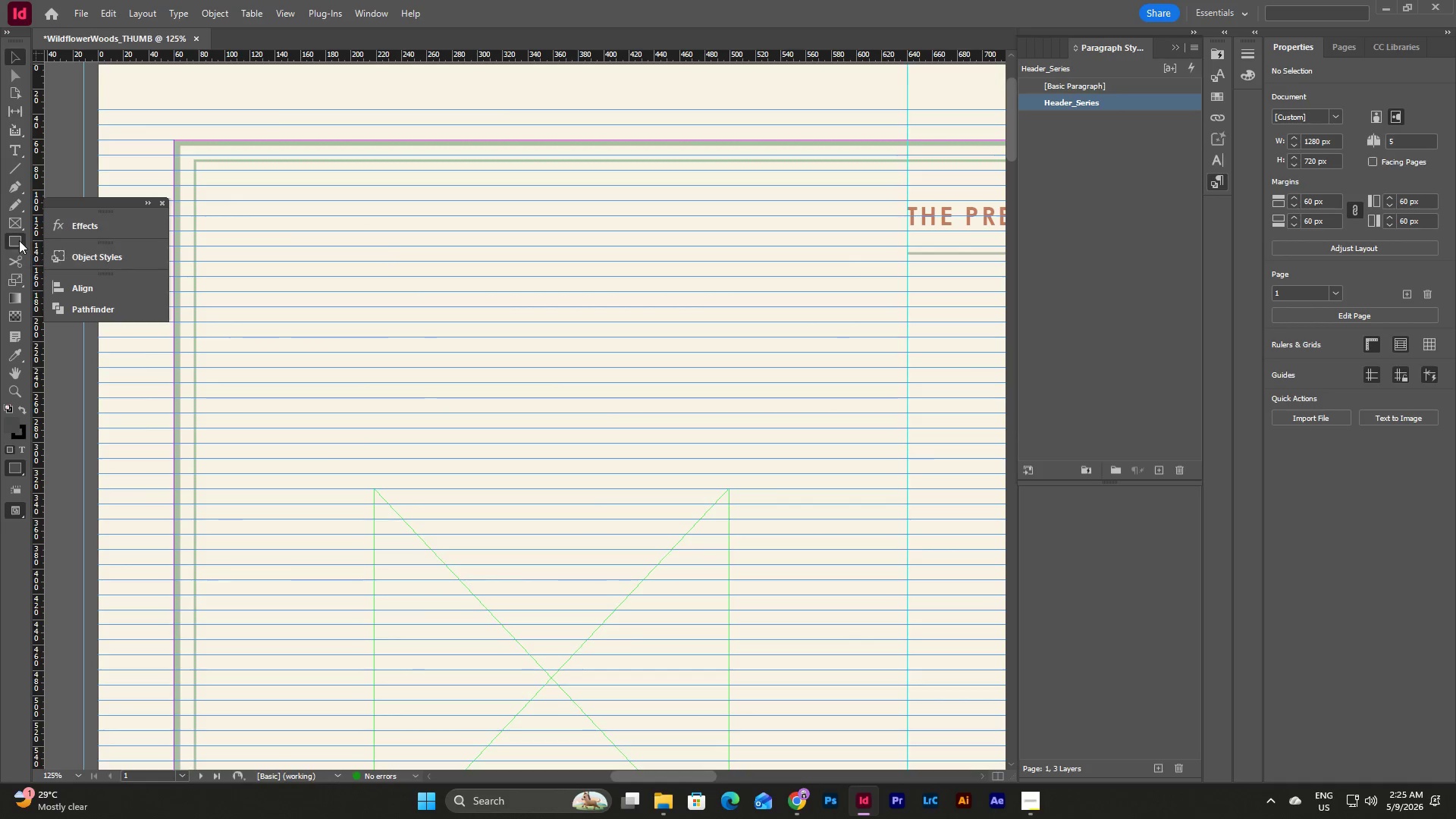 
left_click([19, 240])
 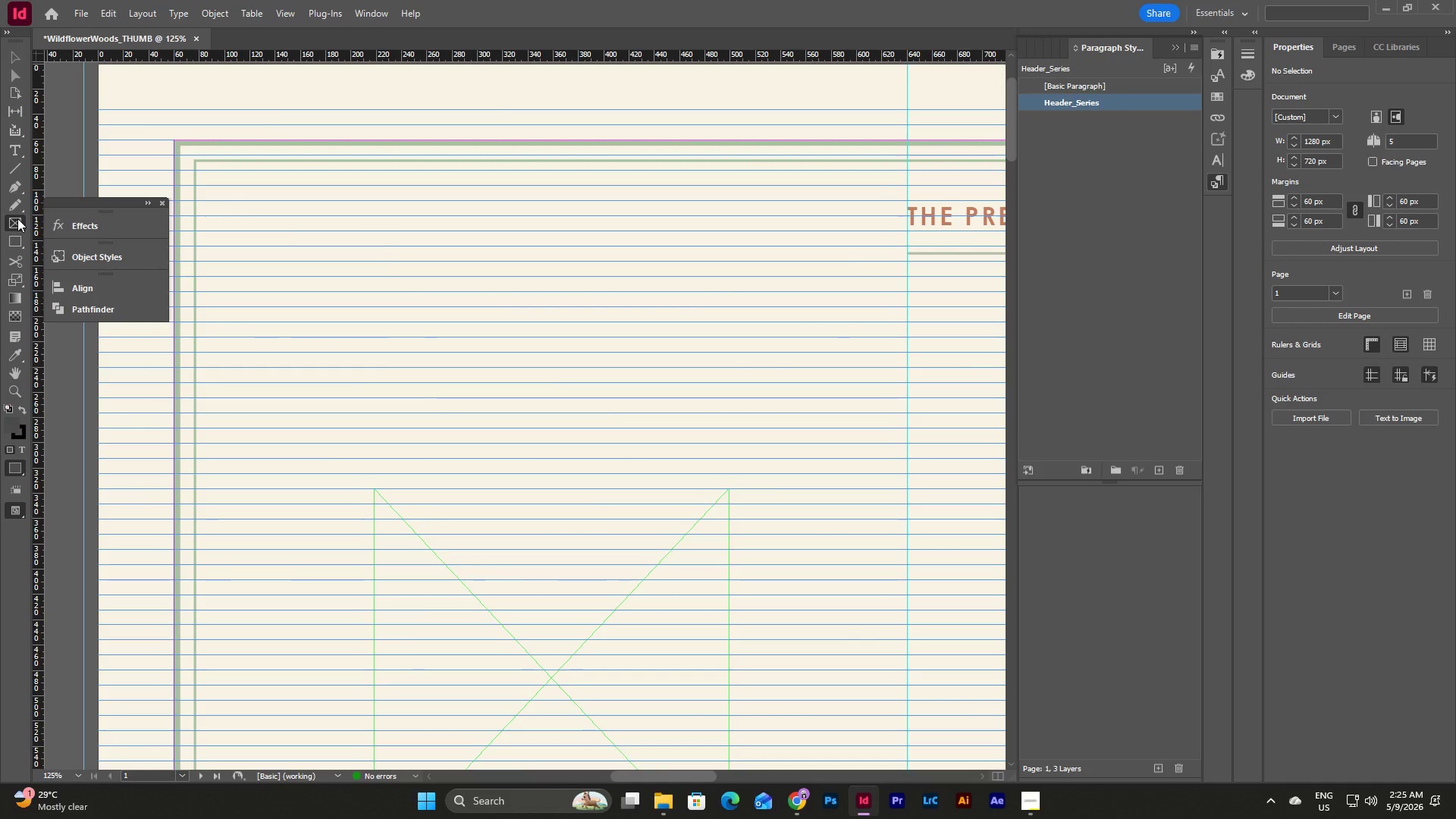 
left_click([17, 218])
 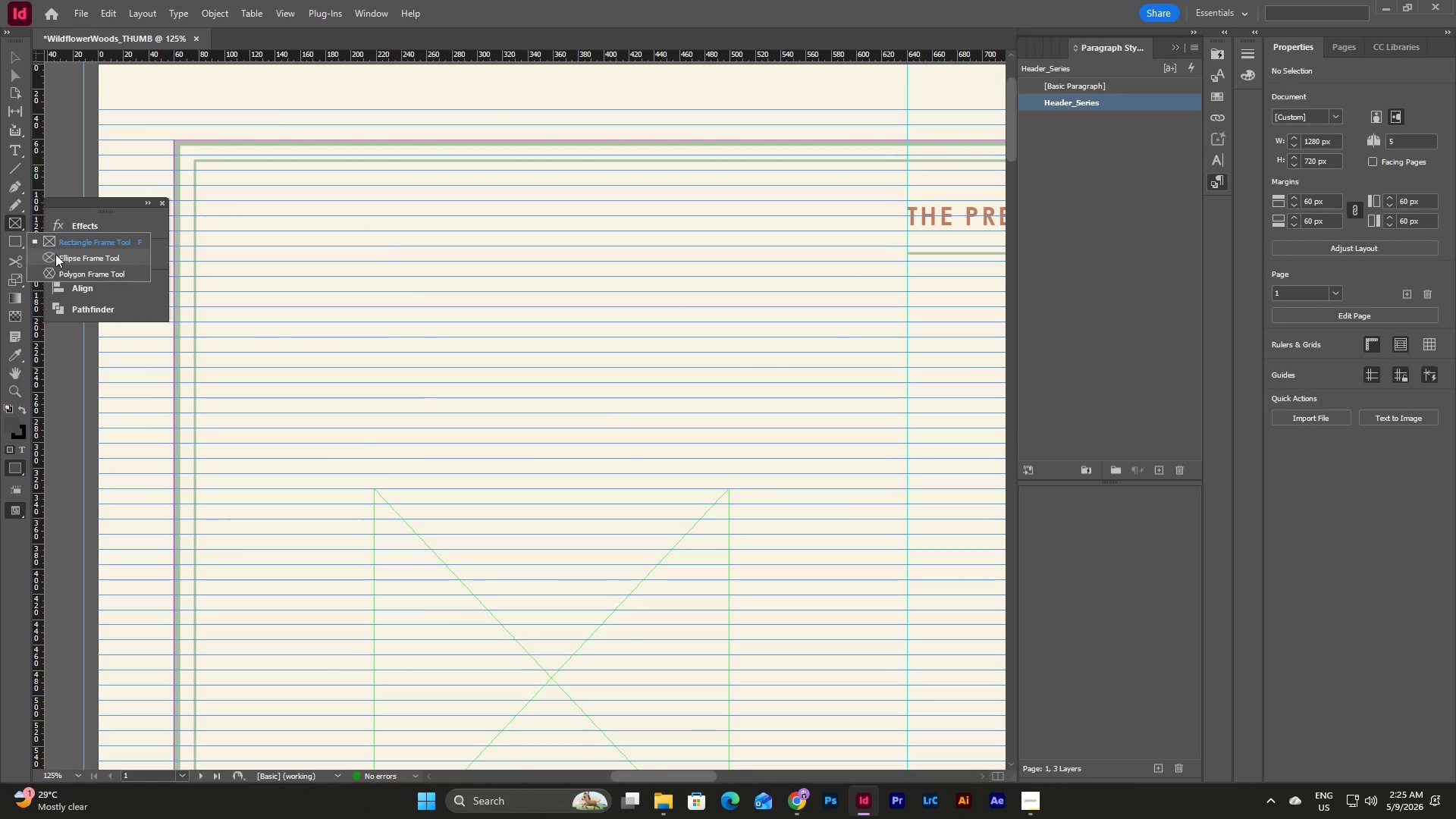 
left_click([56, 254])
 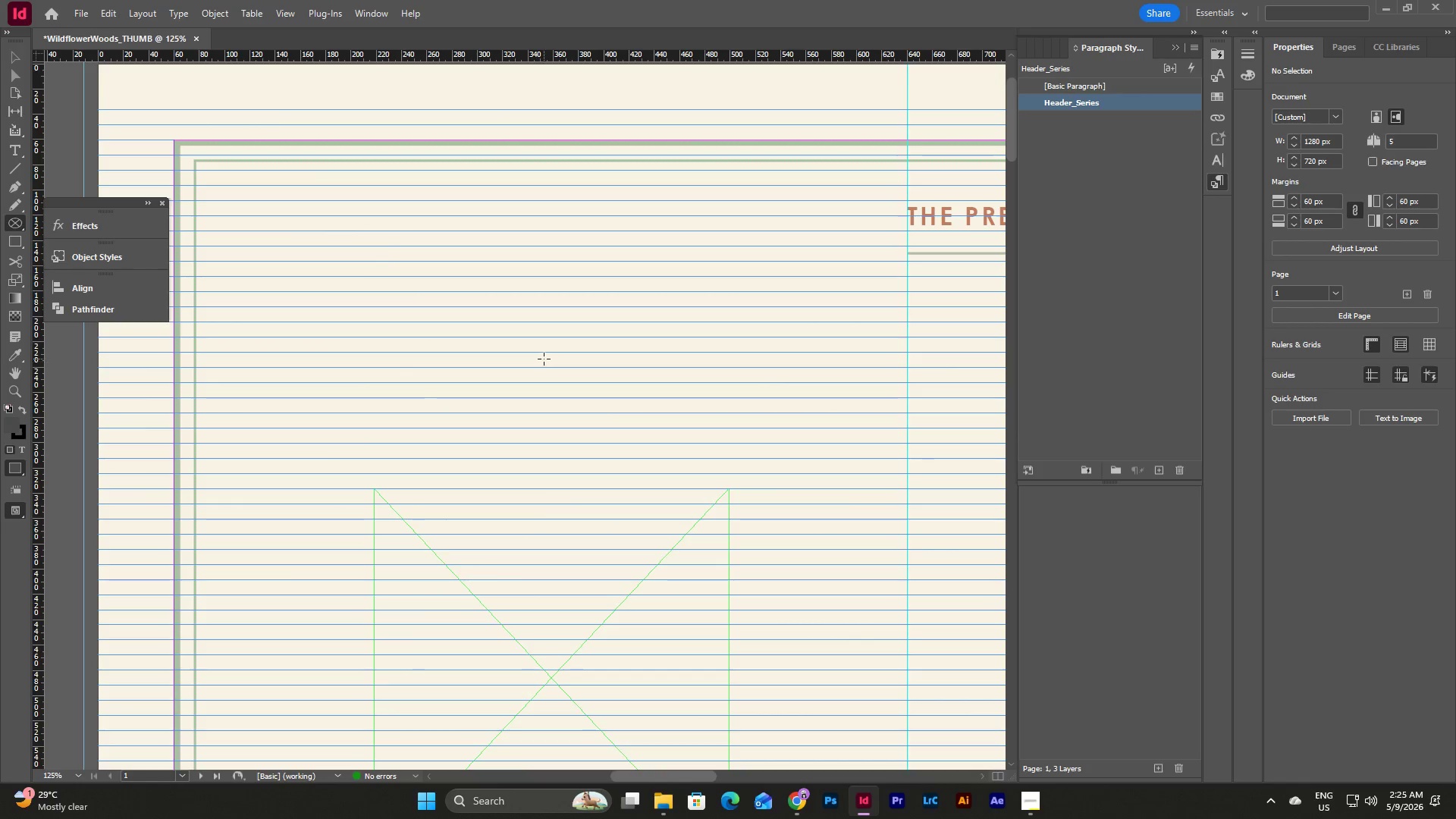 
hold_key(key=ShiftLeft, duration=3.2)
left_click_drag(start_coordinate=[544, 359], to_coordinate=[742, 545])
 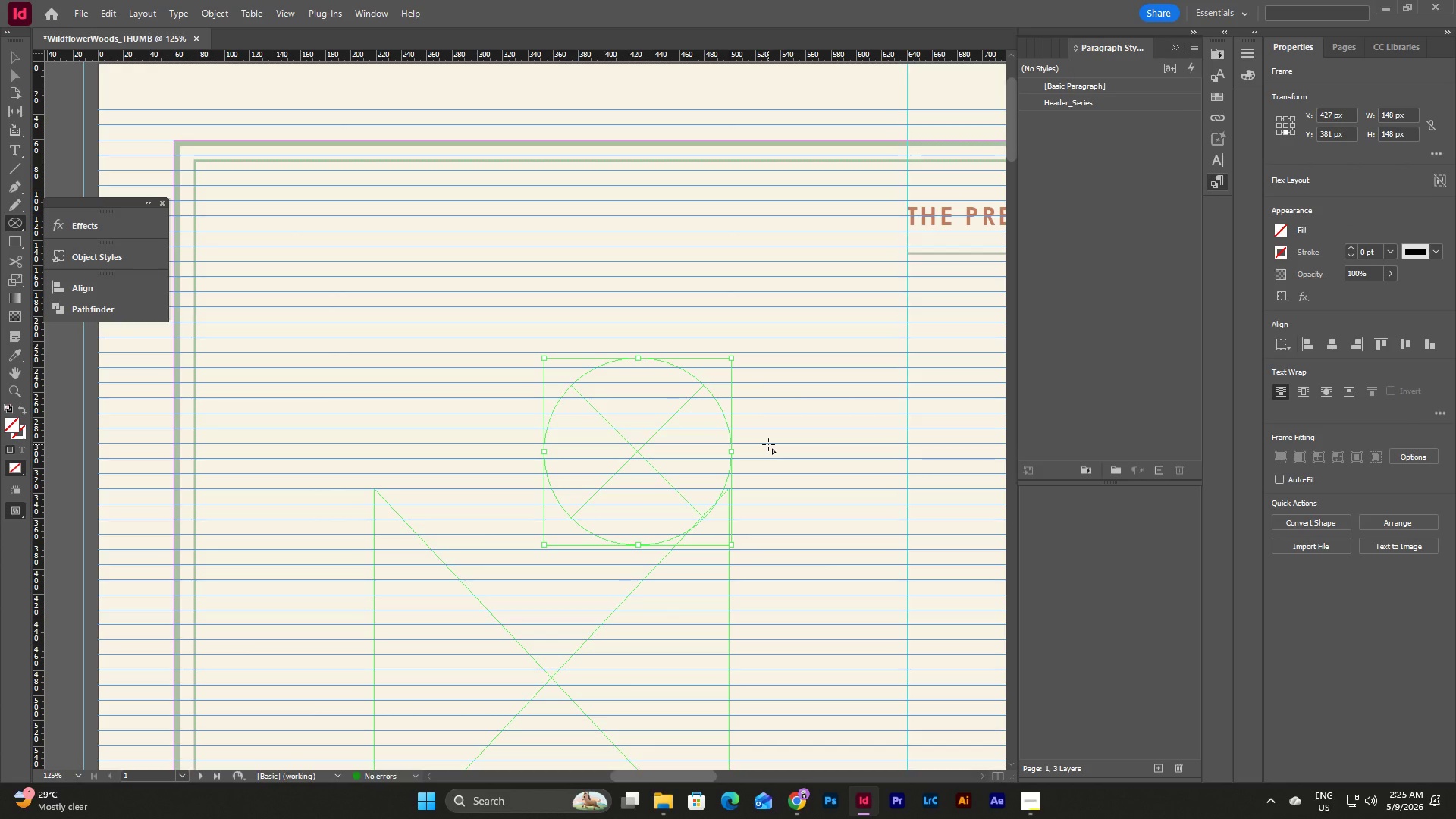 
key(V)
 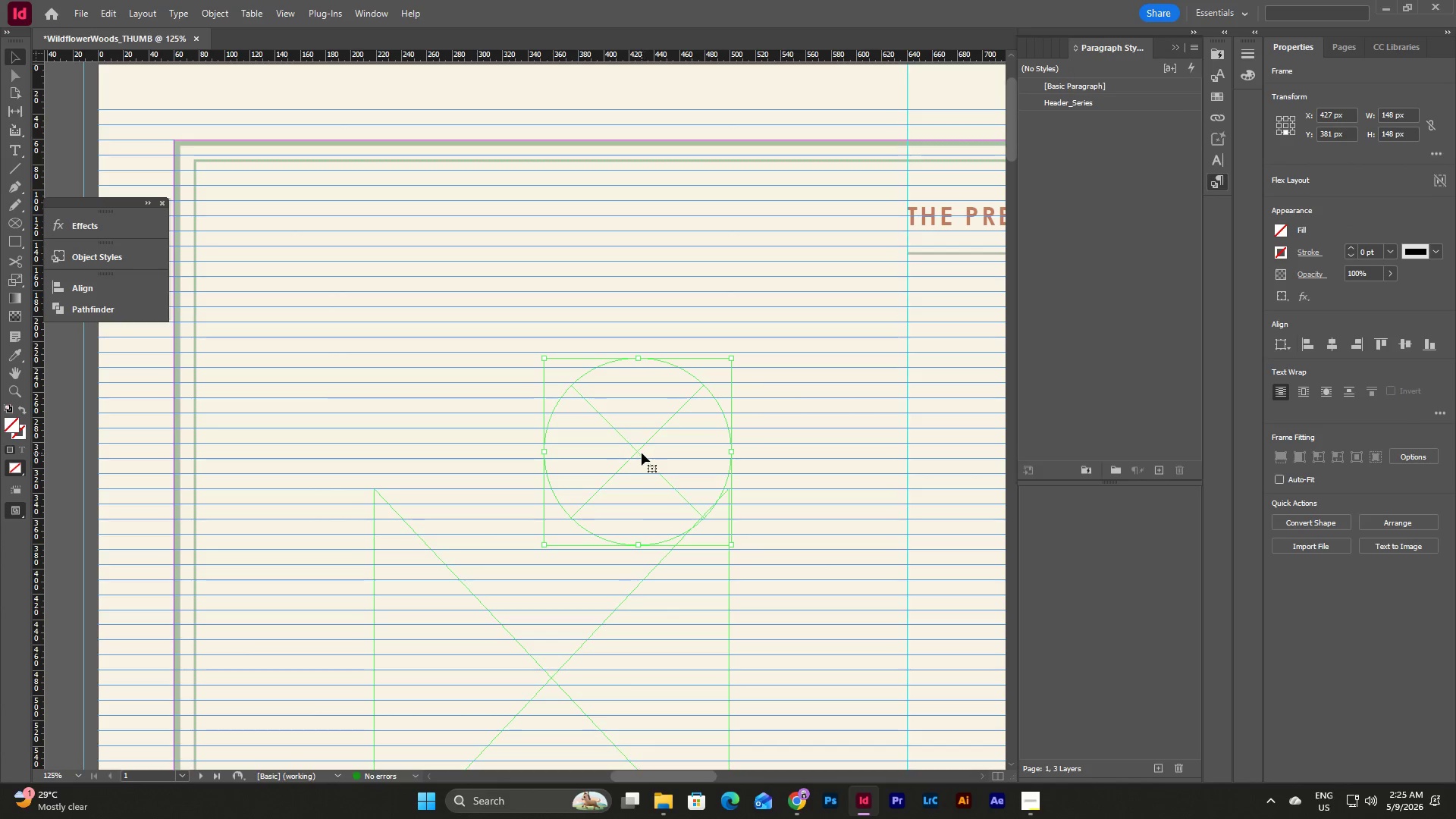 
left_click_drag(start_coordinate=[639, 450], to_coordinate=[688, 391])
 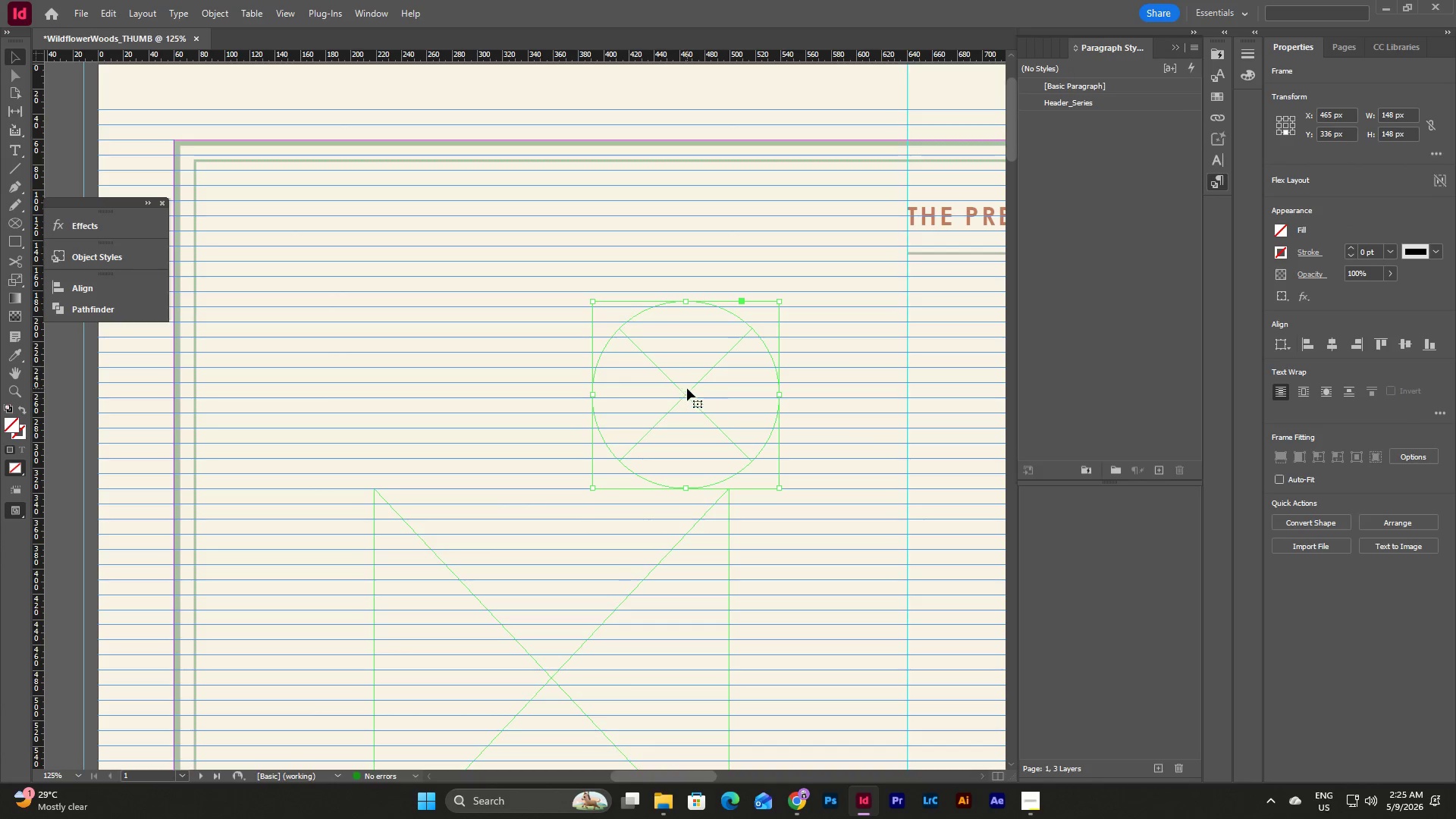 
left_click_drag(start_coordinate=[687, 388], to_coordinate=[555, 483])
 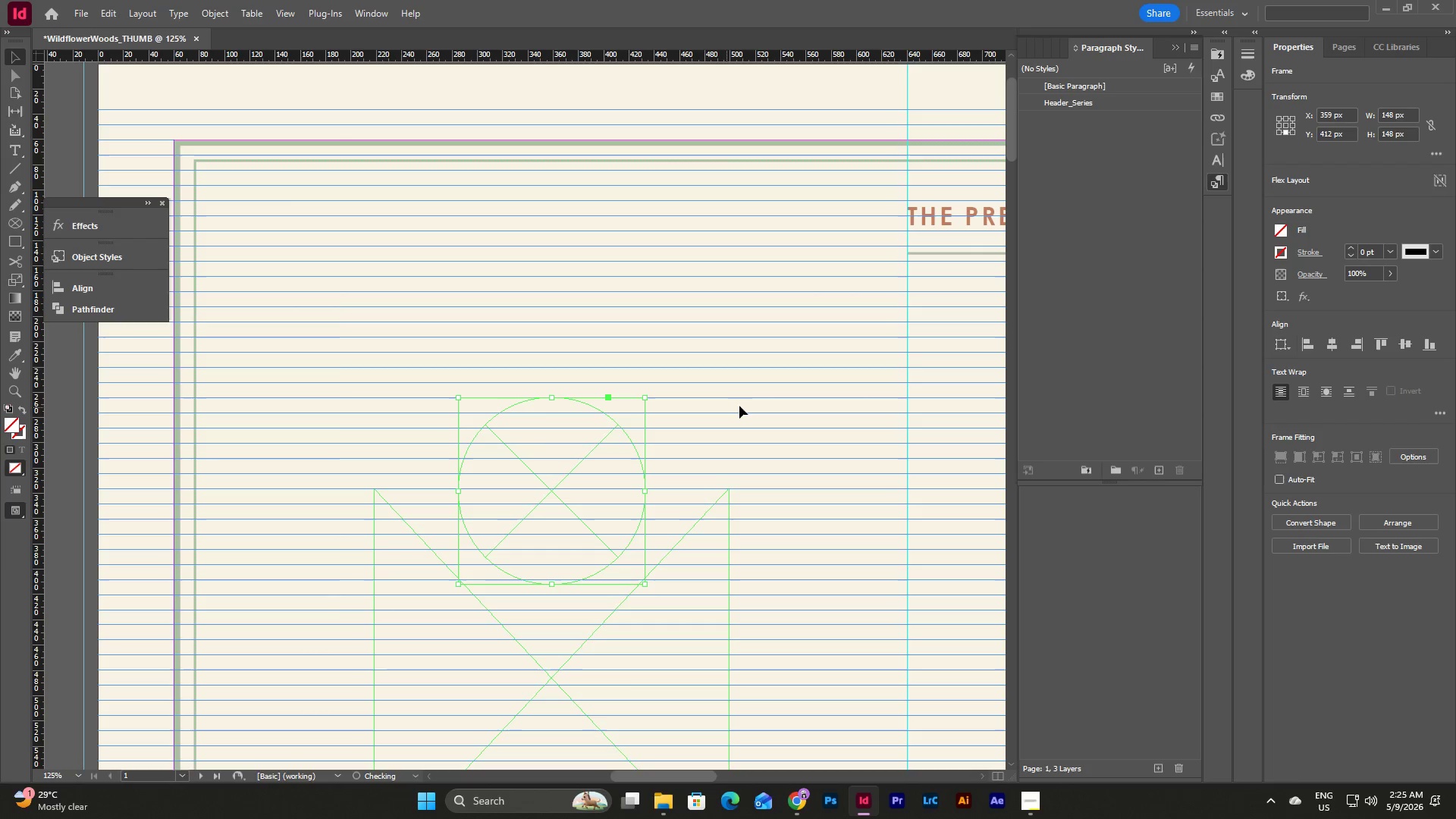 
left_click([742, 406])
 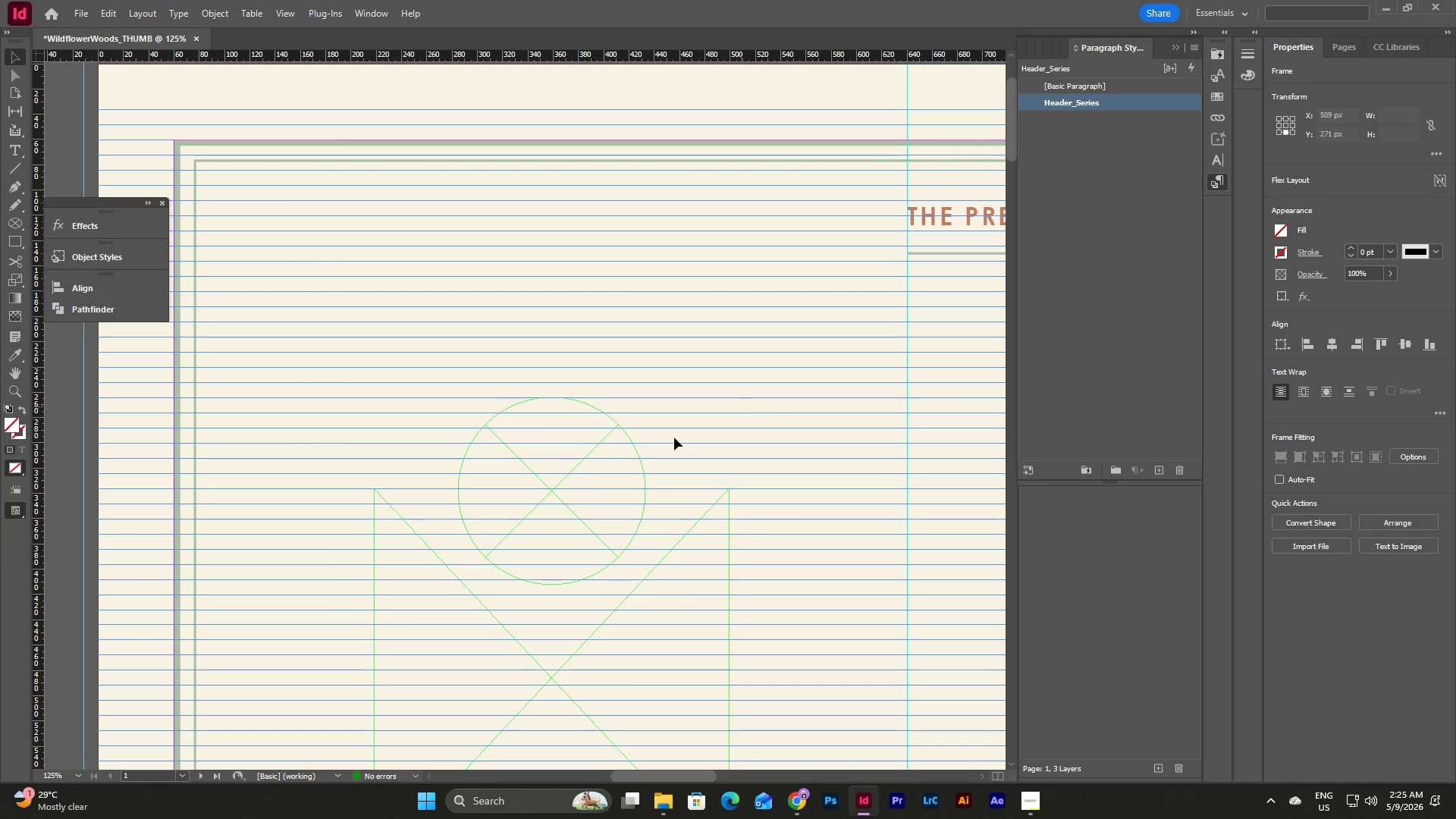 
left_click([557, 472])
 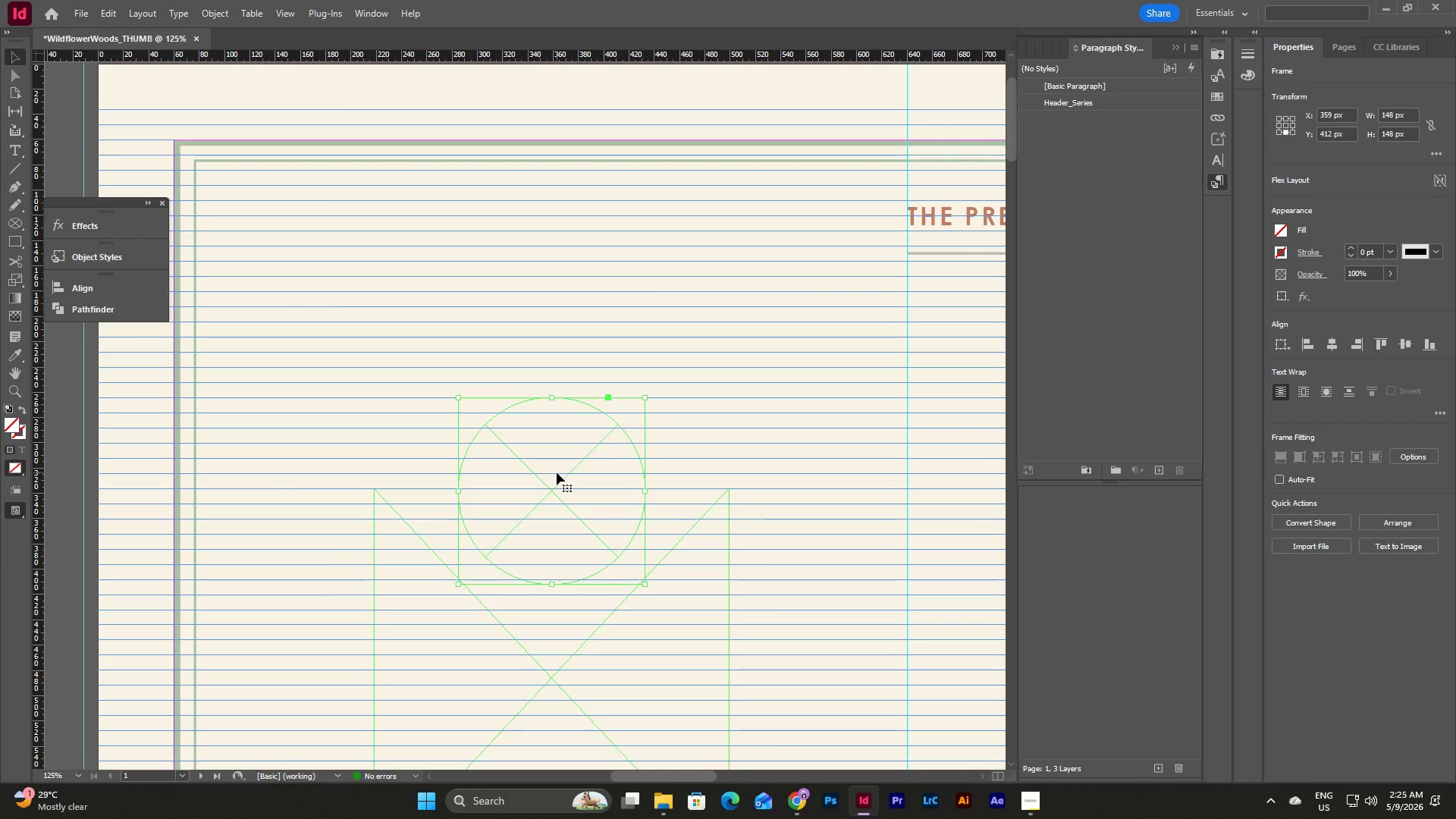 
hold_key(key=ShiftLeft, duration=2.33)
left_click_drag(start_coordinate=[459, 397], to_coordinate=[374, 331])
 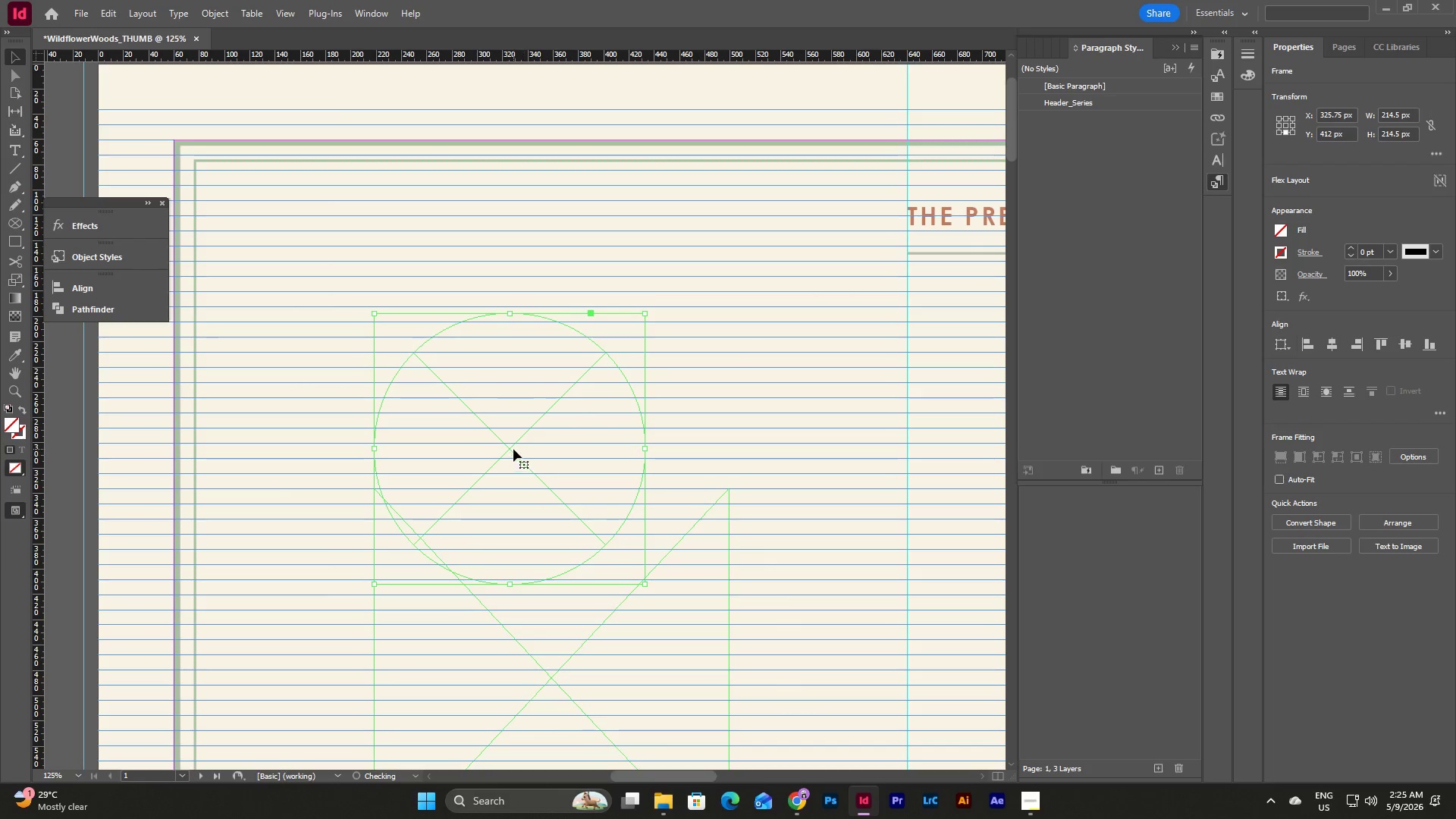 
left_click_drag(start_coordinate=[511, 442], to_coordinate=[689, 475])
 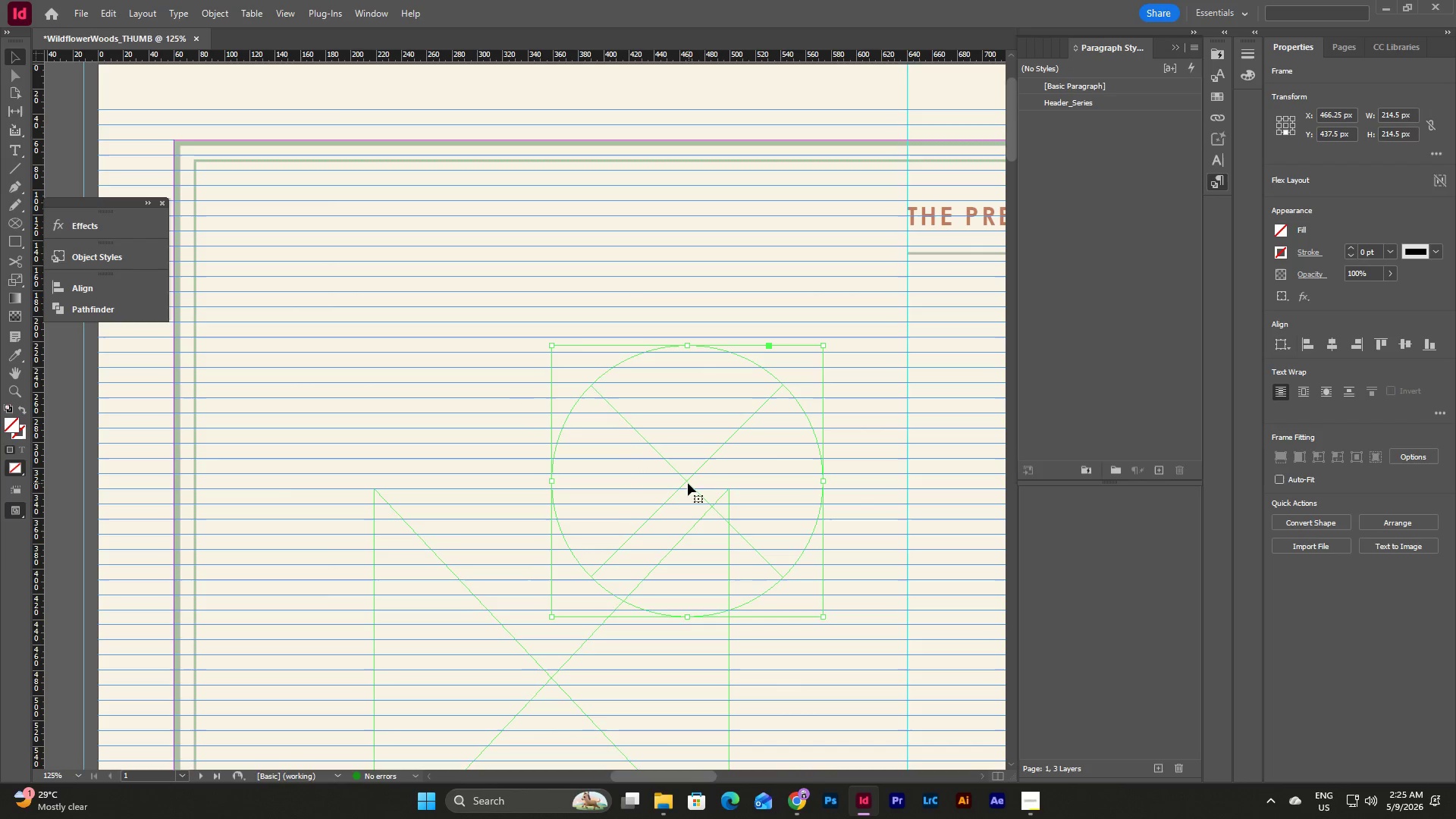 
left_click_drag(start_coordinate=[686, 481], to_coordinate=[714, 454])
 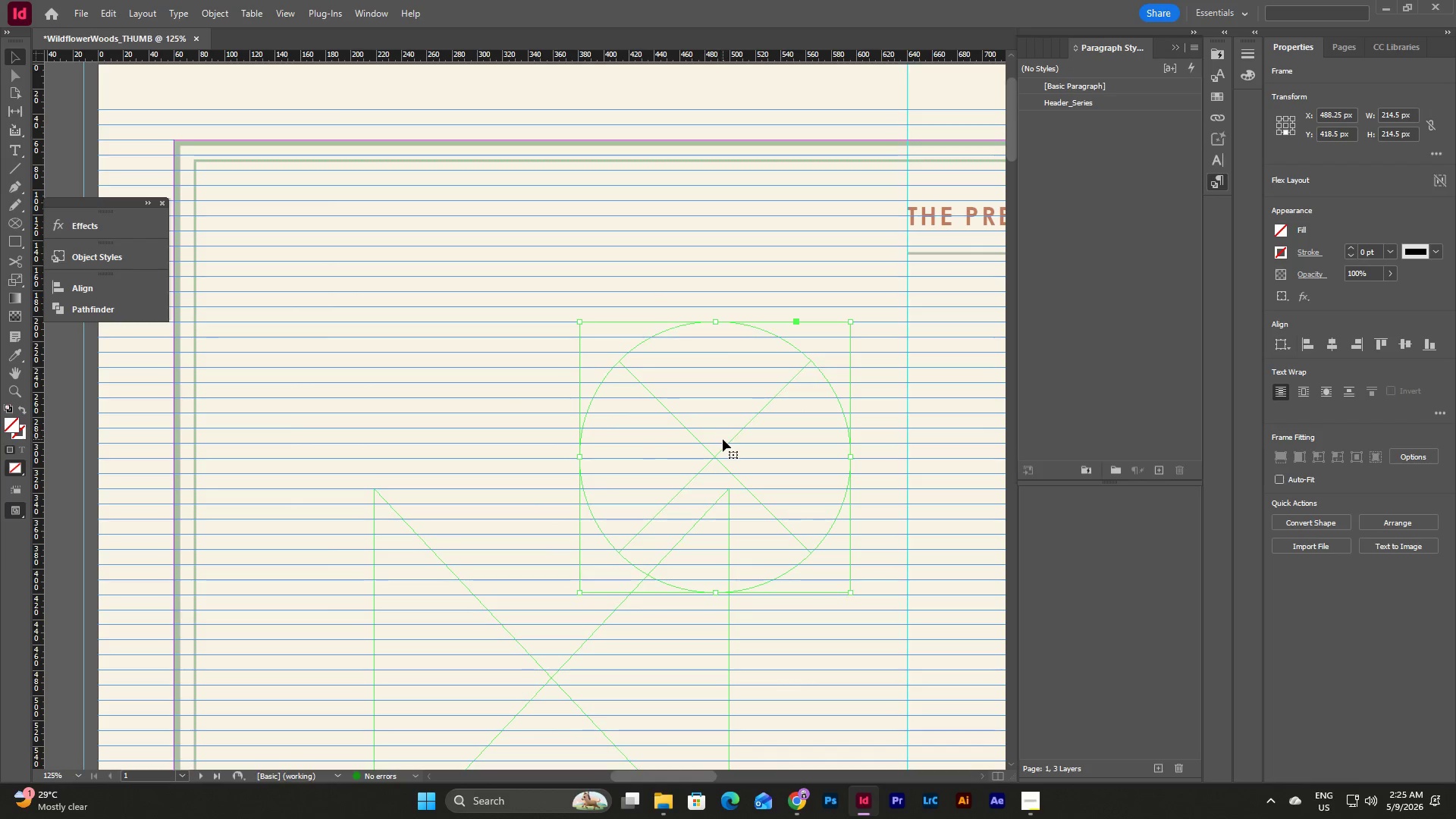 
left_click_drag(start_coordinate=[719, 454], to_coordinate=[555, 486])
 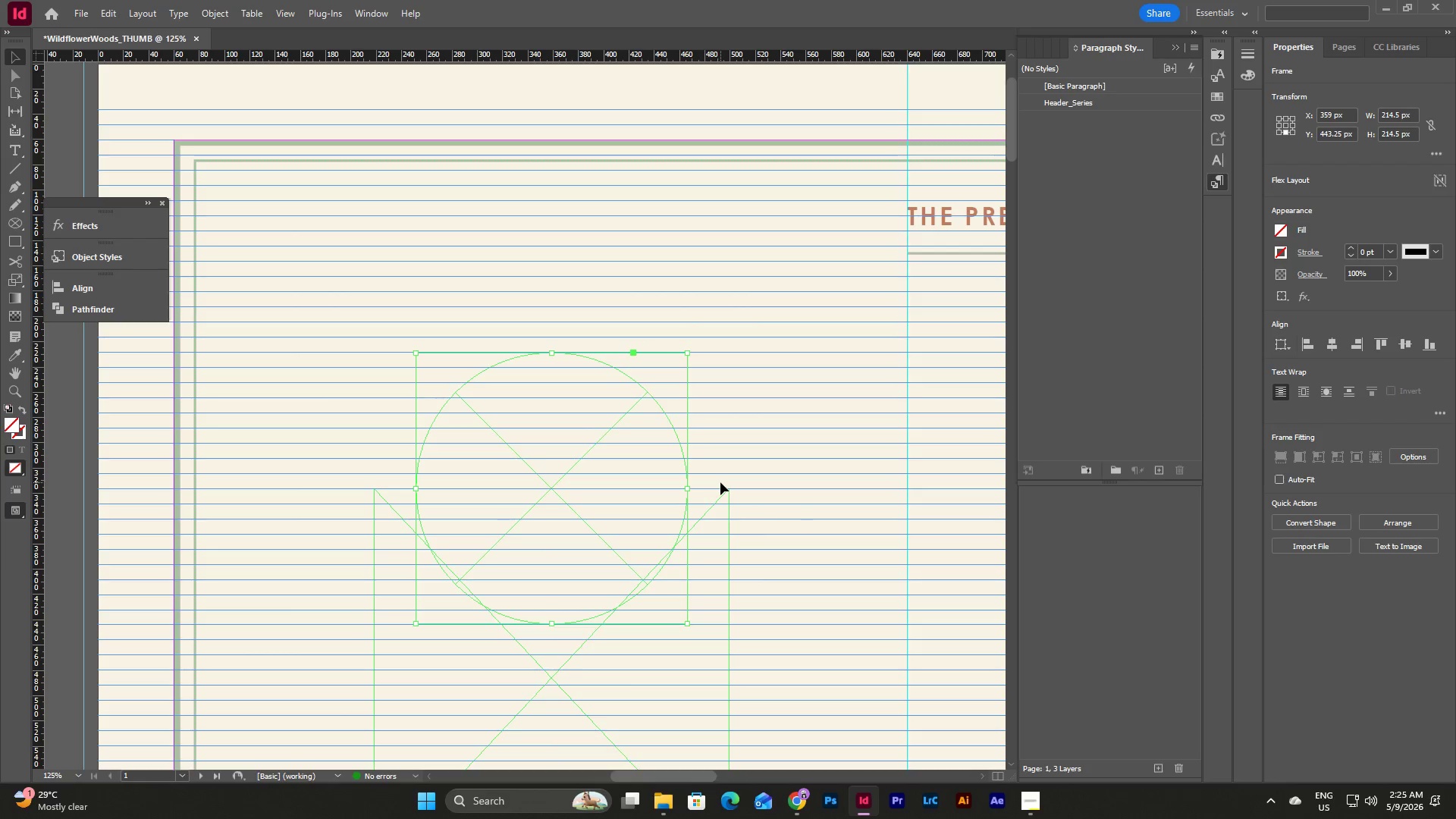 
double_click([720, 496])
 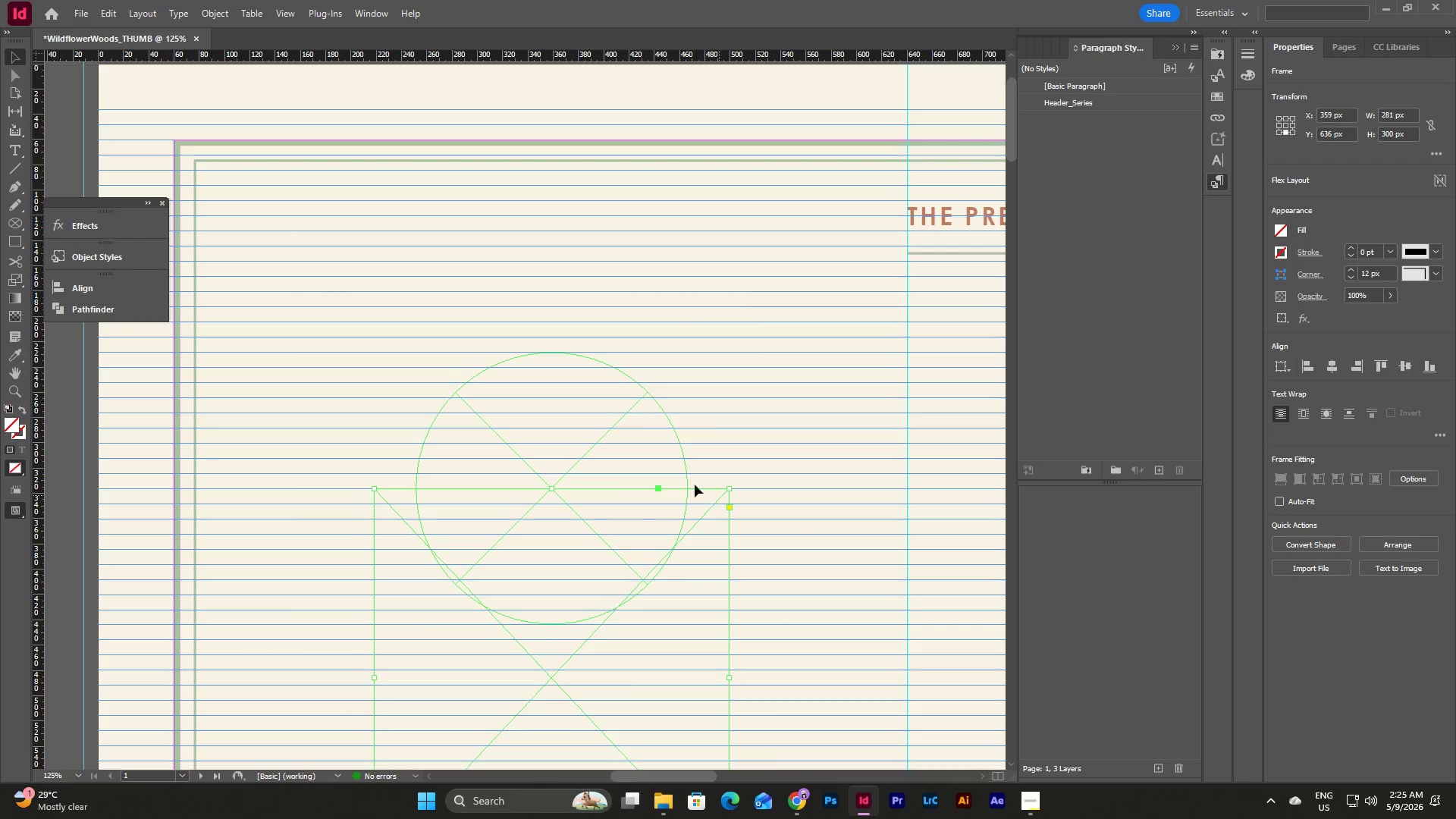 
left_click([554, 393])
 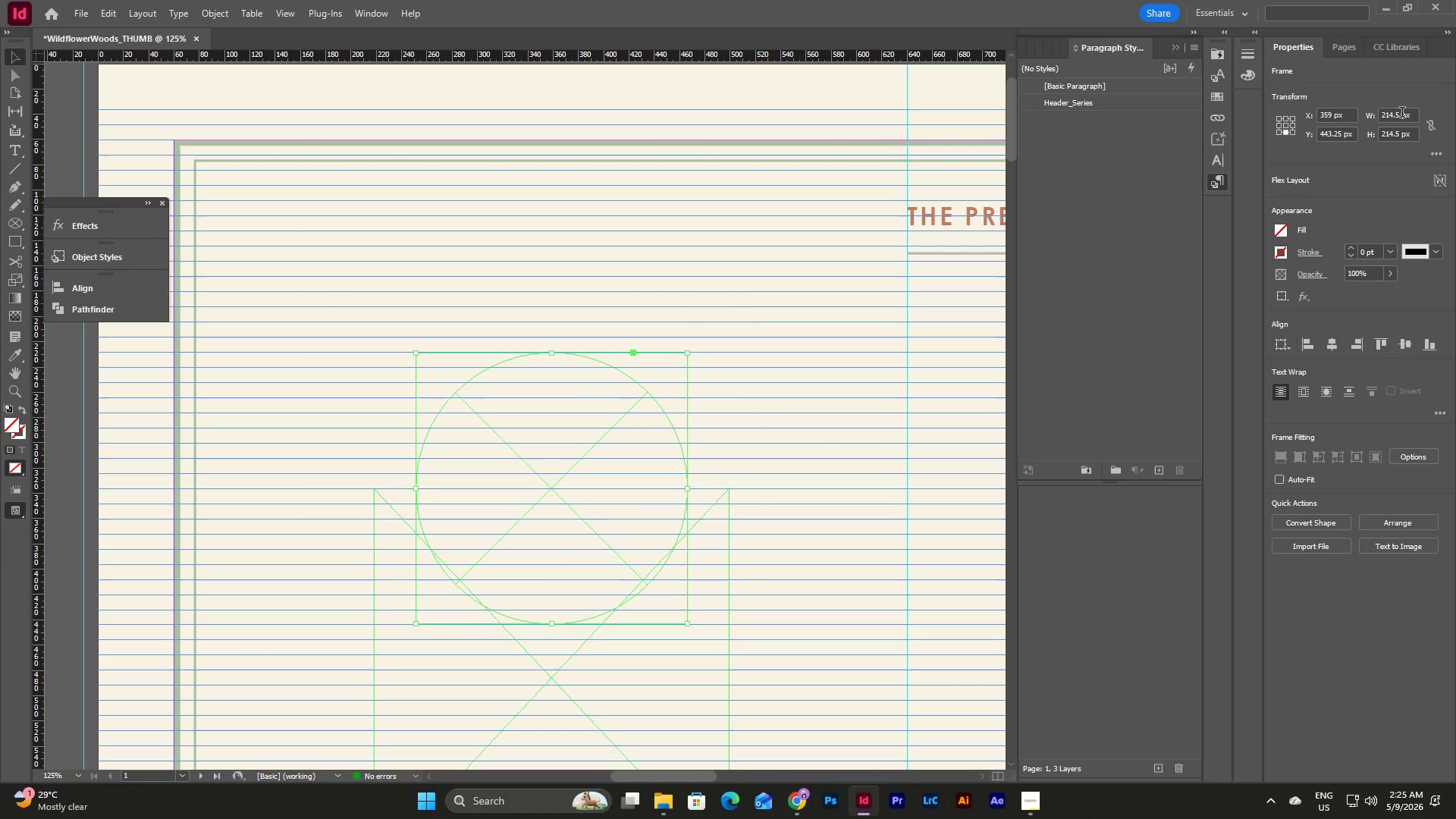 
left_click_drag(start_coordinate=[1413, 113], to_coordinate=[1349, 123])
 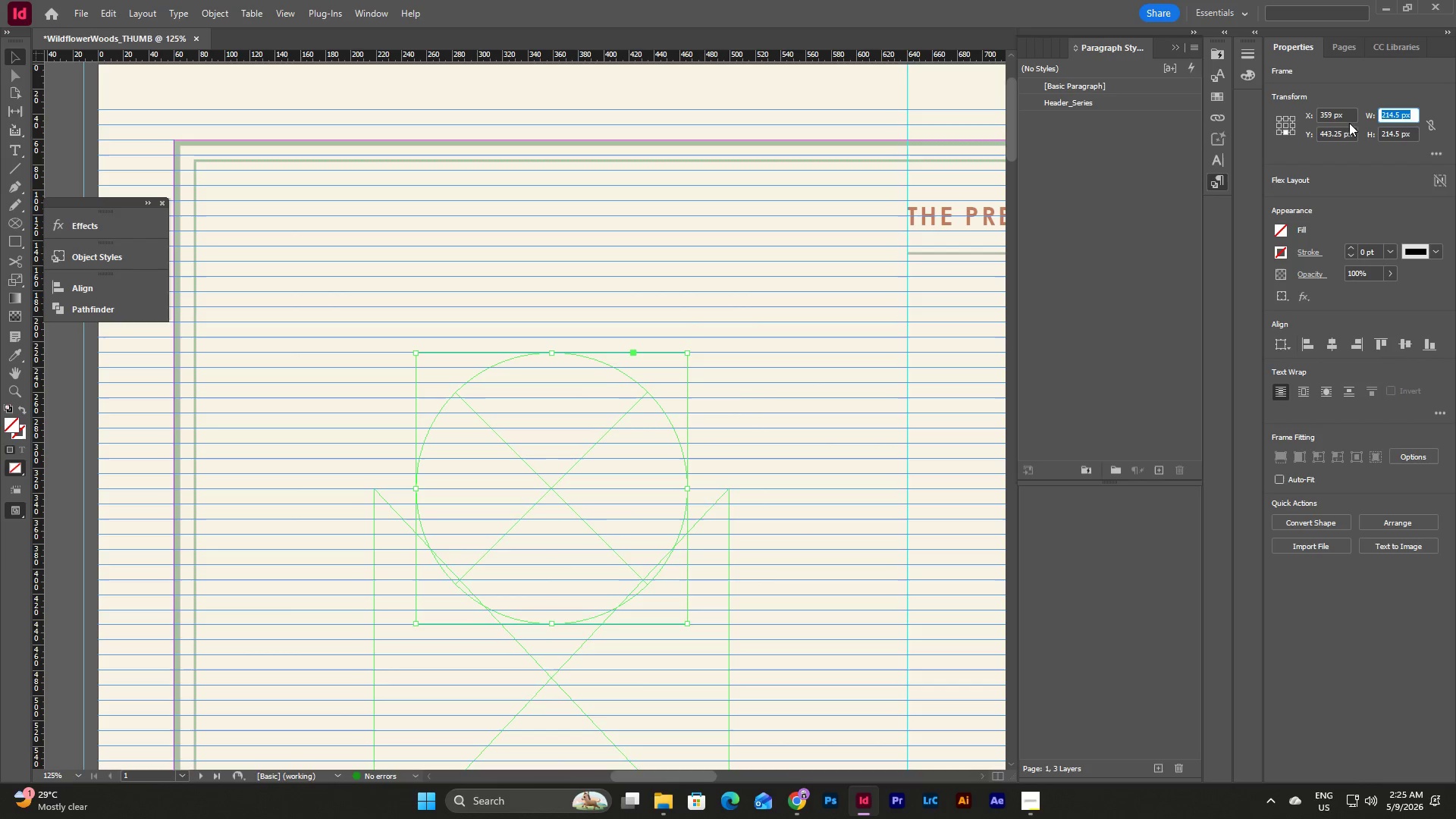 
key(Numpad2)
 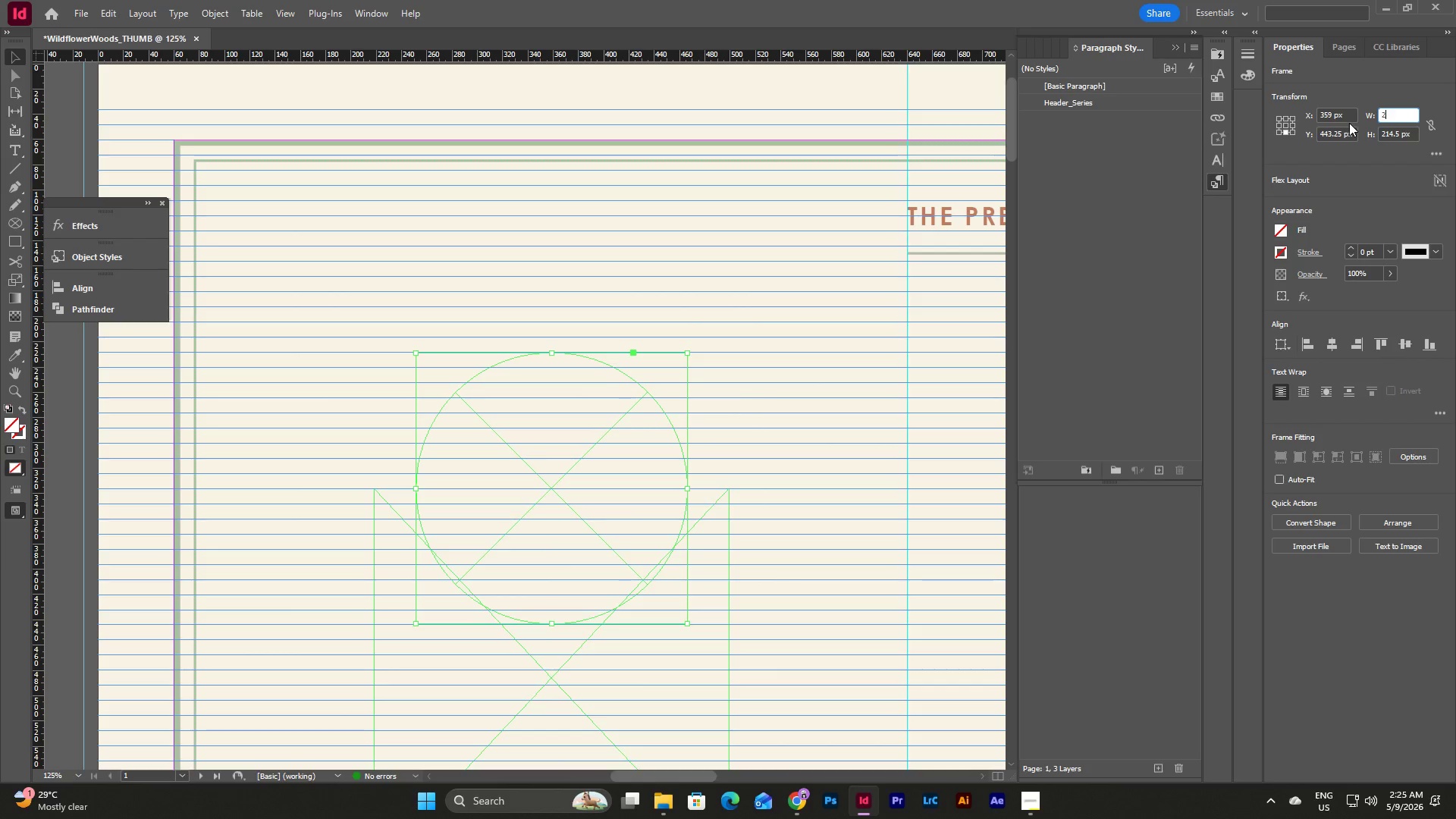 
key(Numpad8)
 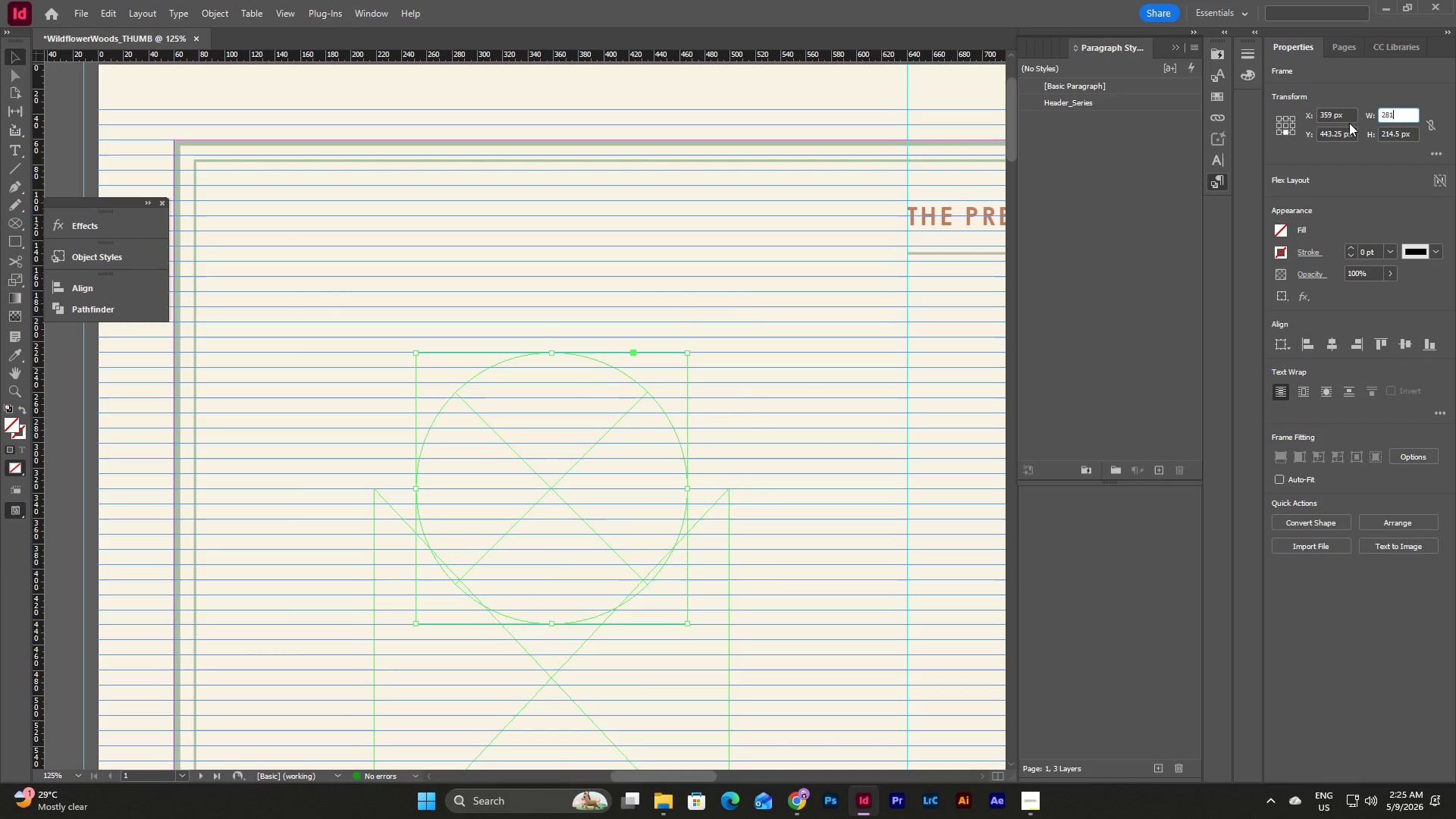 
key(Numpad1)
 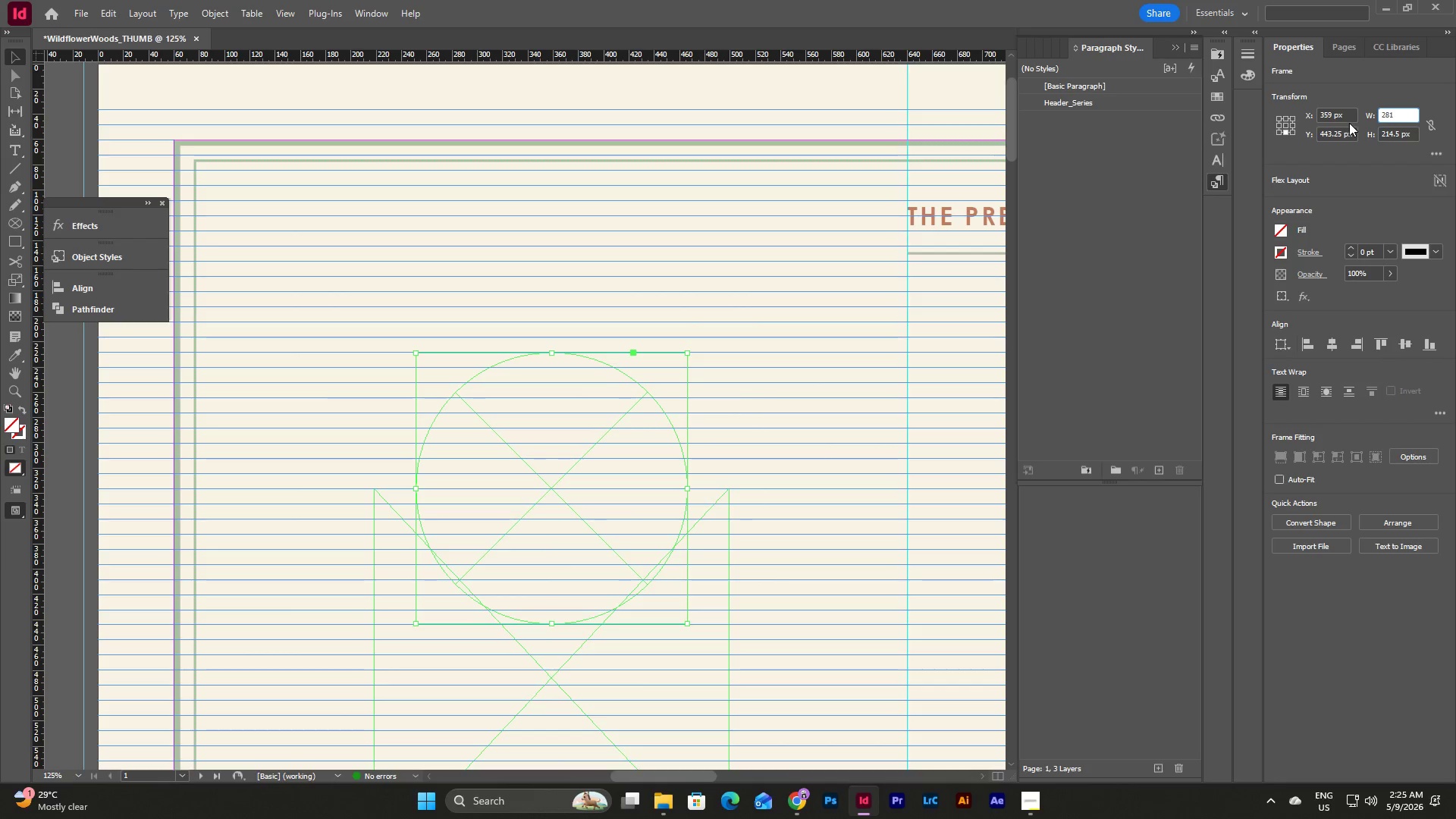 
key(Tab)
 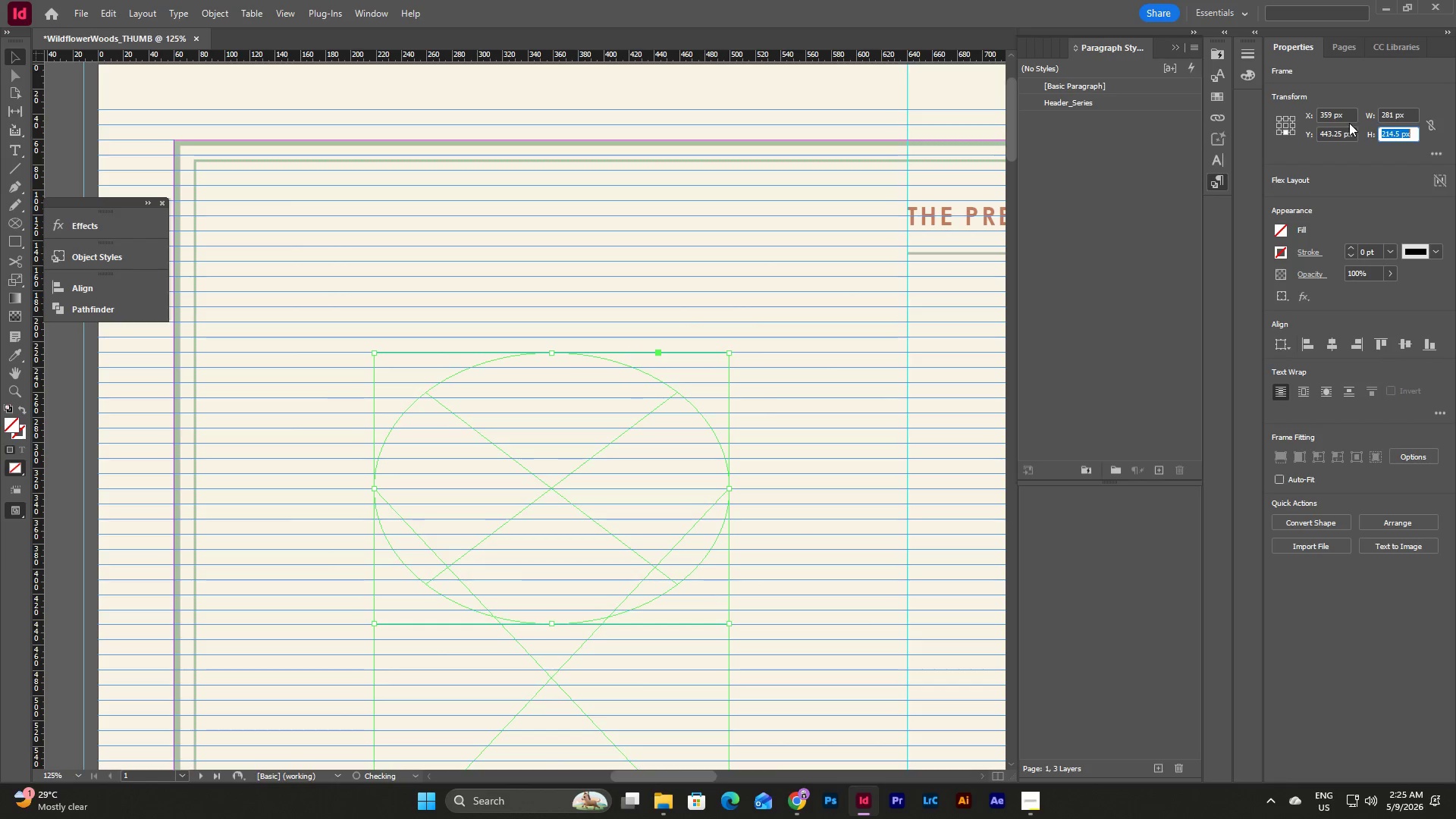 
key(Numpad2)
 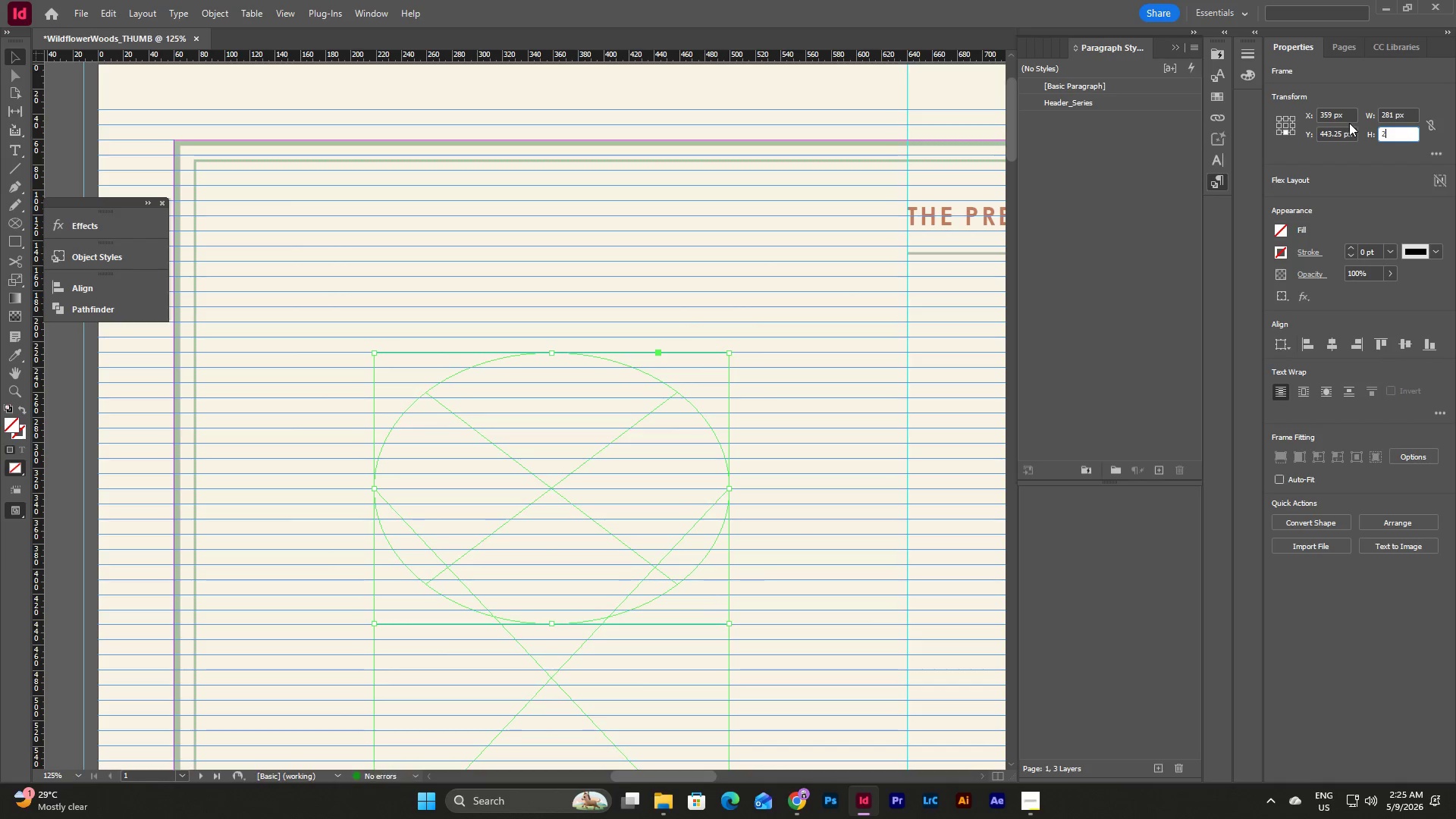 
key(Numpad8)
 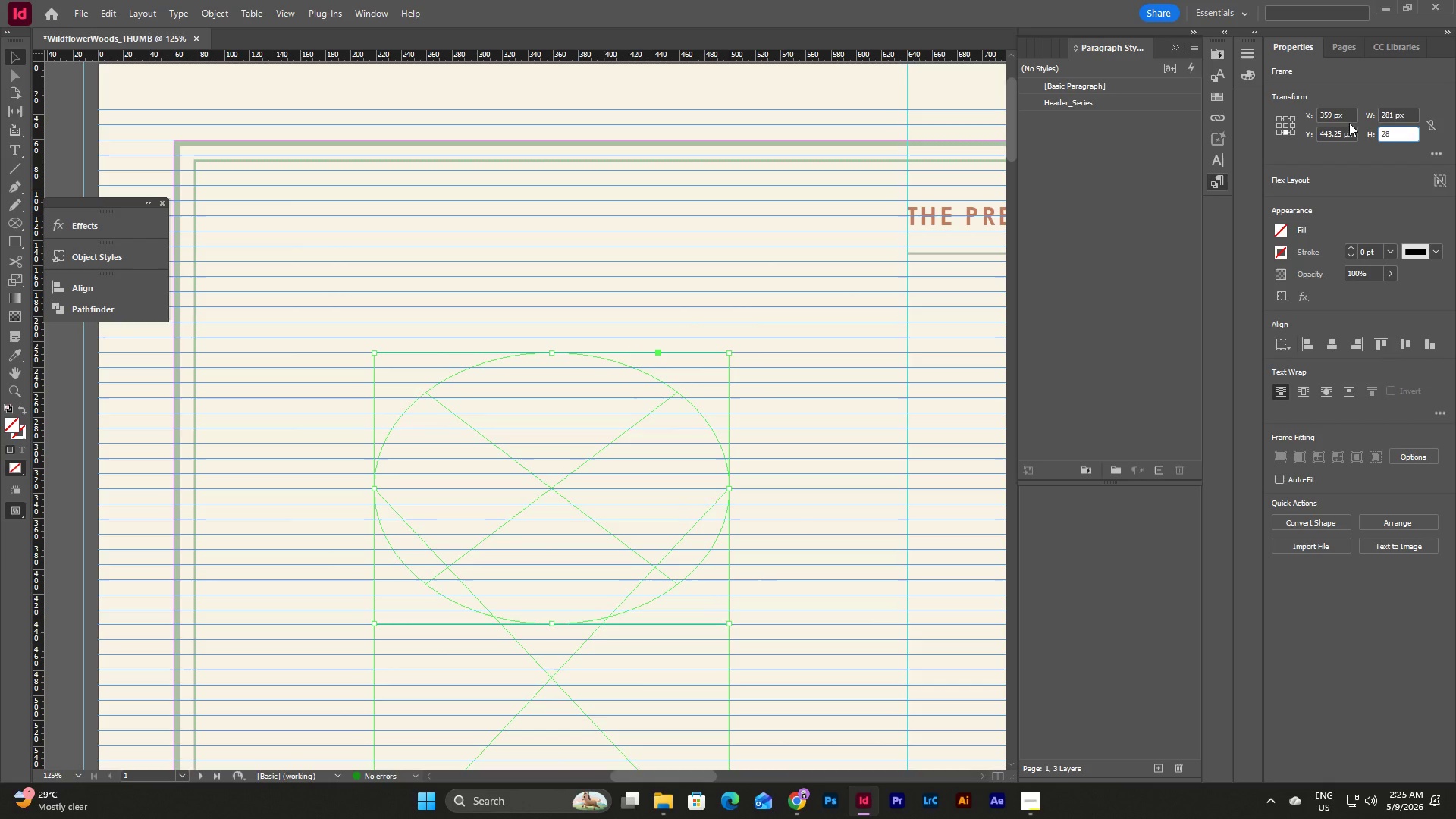 
key(Numpad1)
 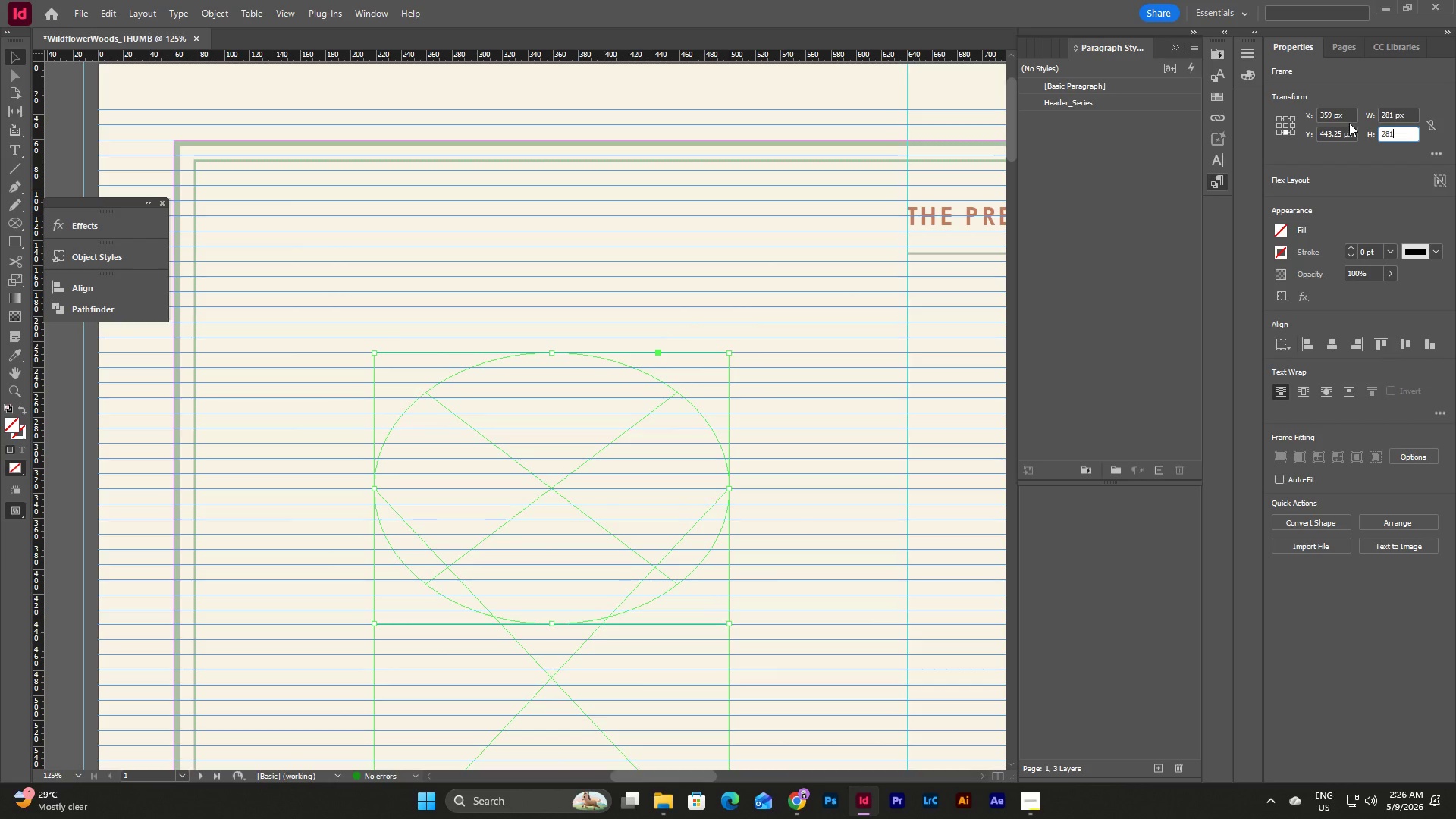 
key(NumpadEnter)
 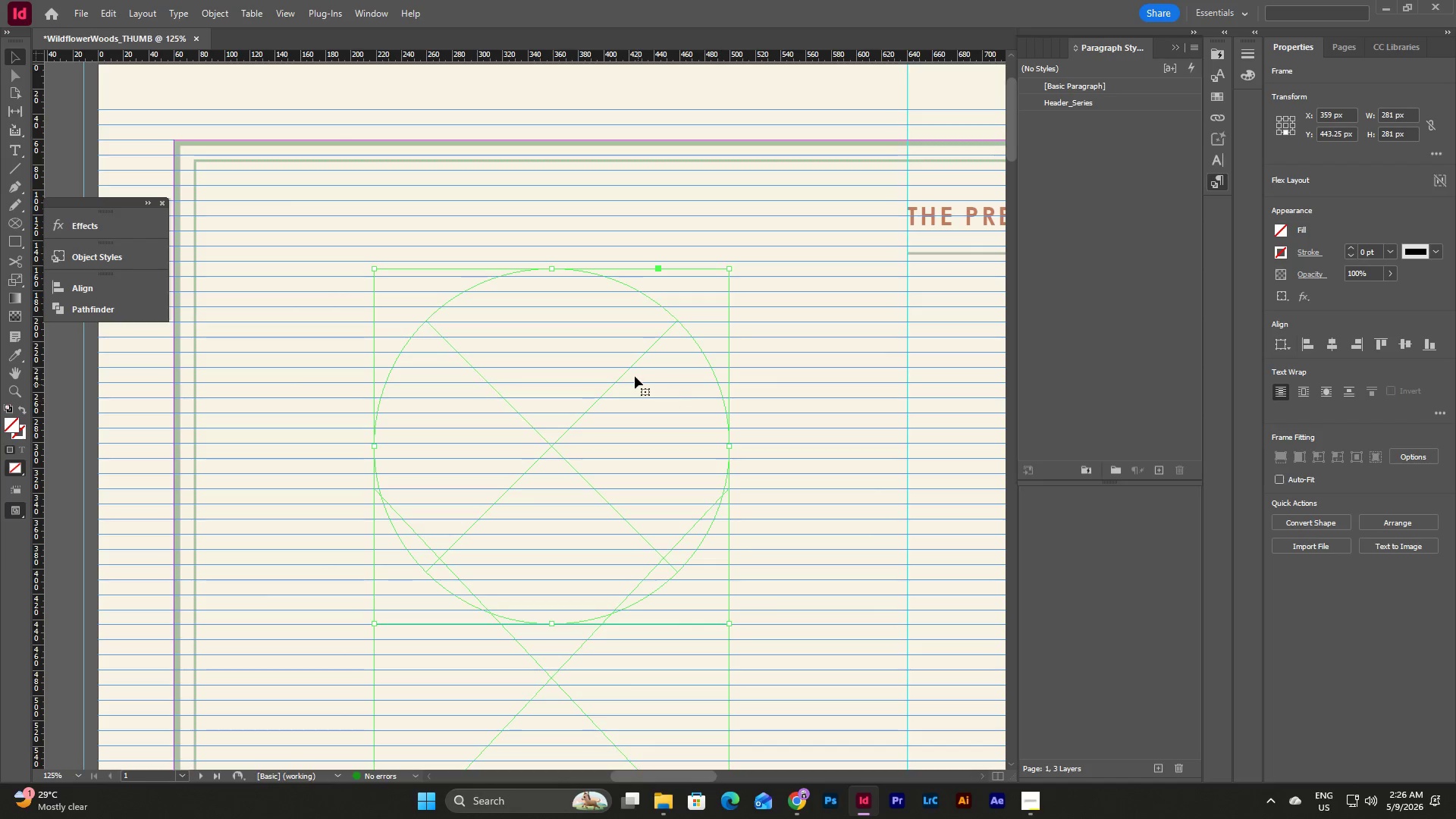 
left_click_drag(start_coordinate=[552, 447], to_coordinate=[597, 383])
 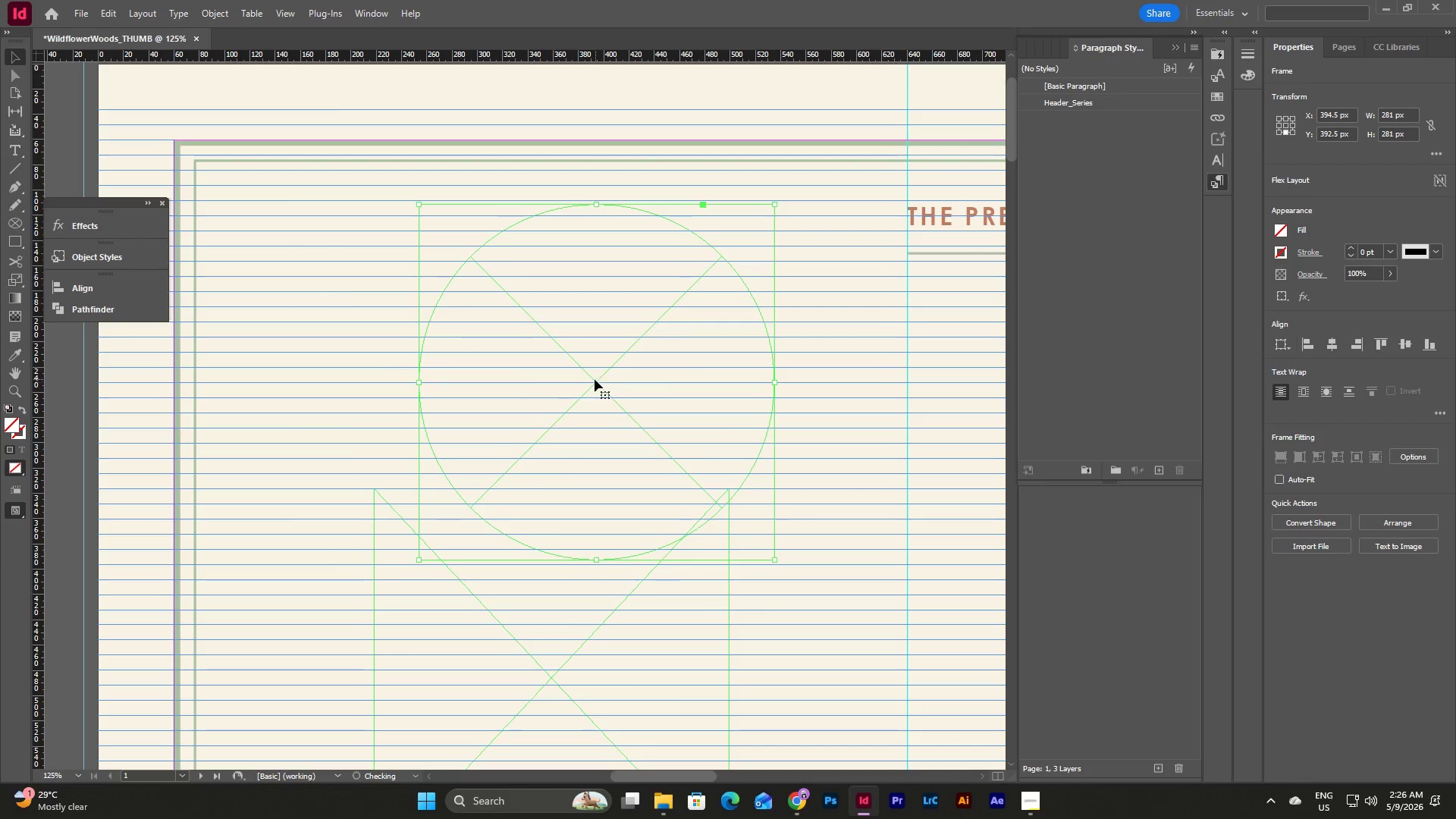 
left_click([592, 379])
 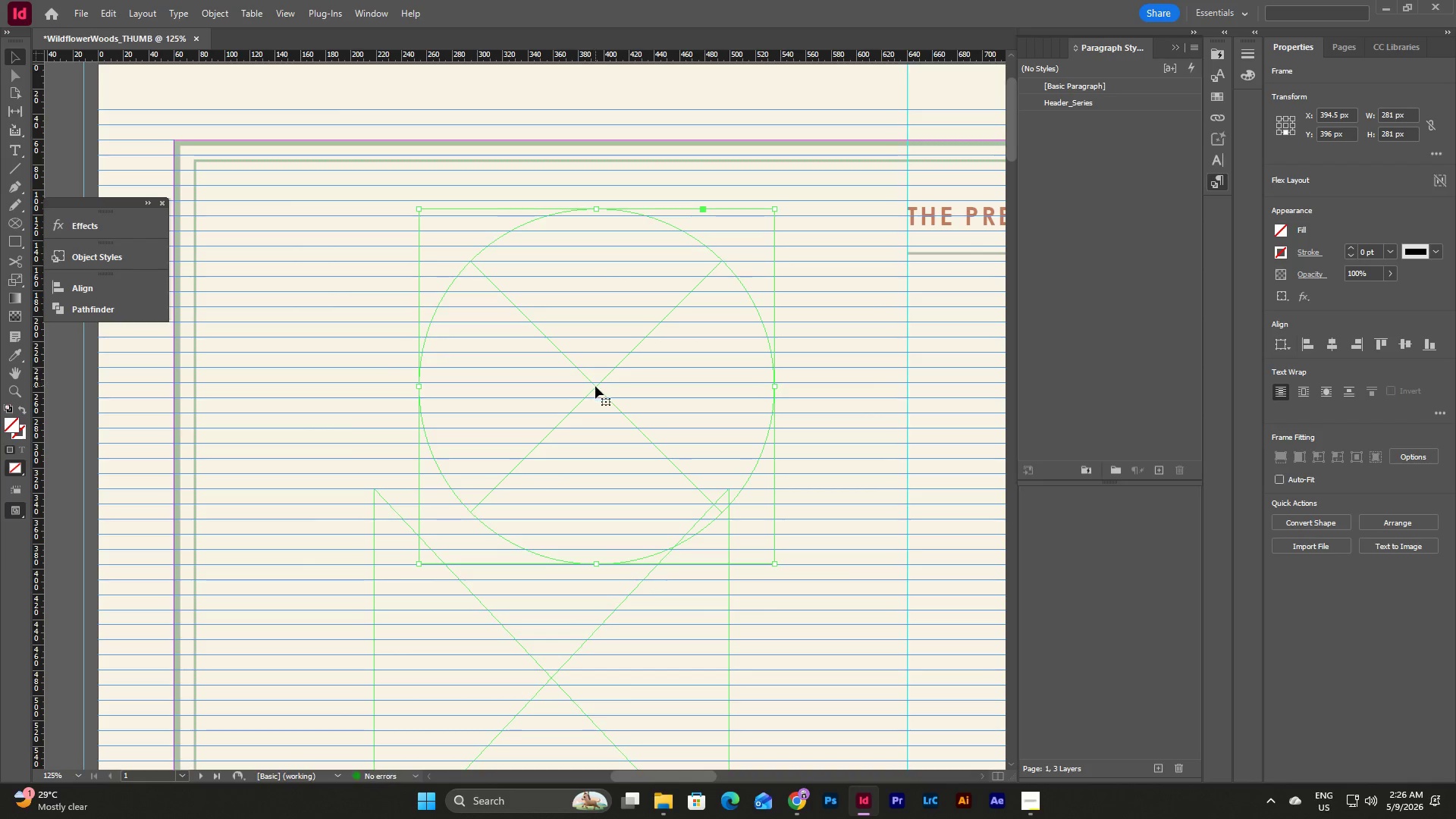 
left_click_drag(start_coordinate=[595, 386], to_coordinate=[551, 489])
 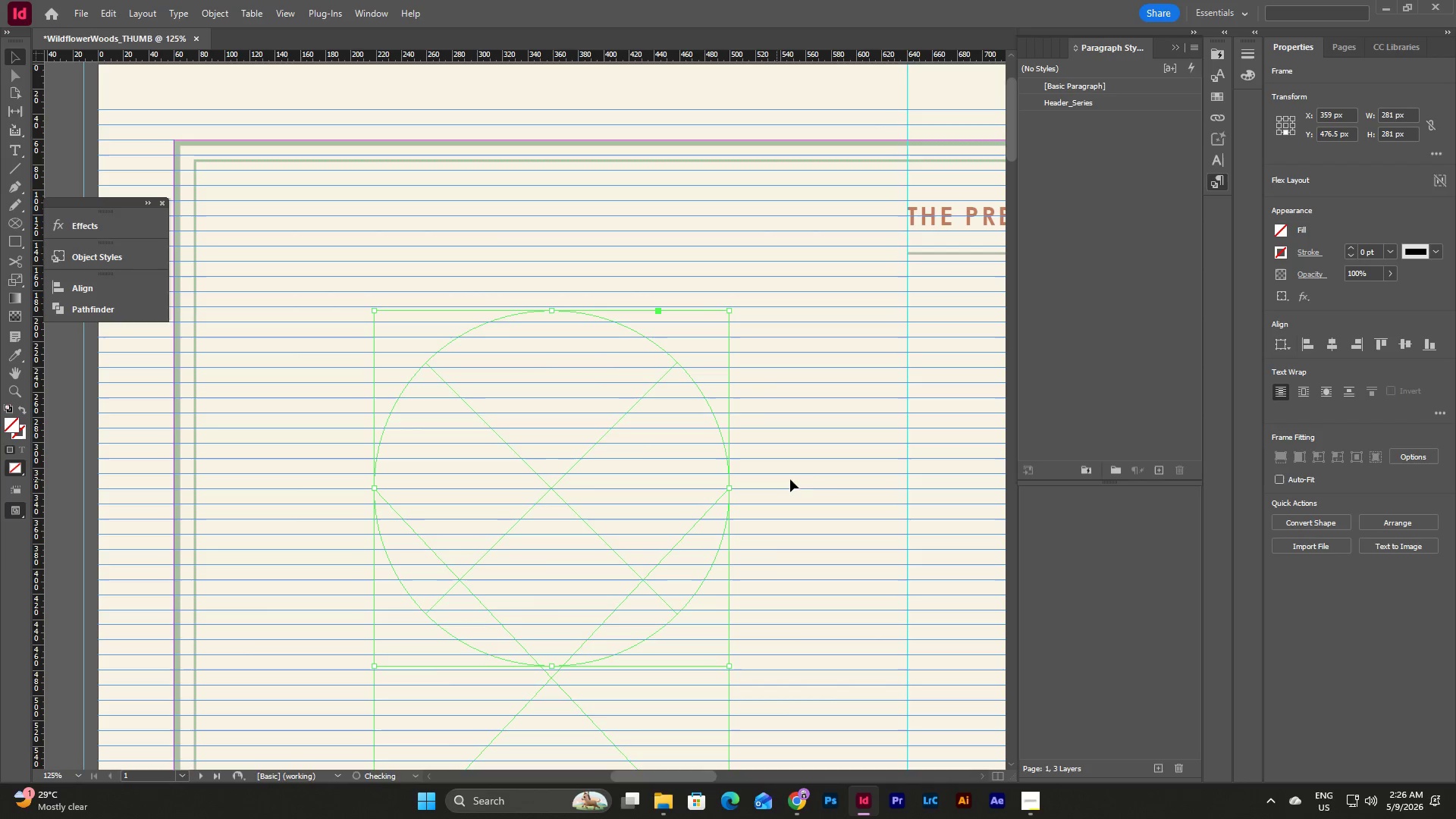 
left_click([829, 480])
 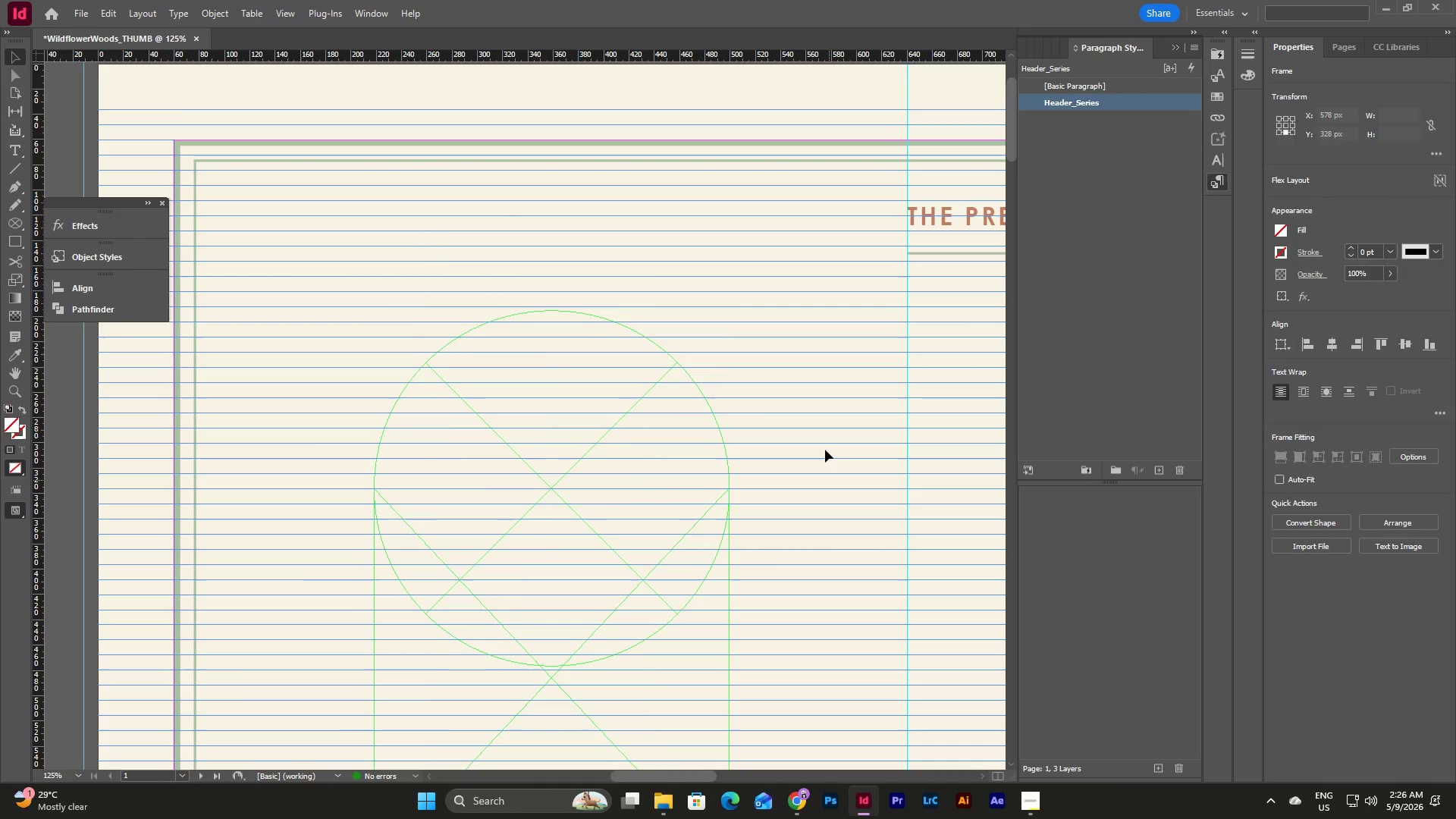 
scroll: coordinate [824, 445], scroll_direction: down, amount: 2.0
 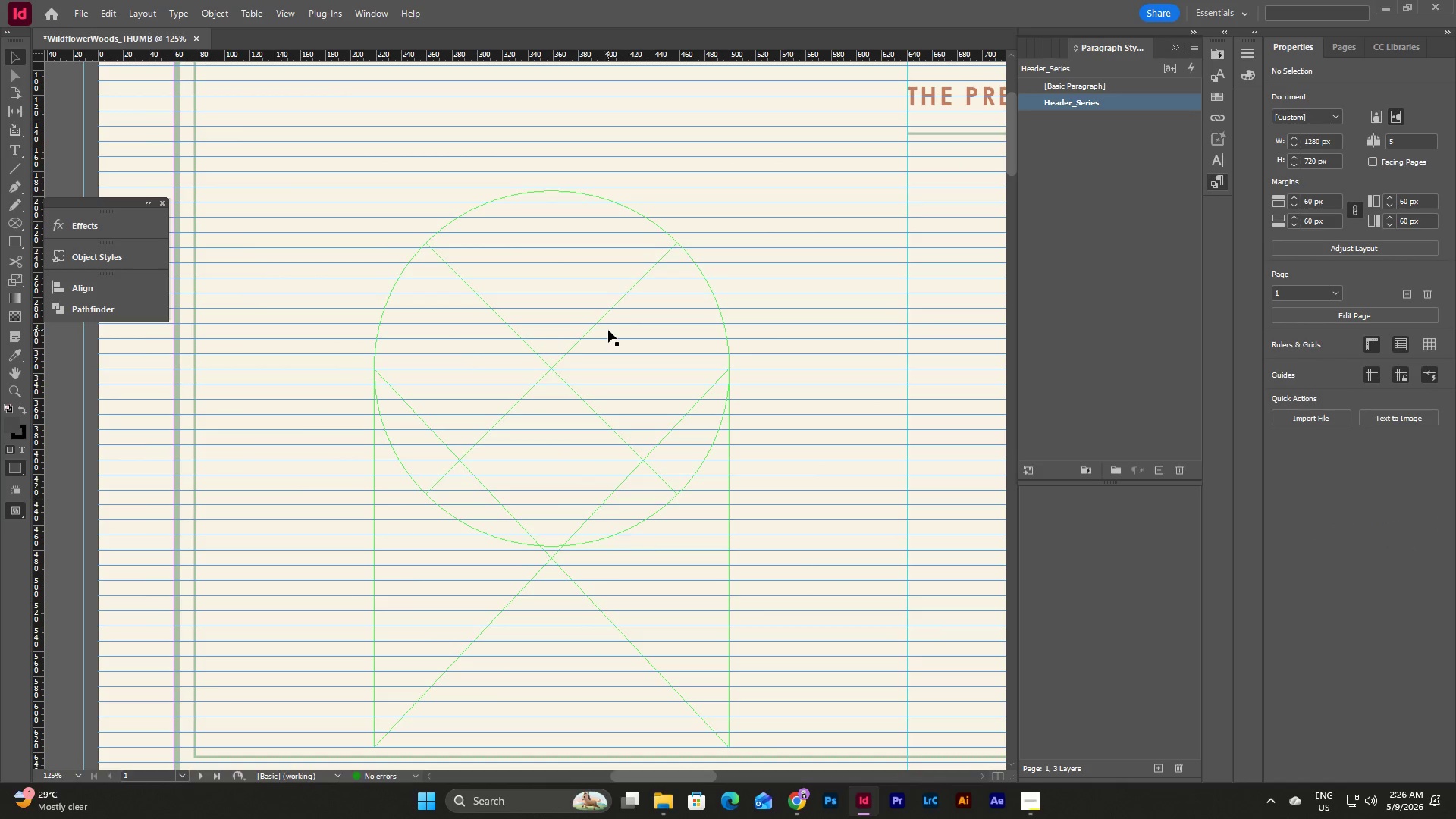 
left_click([596, 322])
 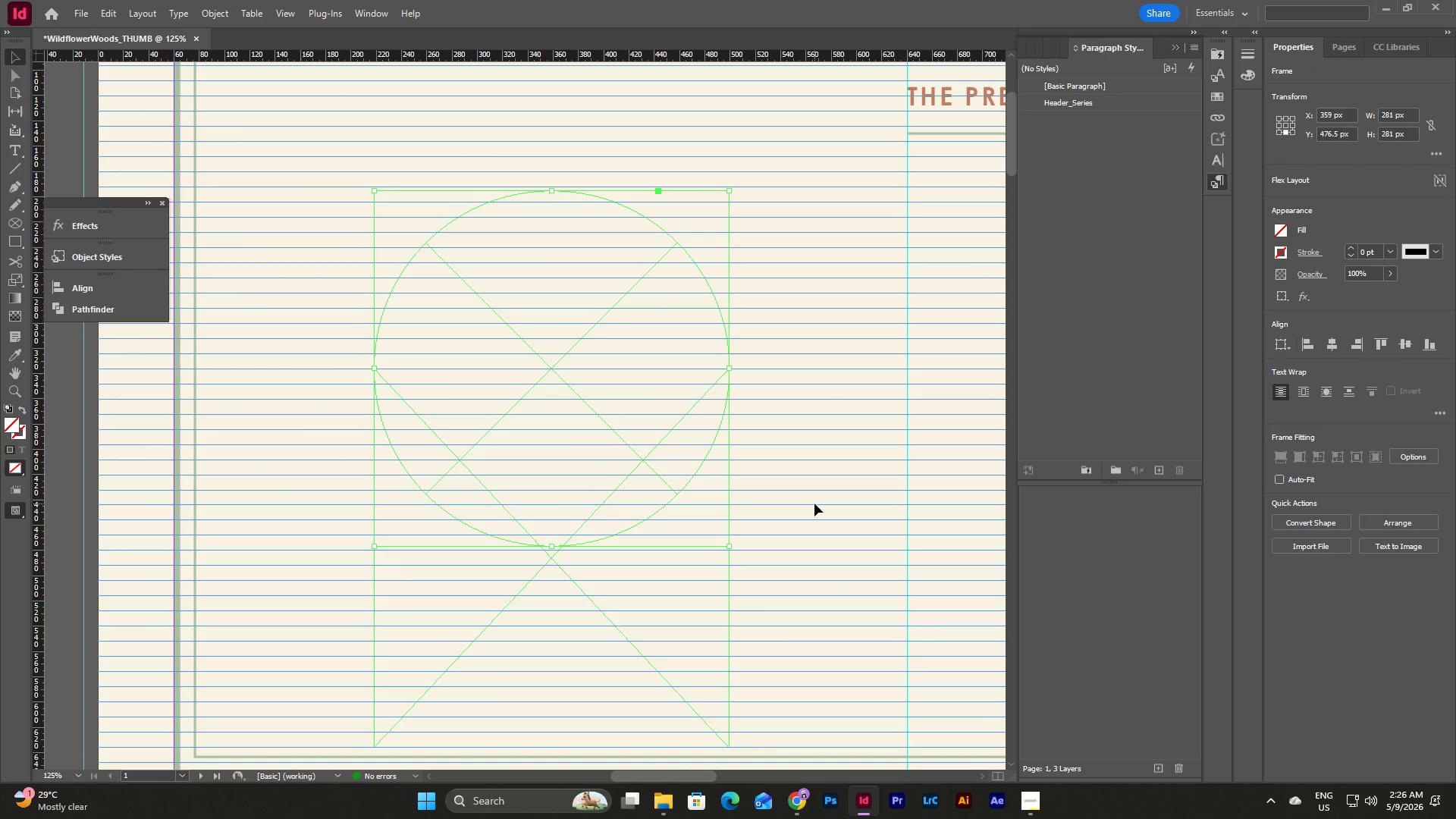 
scroll: coordinate [815, 504], scroll_direction: none, amount: 0.0
 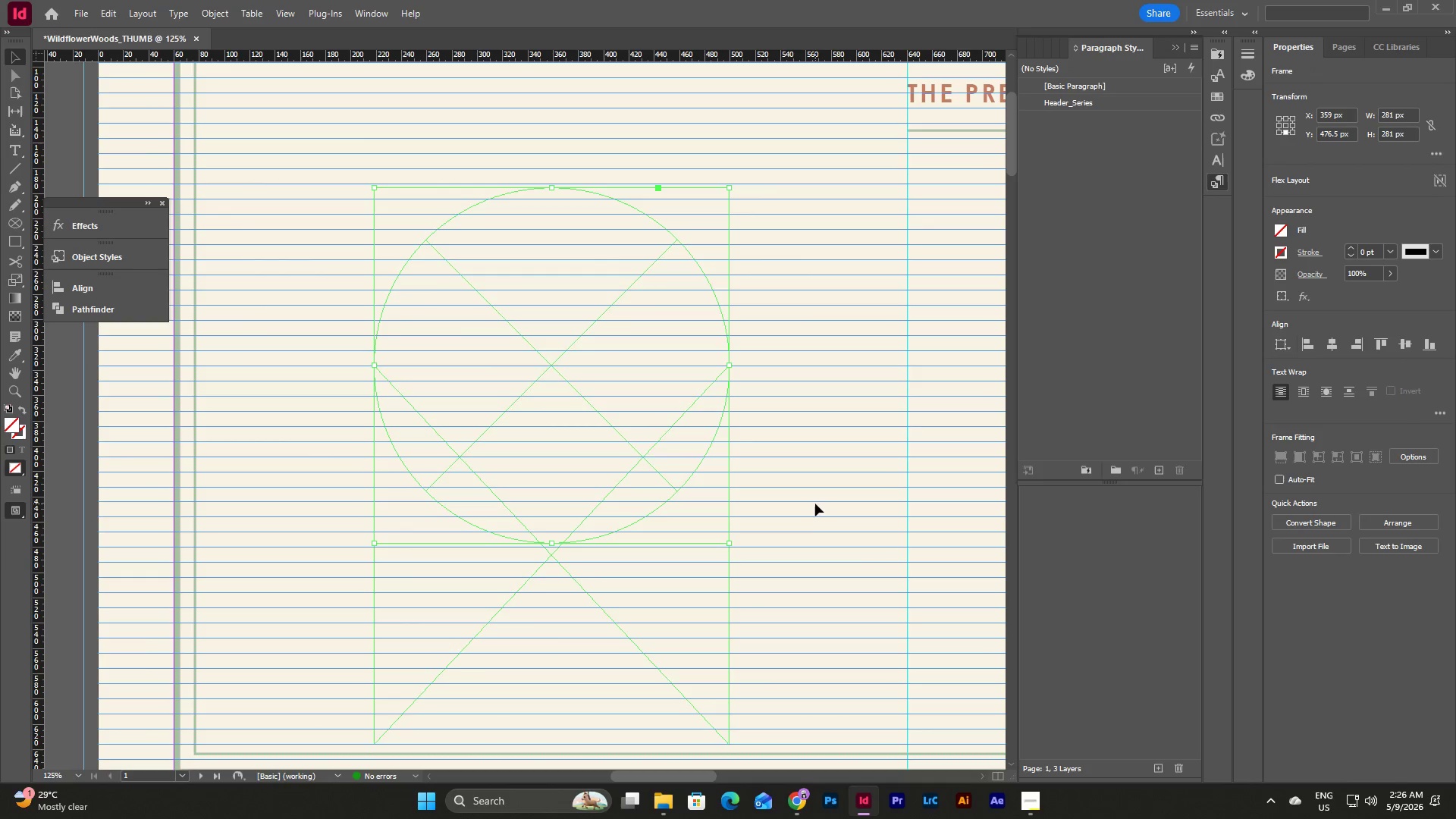 
left_click_drag(start_coordinate=[815, 504], to_coordinate=[574, 323])
 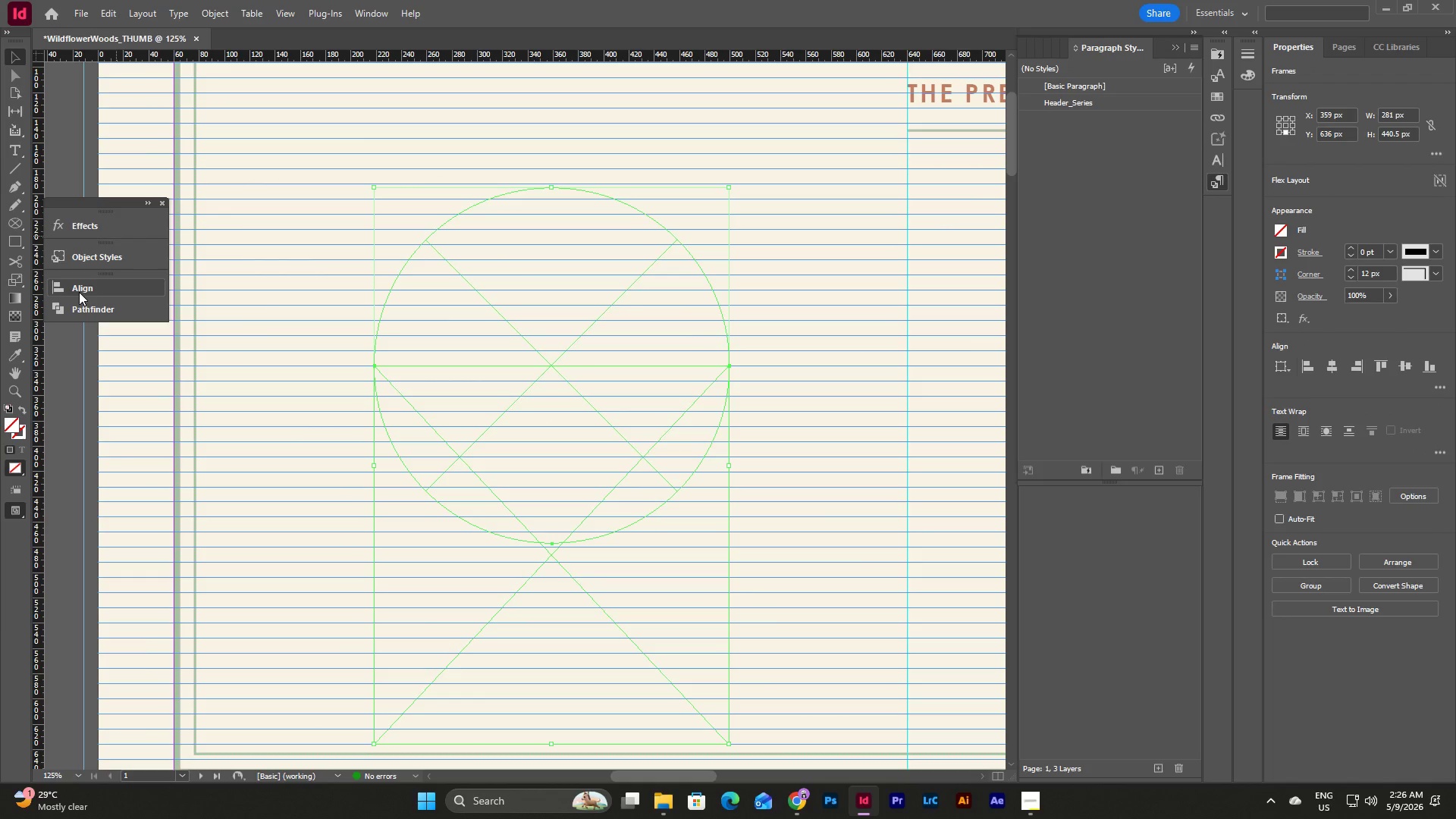 
left_click([79, 289])
 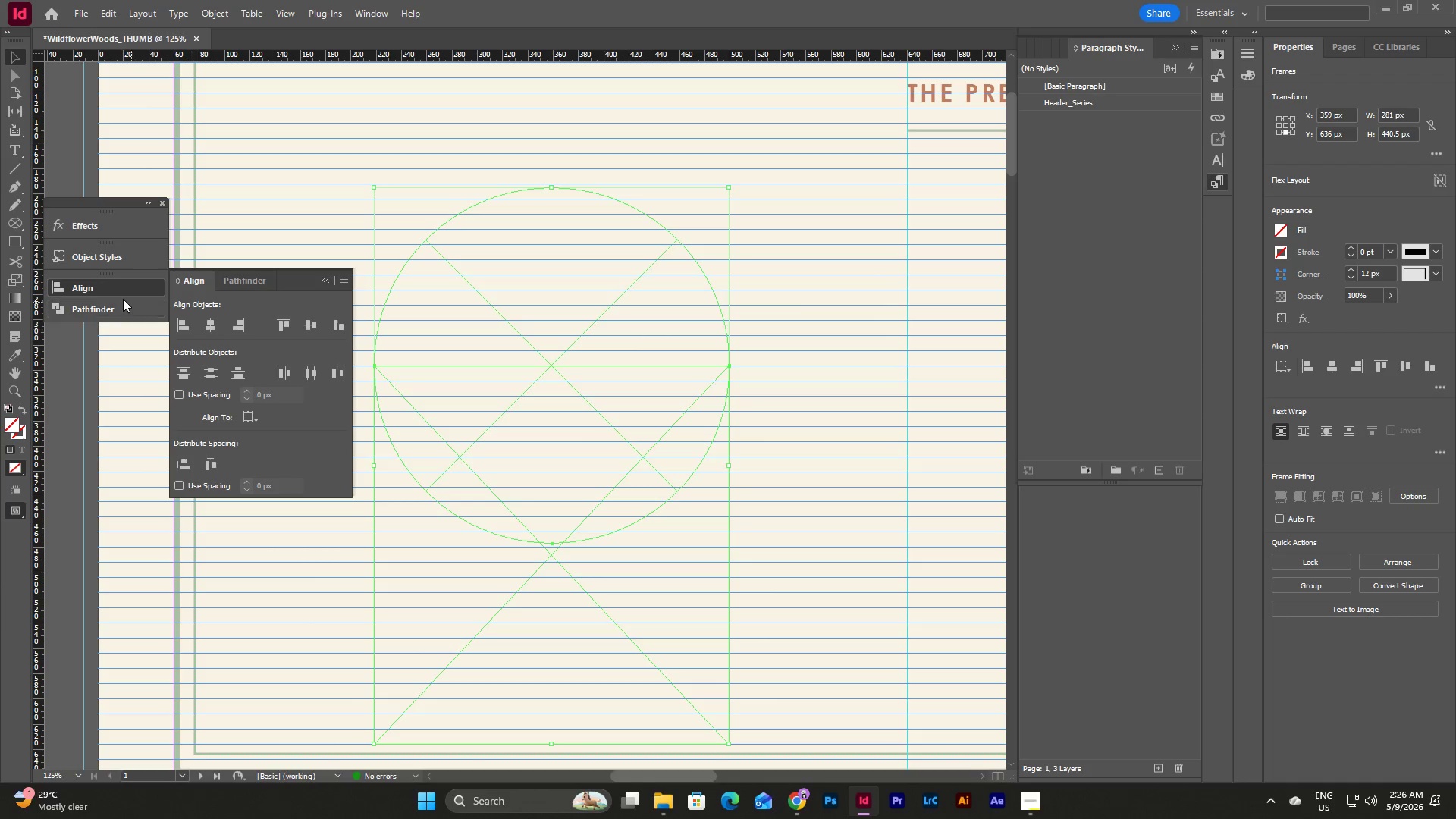 
left_click([123, 311])
 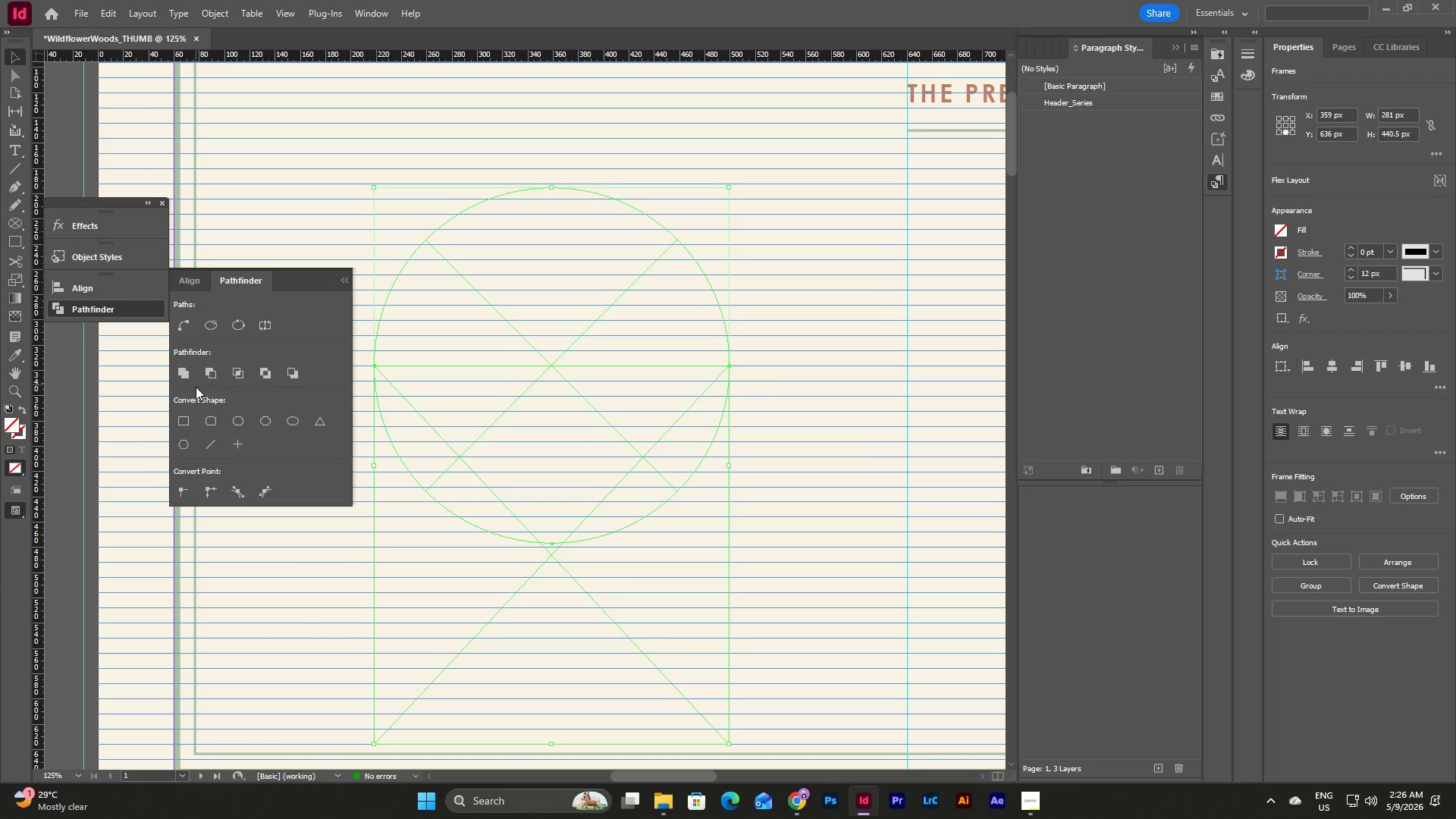 
left_click([188, 373])
 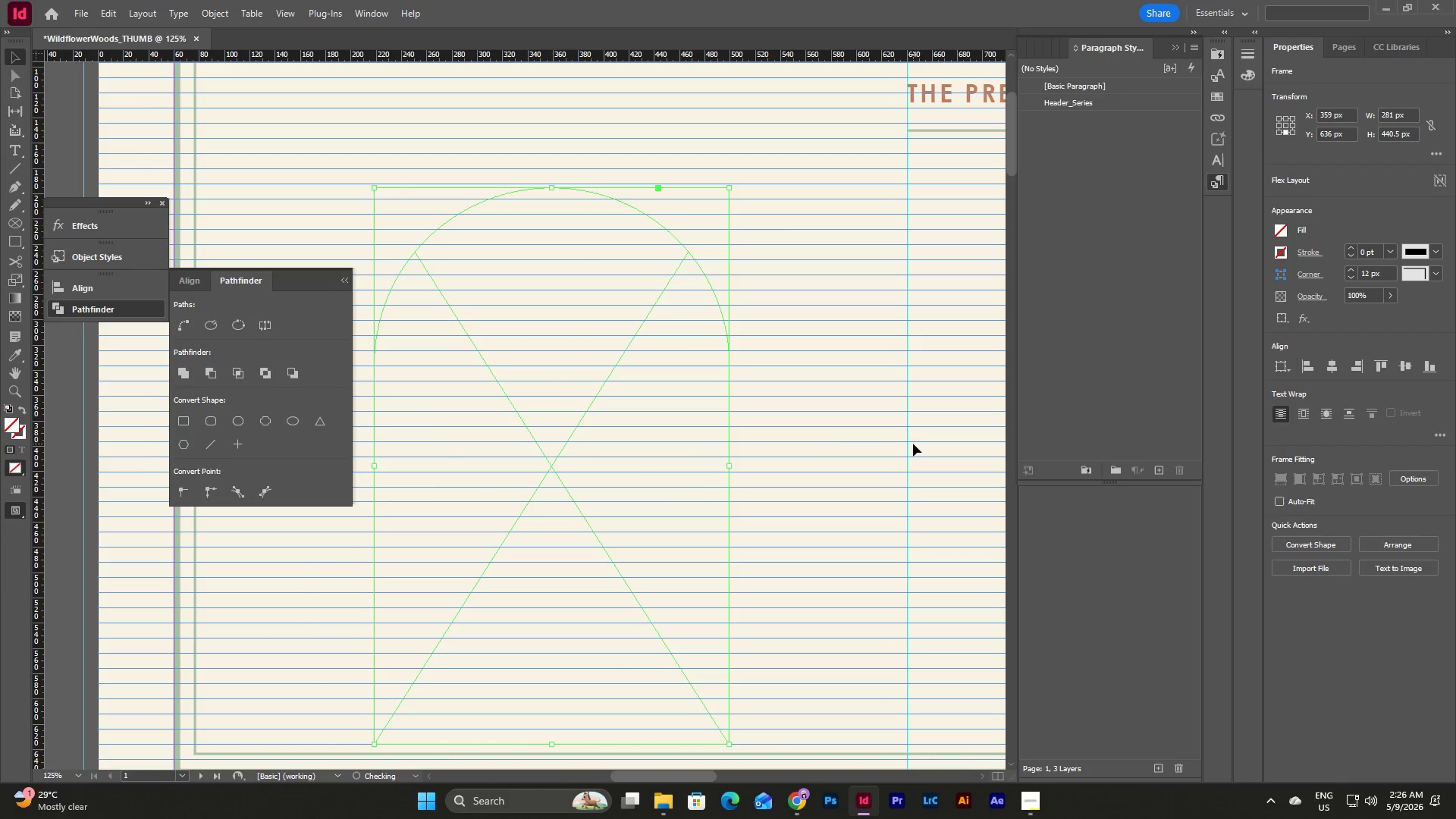 
left_click([819, 422])
 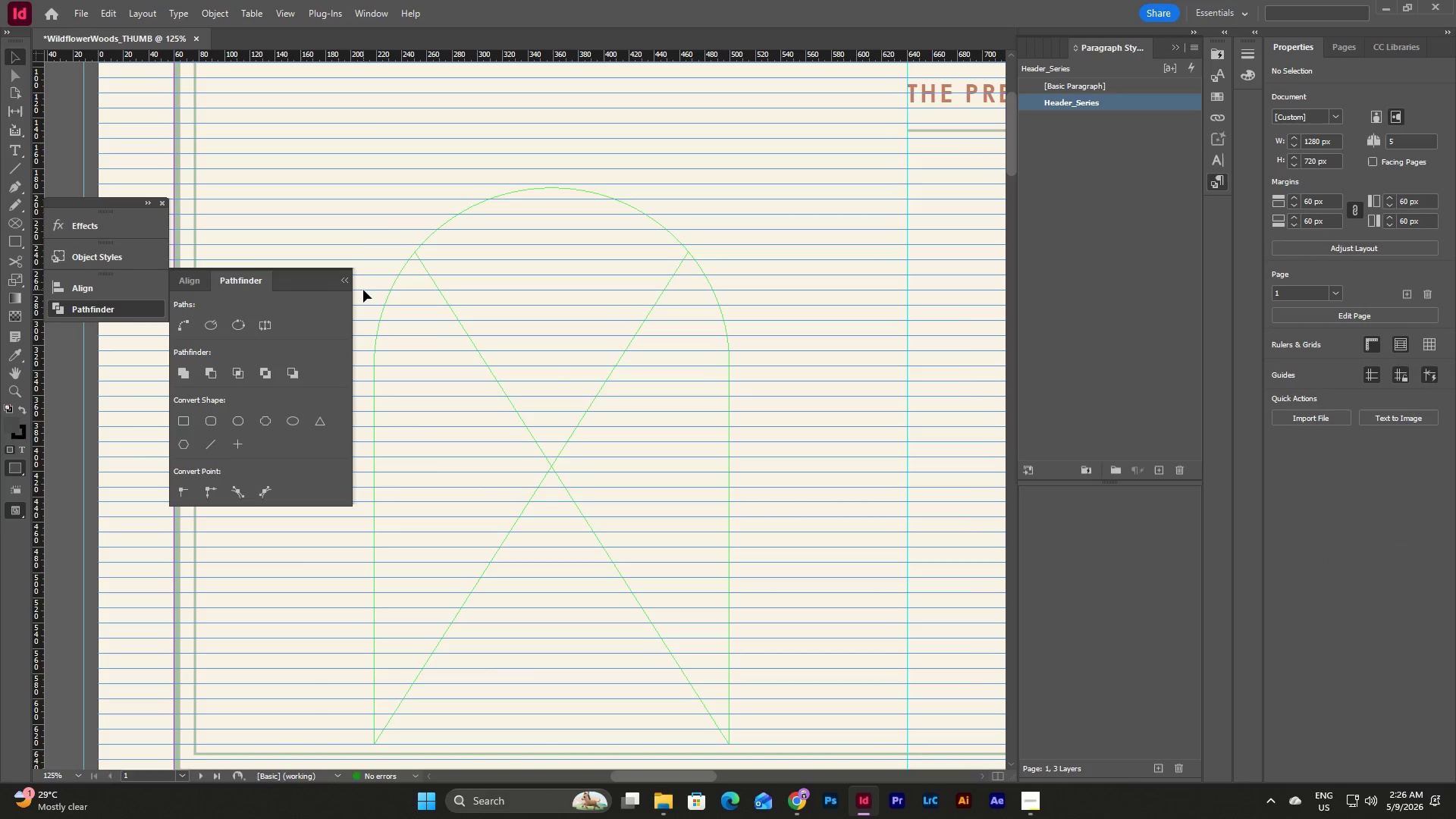 
left_click([345, 280])
 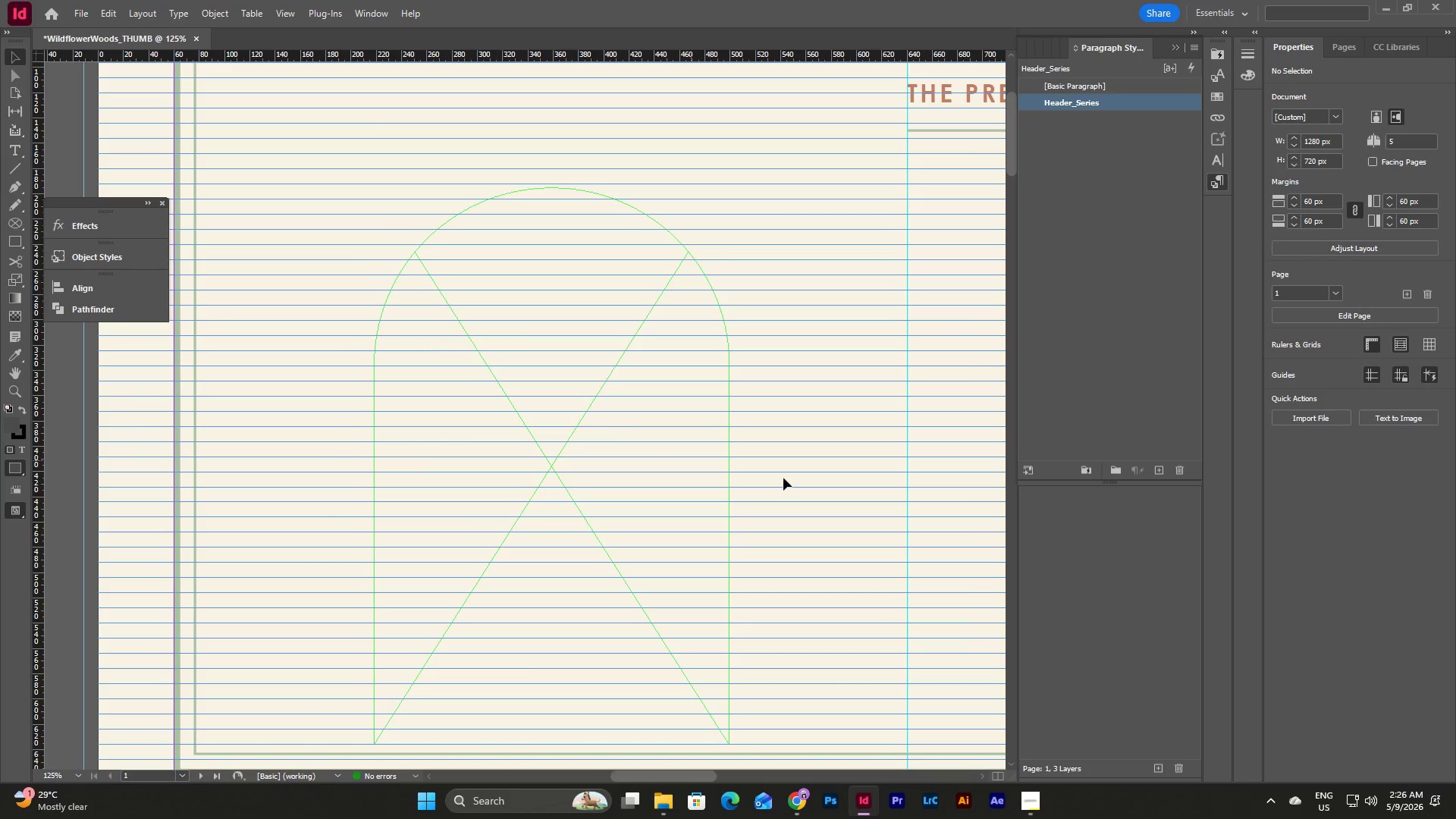 
scroll: coordinate [783, 478], scroll_direction: up, amount: 2.0
 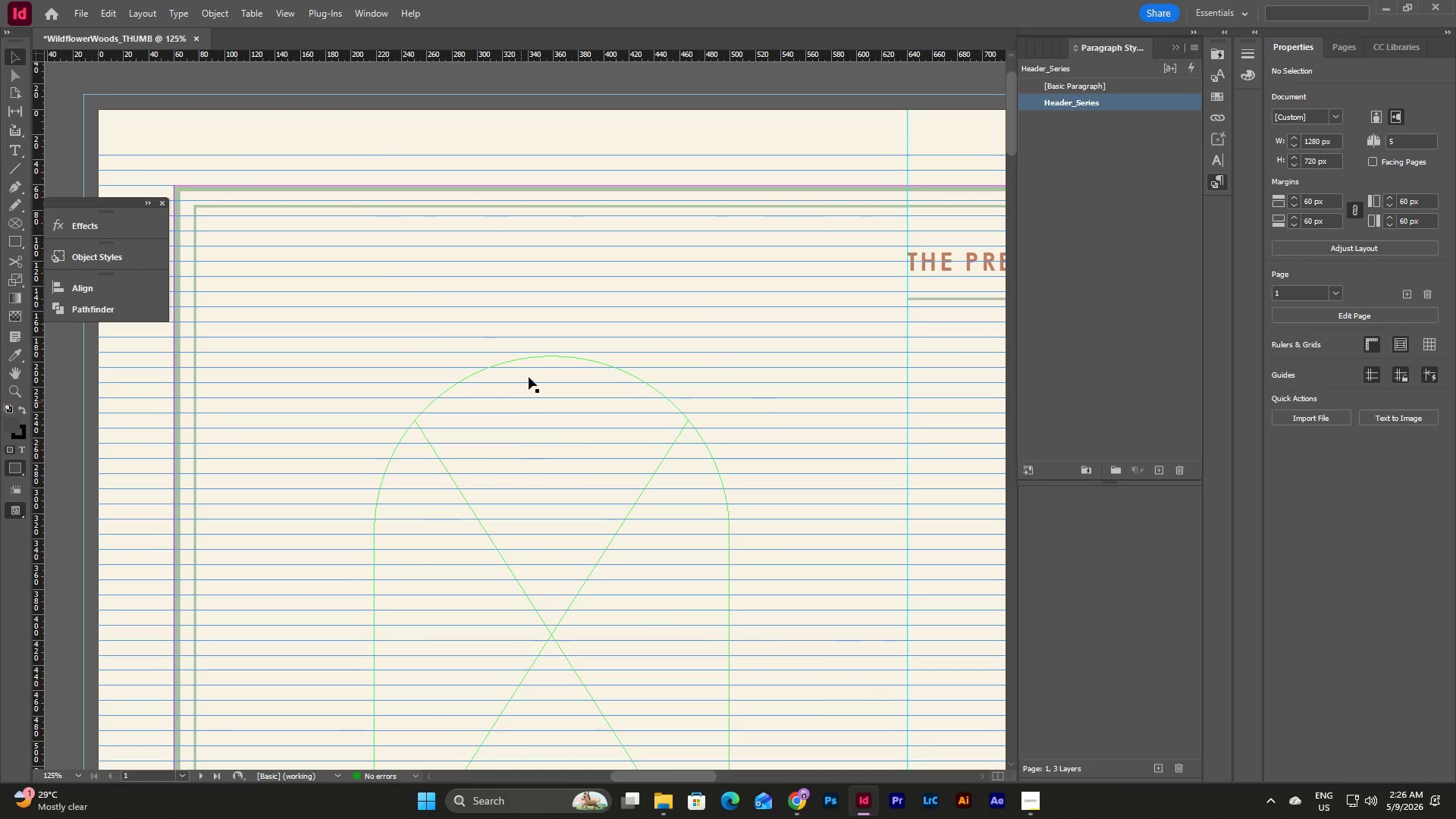 
left_click([550, 357])
 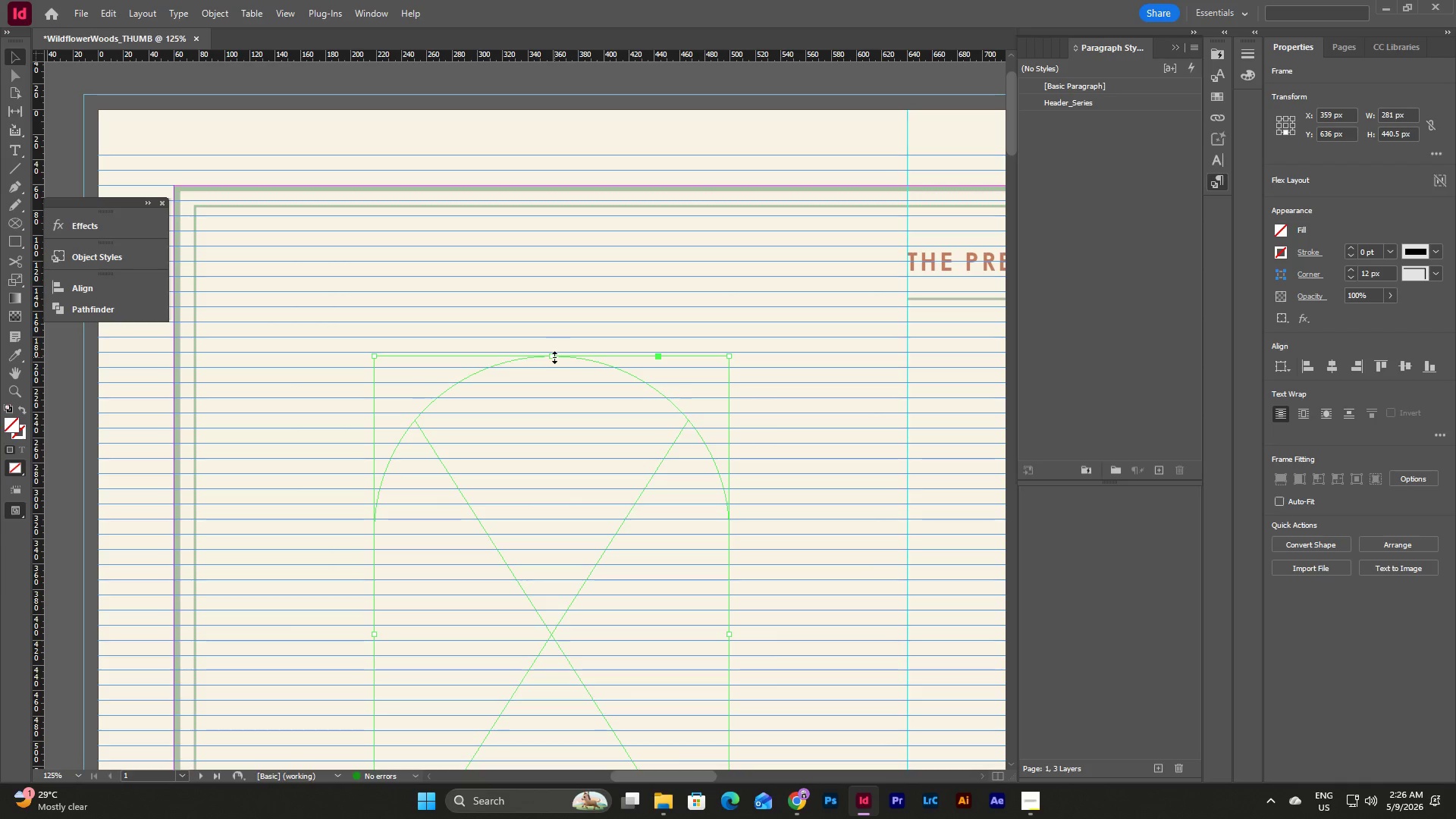 
left_click_drag(start_coordinate=[552, 356], to_coordinate=[562, 245])
 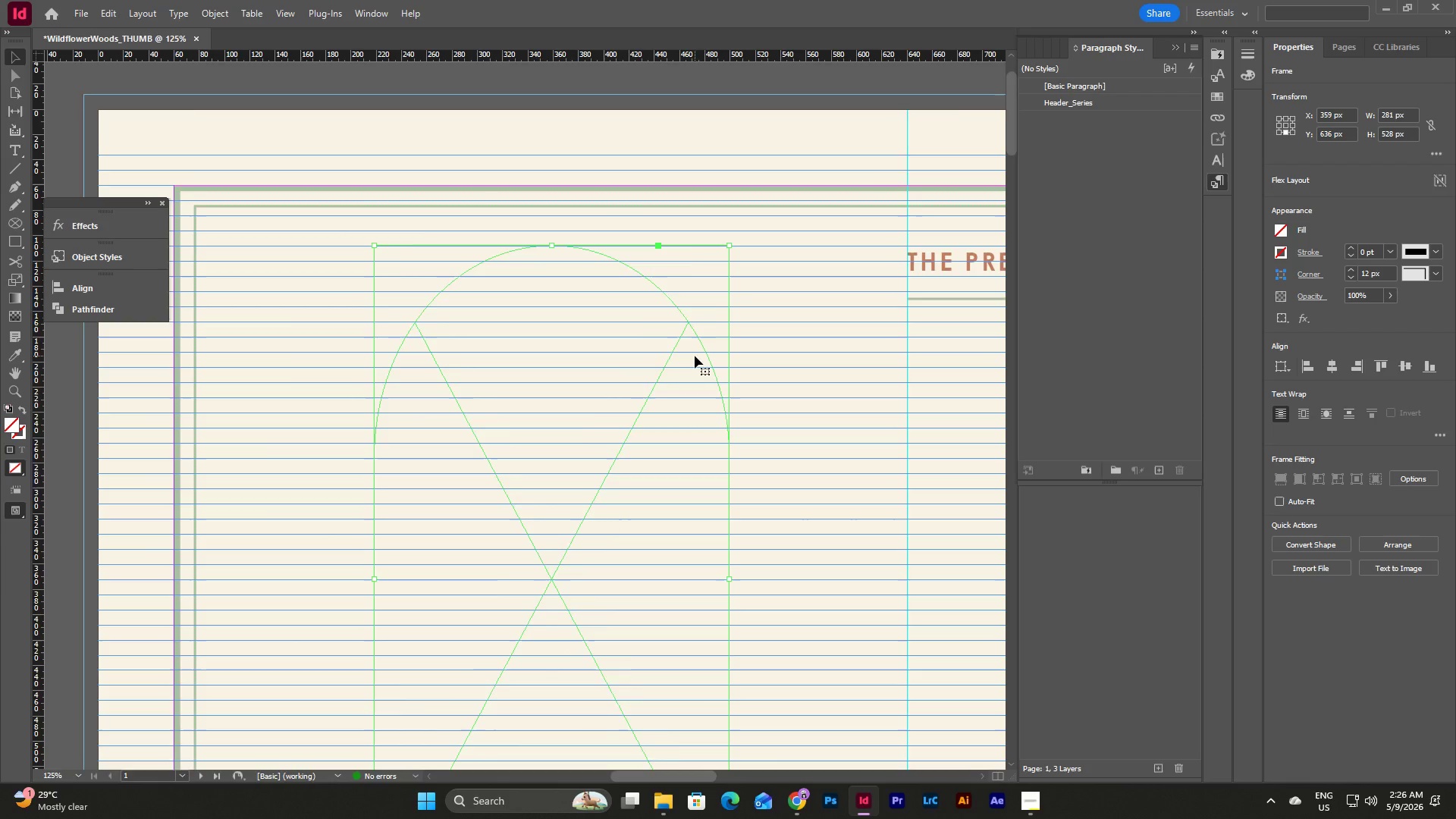 
scroll: coordinate [695, 356], scroll_direction: down, amount: 3.0
 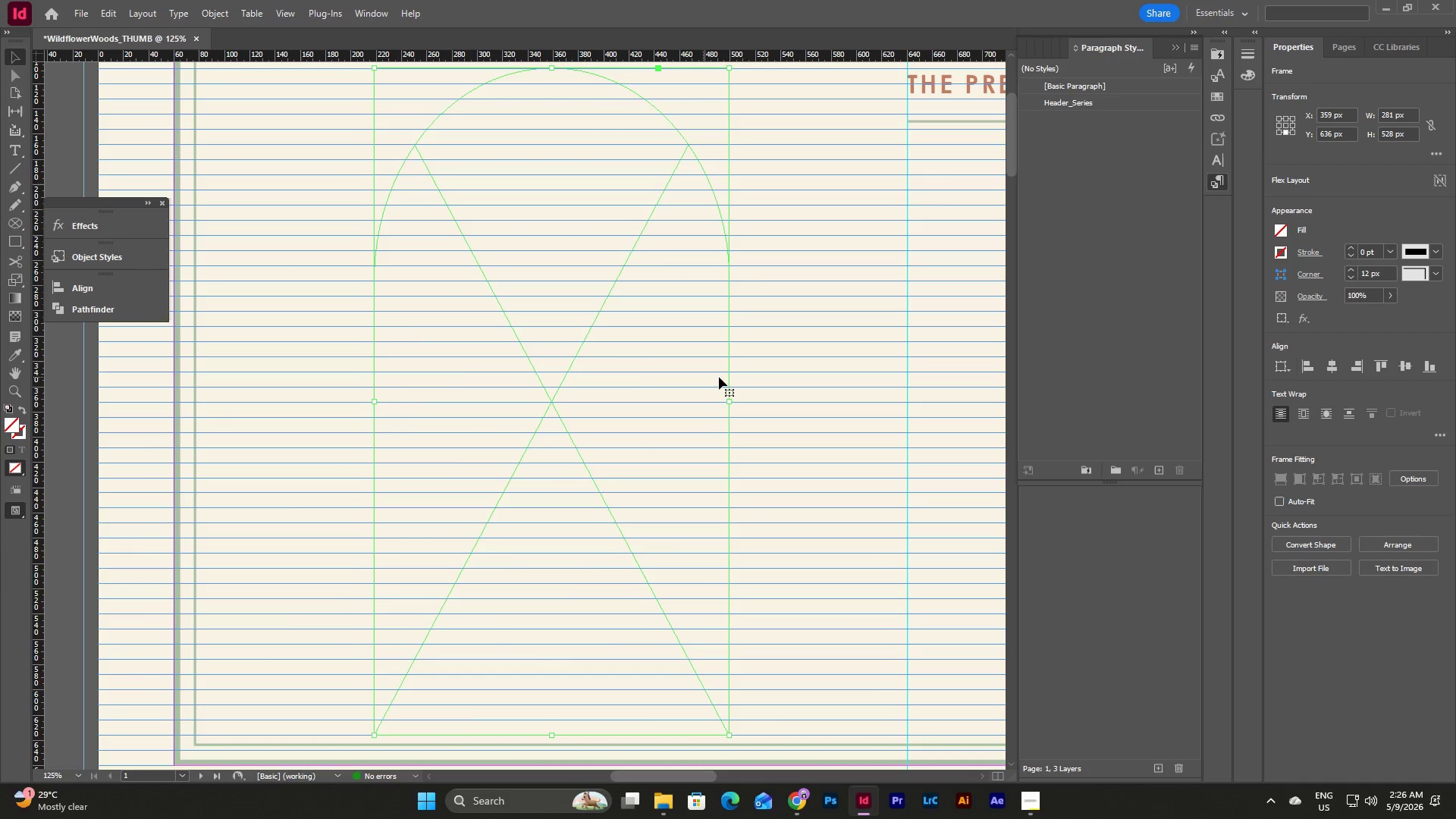 
scroll: coordinate [718, 375], scroll_direction: up, amount: 3.0
 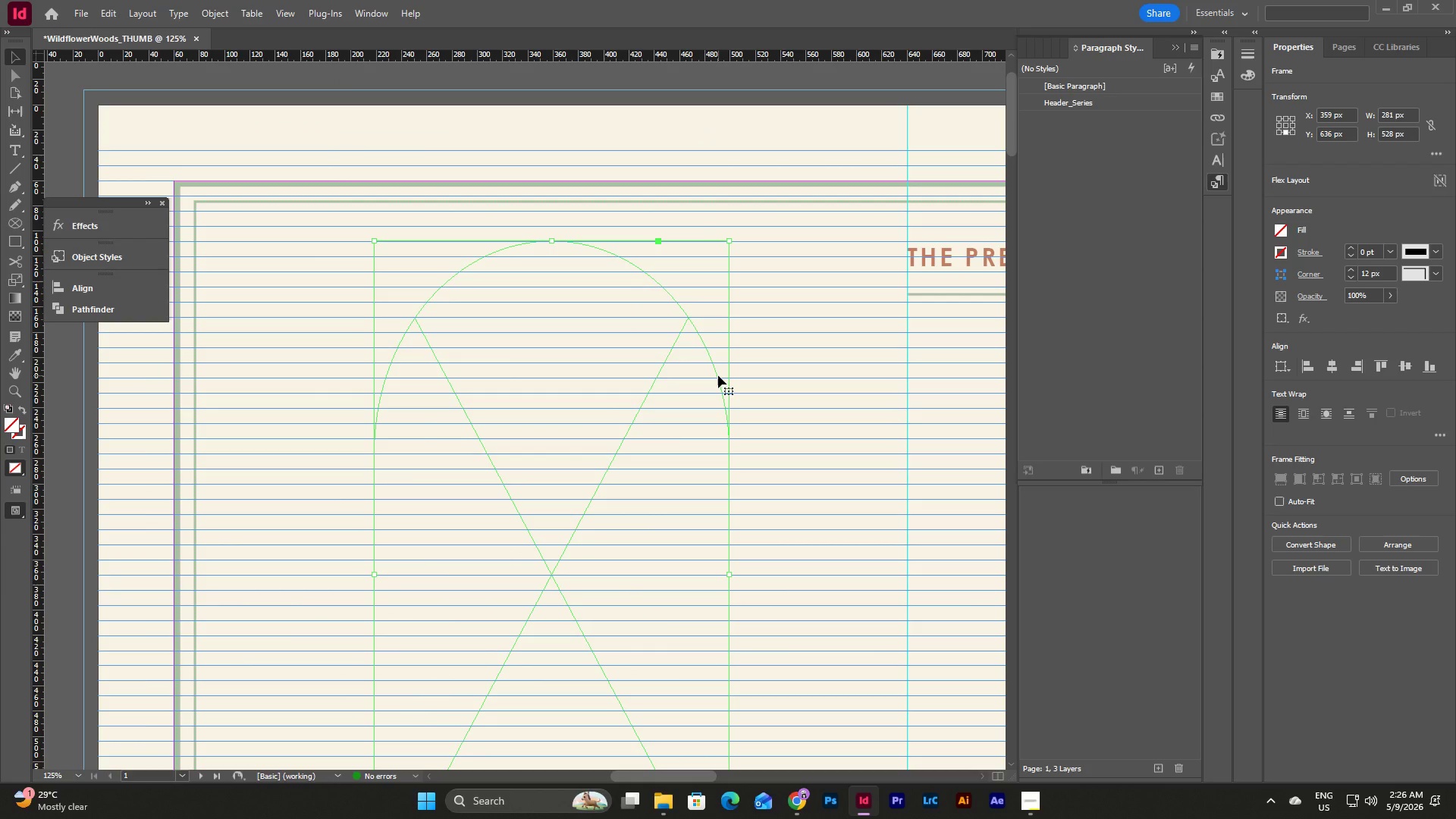 
key(Control+Z)
 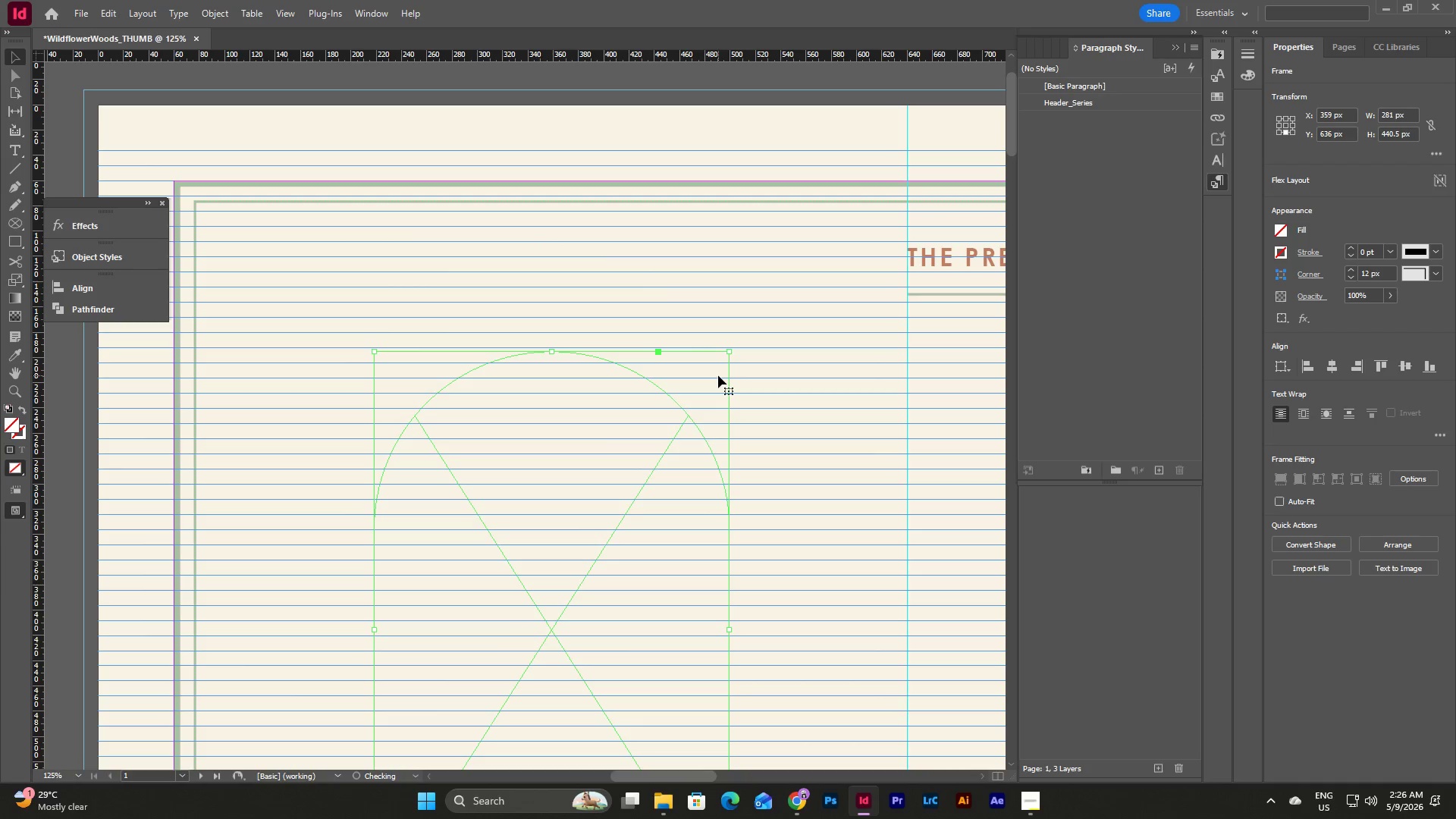 
key(Control+Z)
 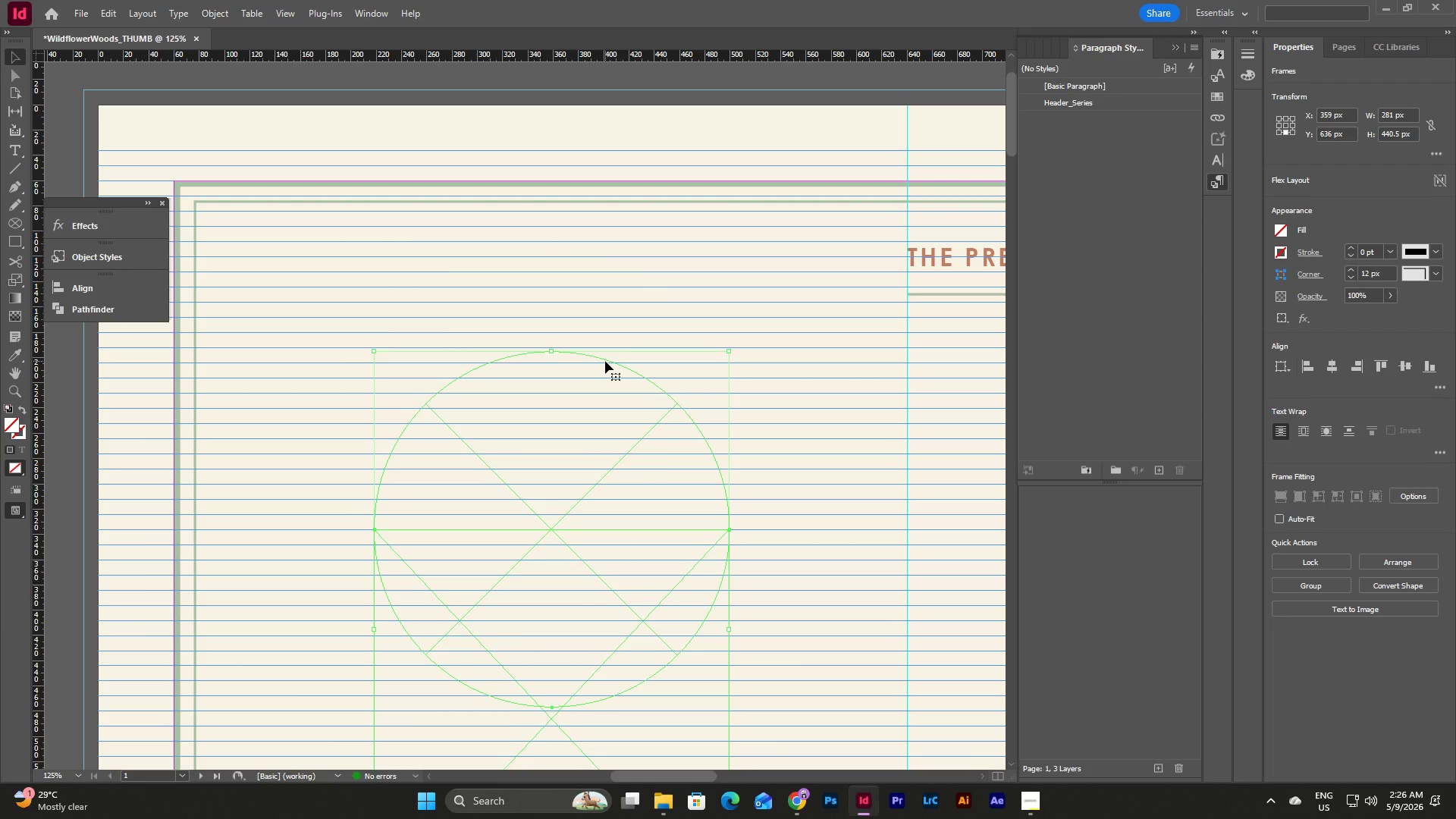 
left_click_drag(start_coordinate=[605, 361], to_coordinate=[606, 251])
 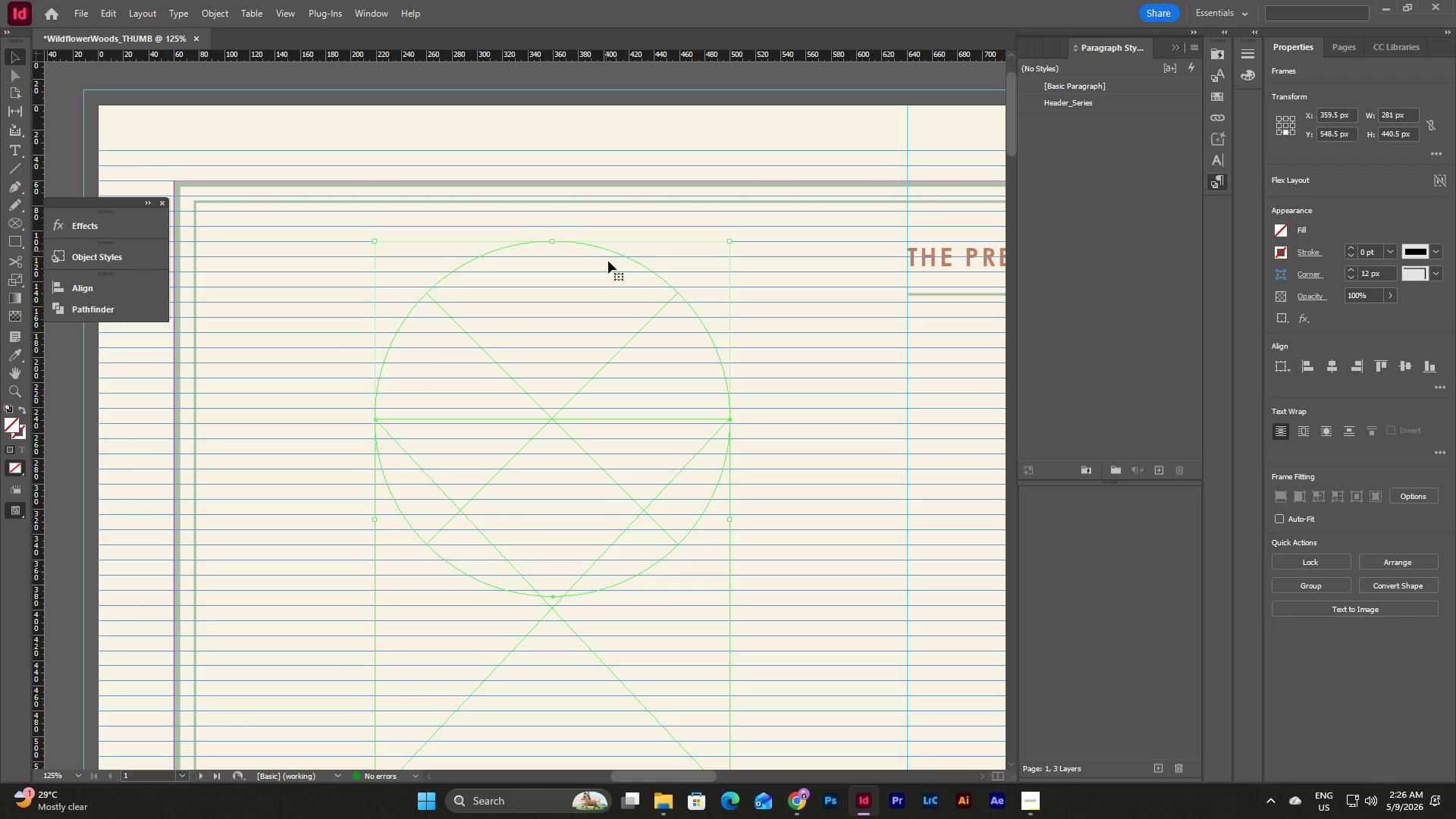 
scroll: coordinate [634, 349], scroll_direction: down, amount: 6.0
 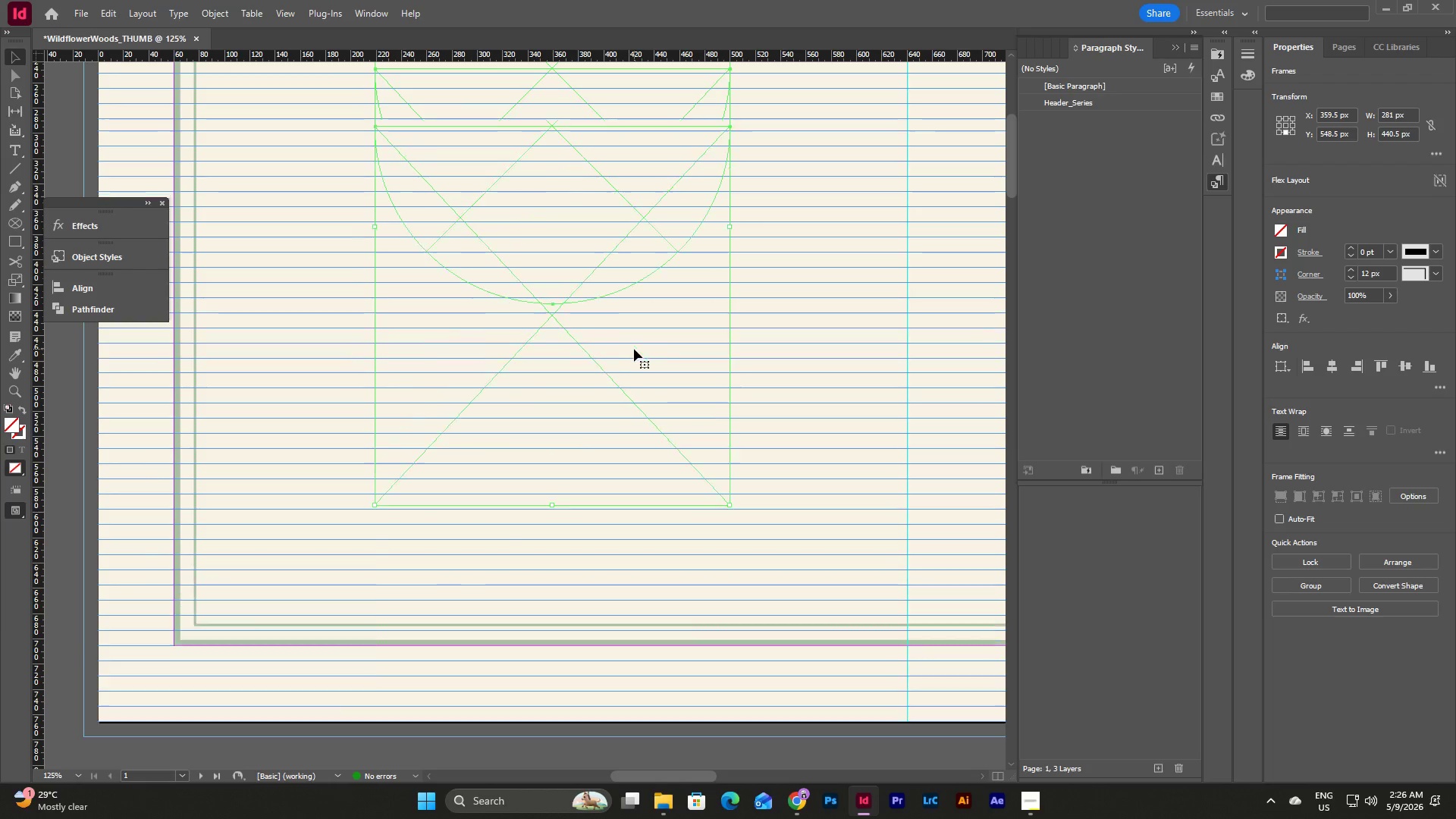 
scroll: coordinate [634, 349], scroll_direction: up, amount: 4.0
 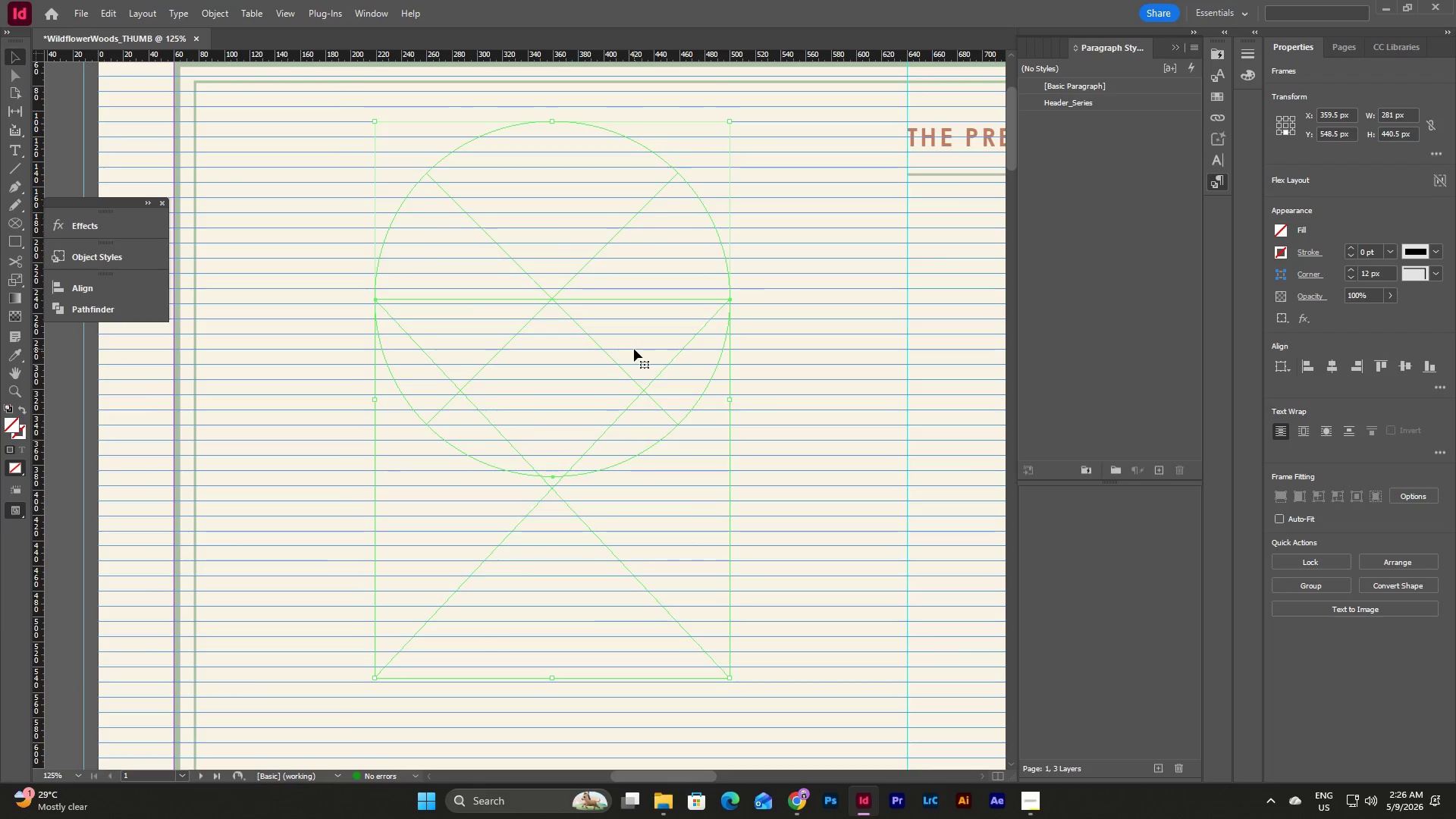 
key(Control+Z)
 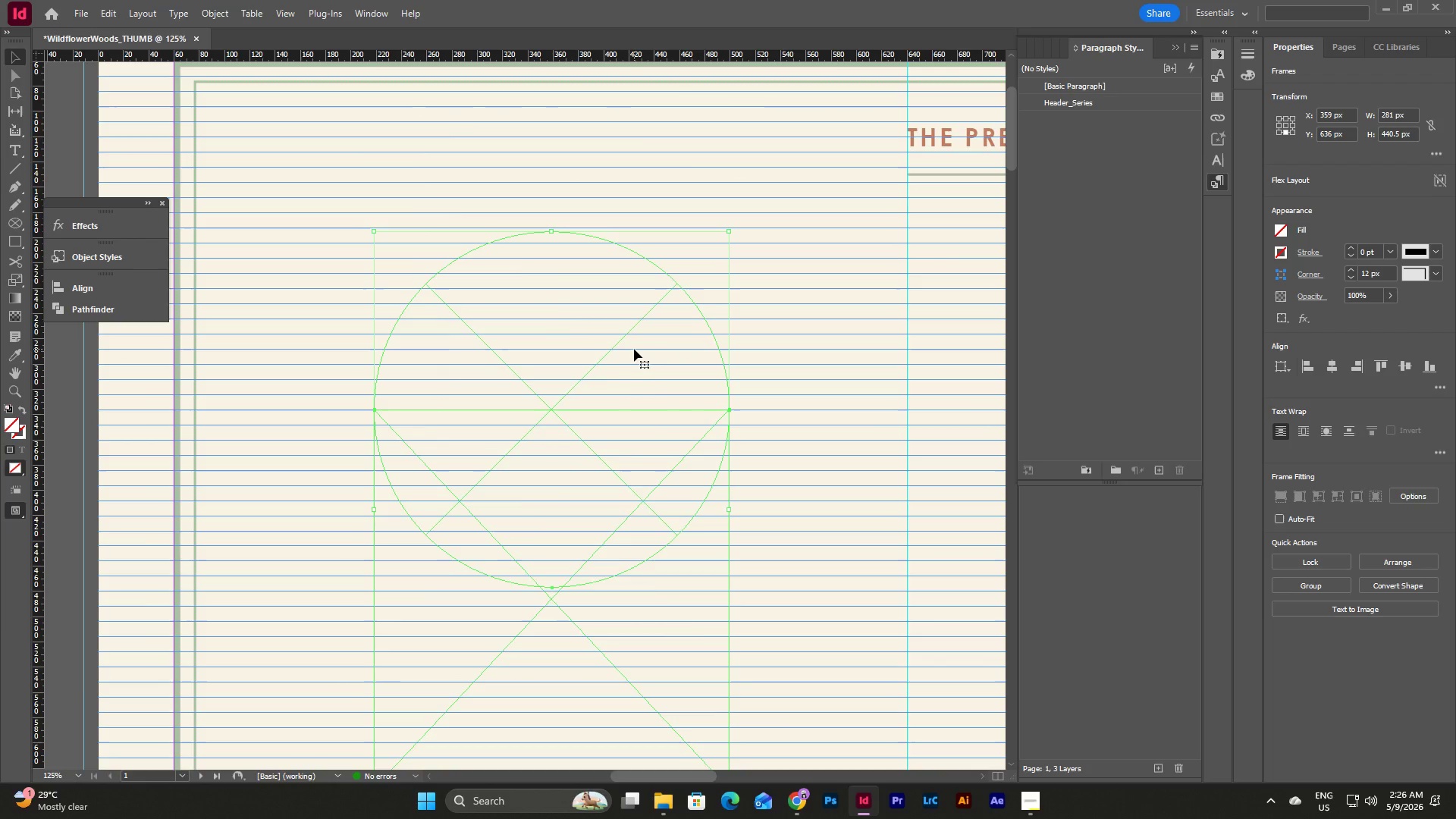 
scroll: coordinate [634, 349], scroll_direction: none, amount: 0.0
 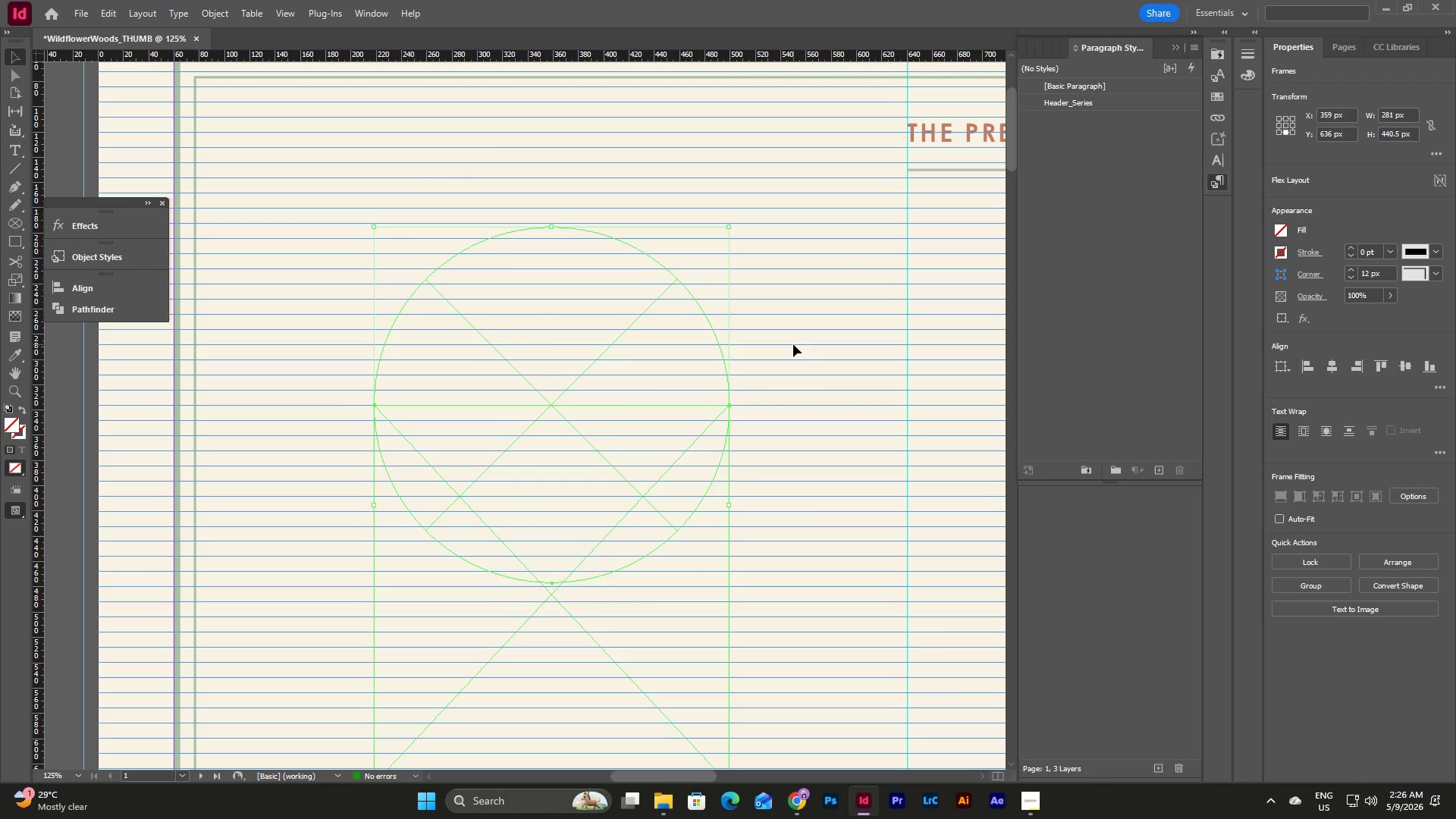 
left_click([793, 344])
 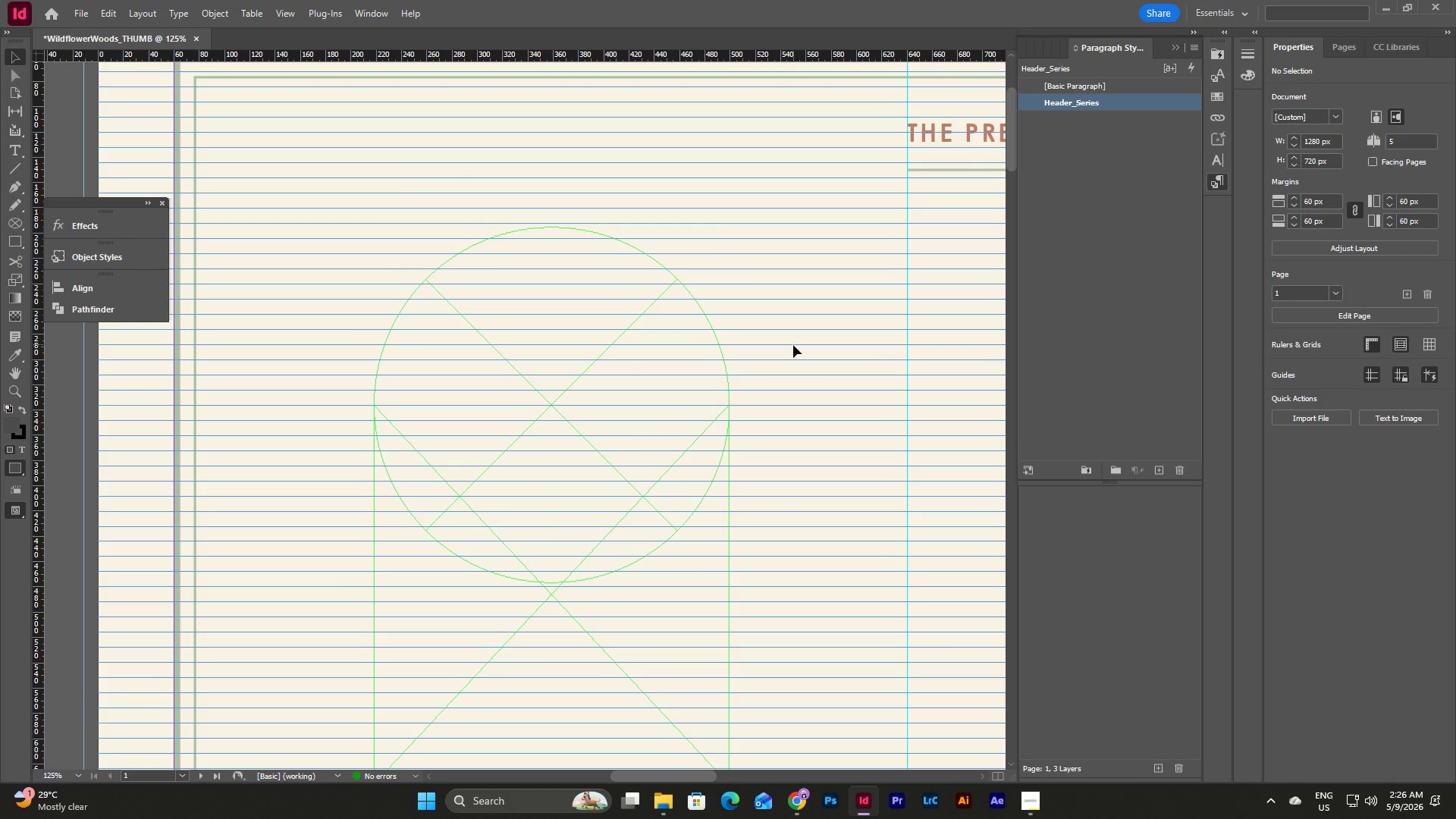 
left_click_drag(start_coordinate=[789, 357], to_coordinate=[532, 256])
 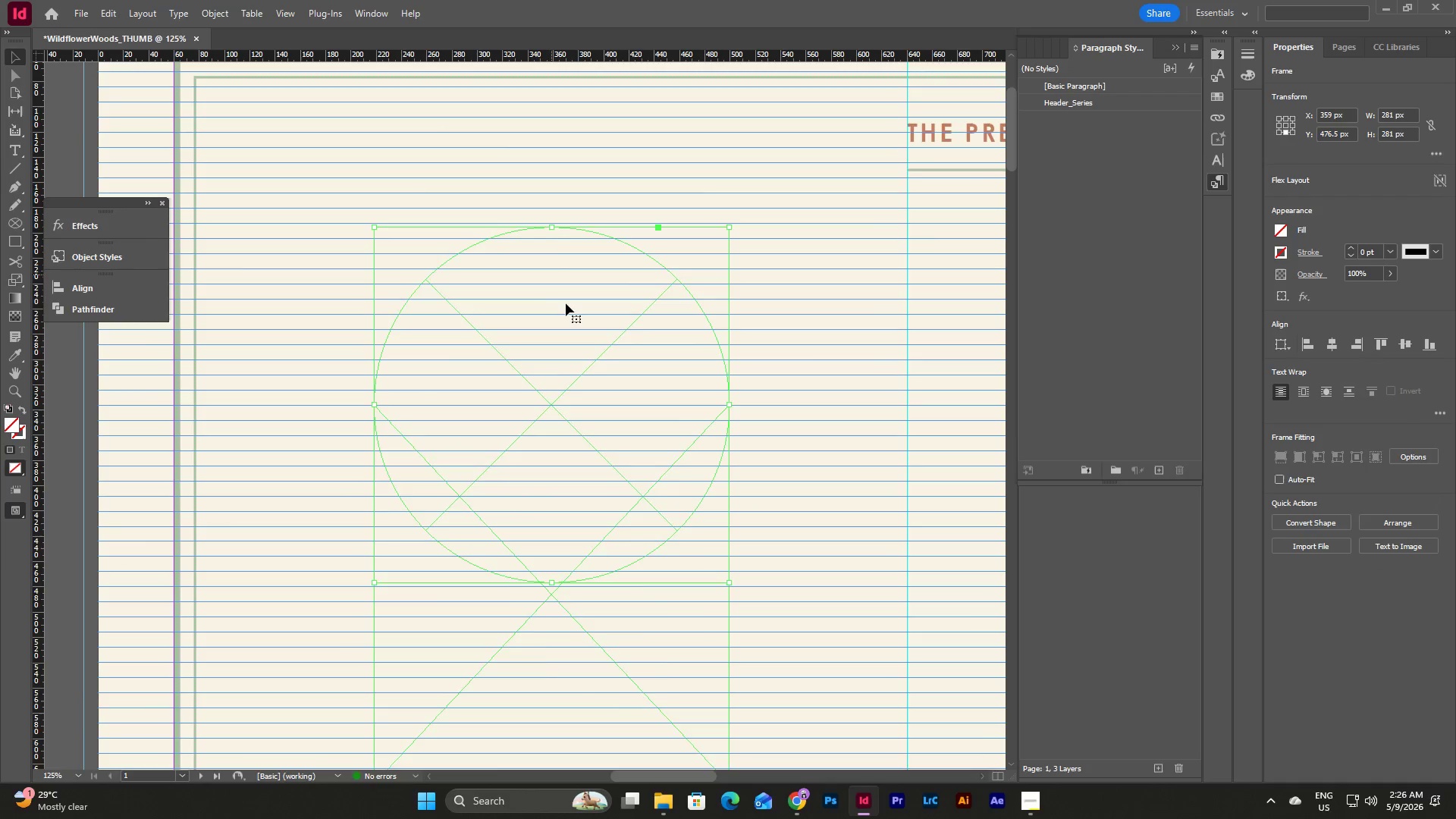 
scroll: coordinate [566, 303], scroll_direction: up, amount: 3.0
 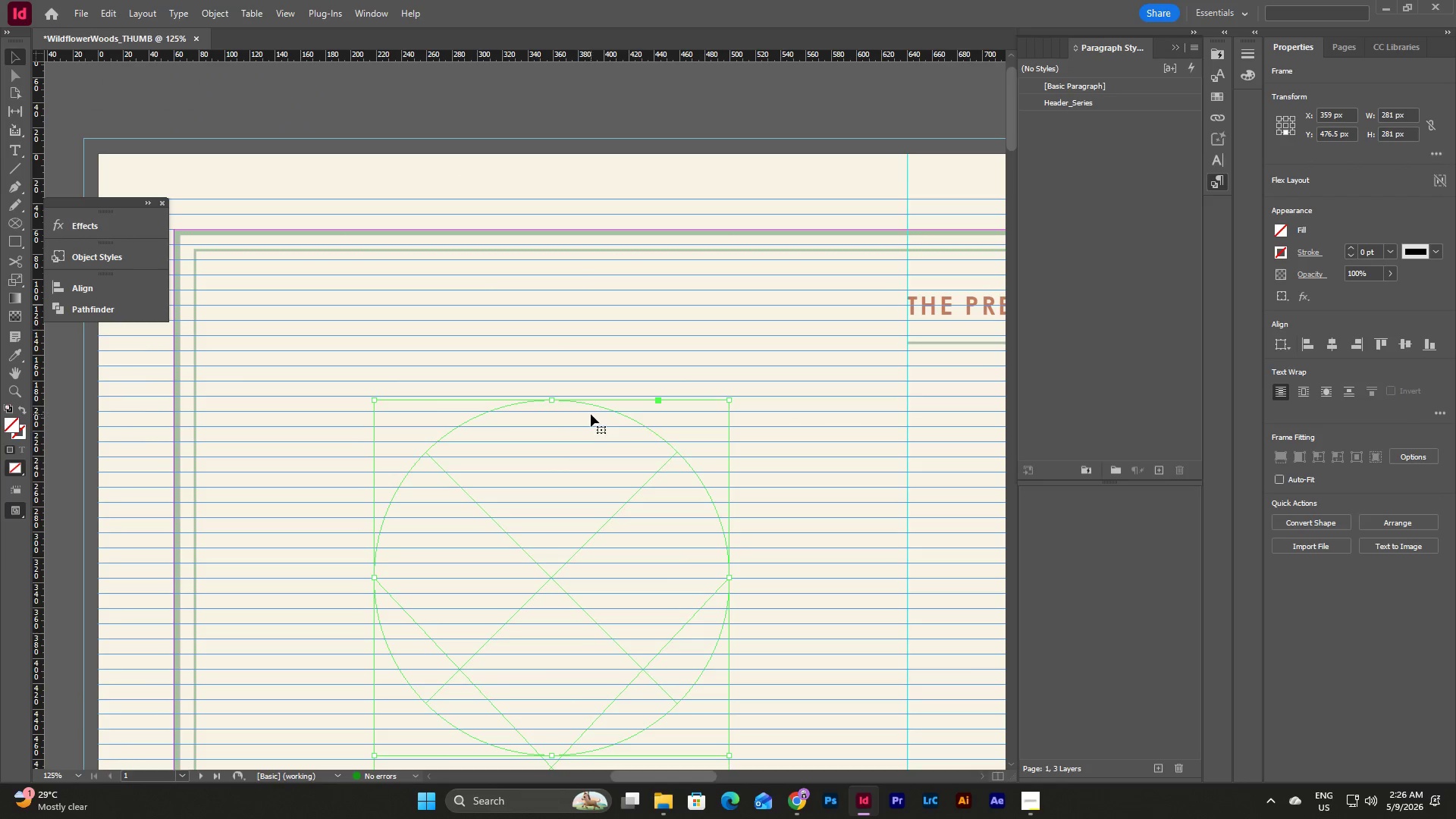 
left_click_drag(start_coordinate=[591, 414], to_coordinate=[916, 241])
 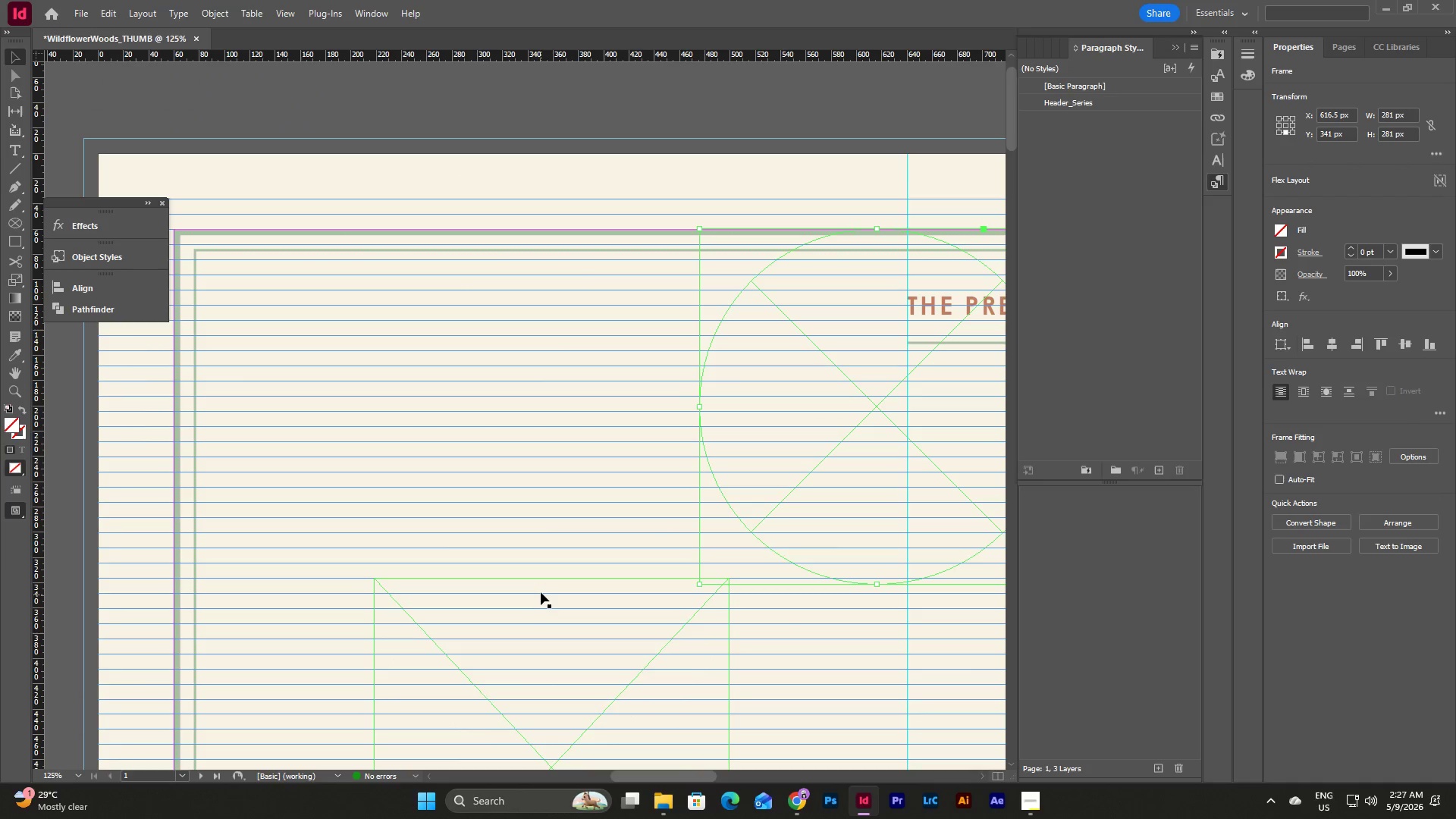 
left_click([541, 590])
 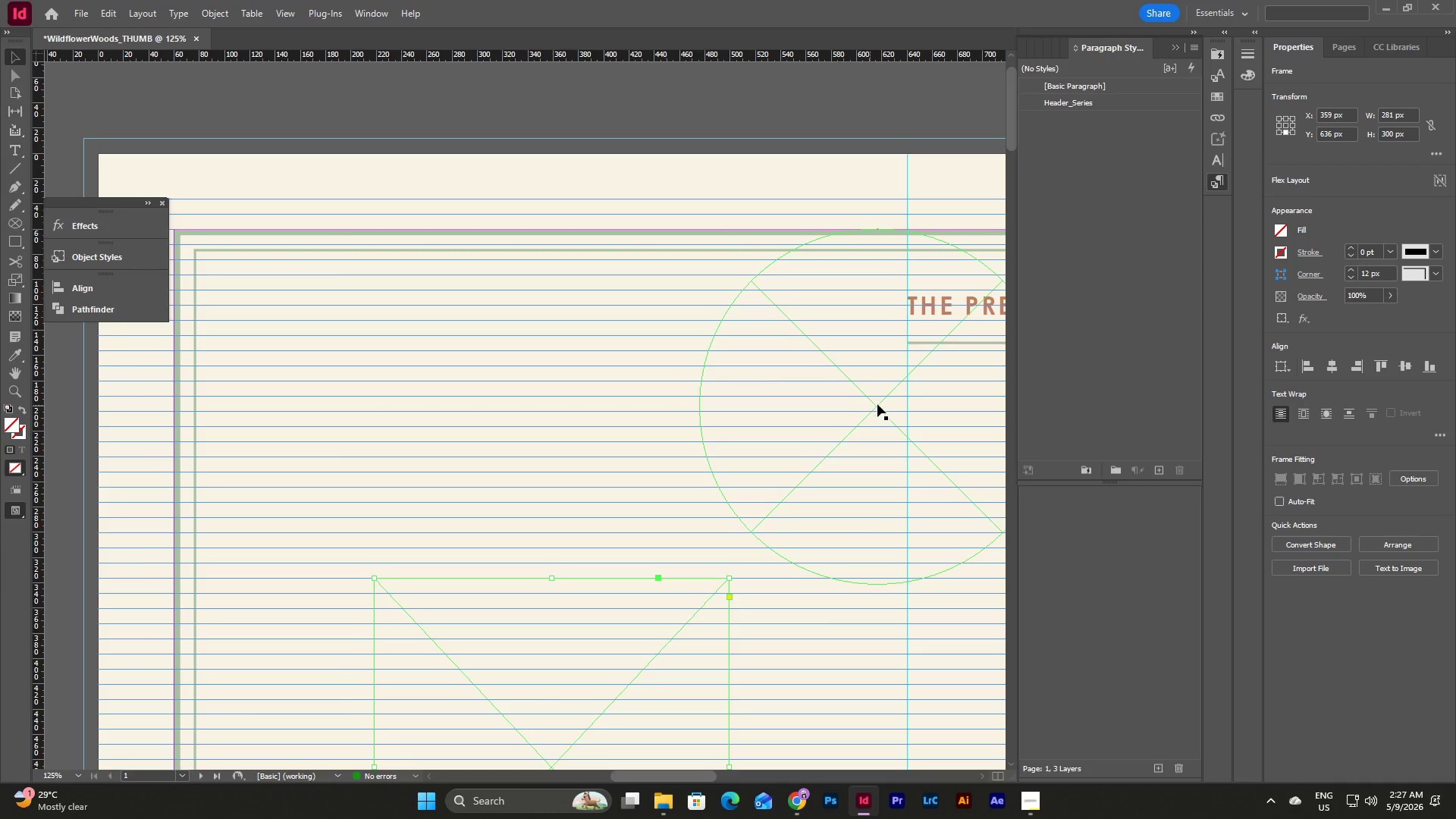 
left_click_drag(start_coordinate=[874, 406], to_coordinate=[551, 467])
 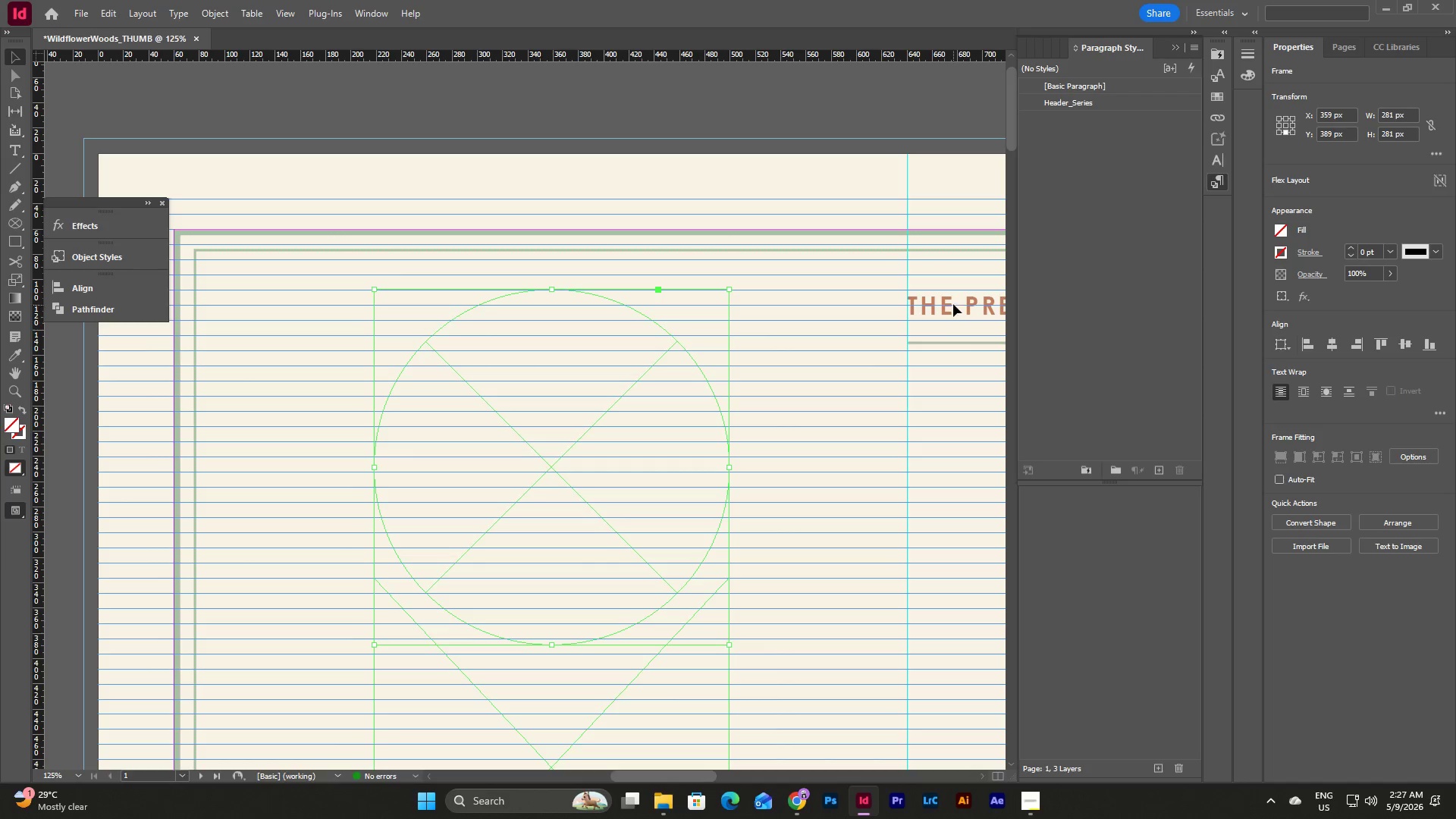 
left_click([953, 304])
 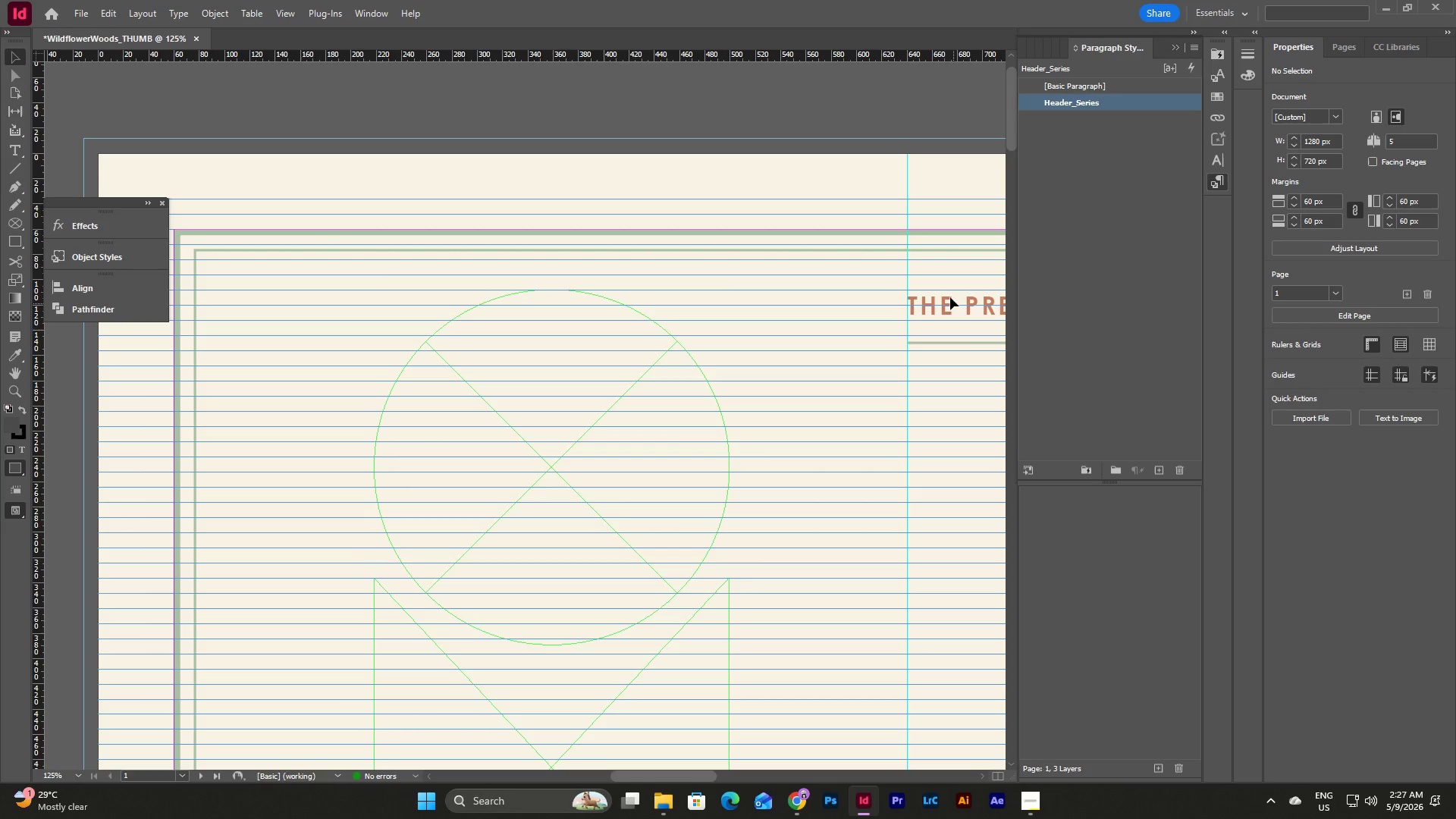 
left_click([950, 297])
 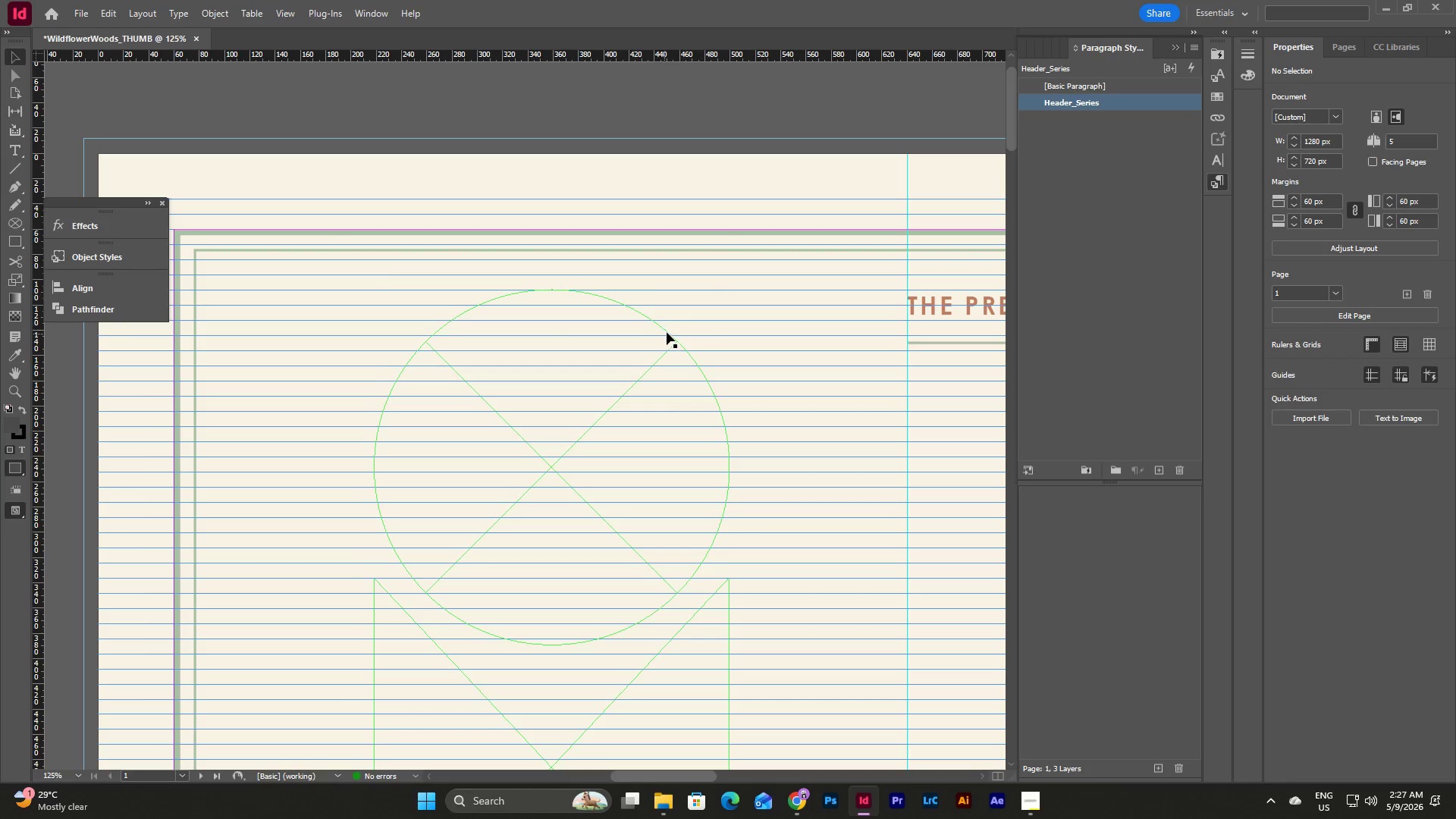 
left_click([667, 331])
 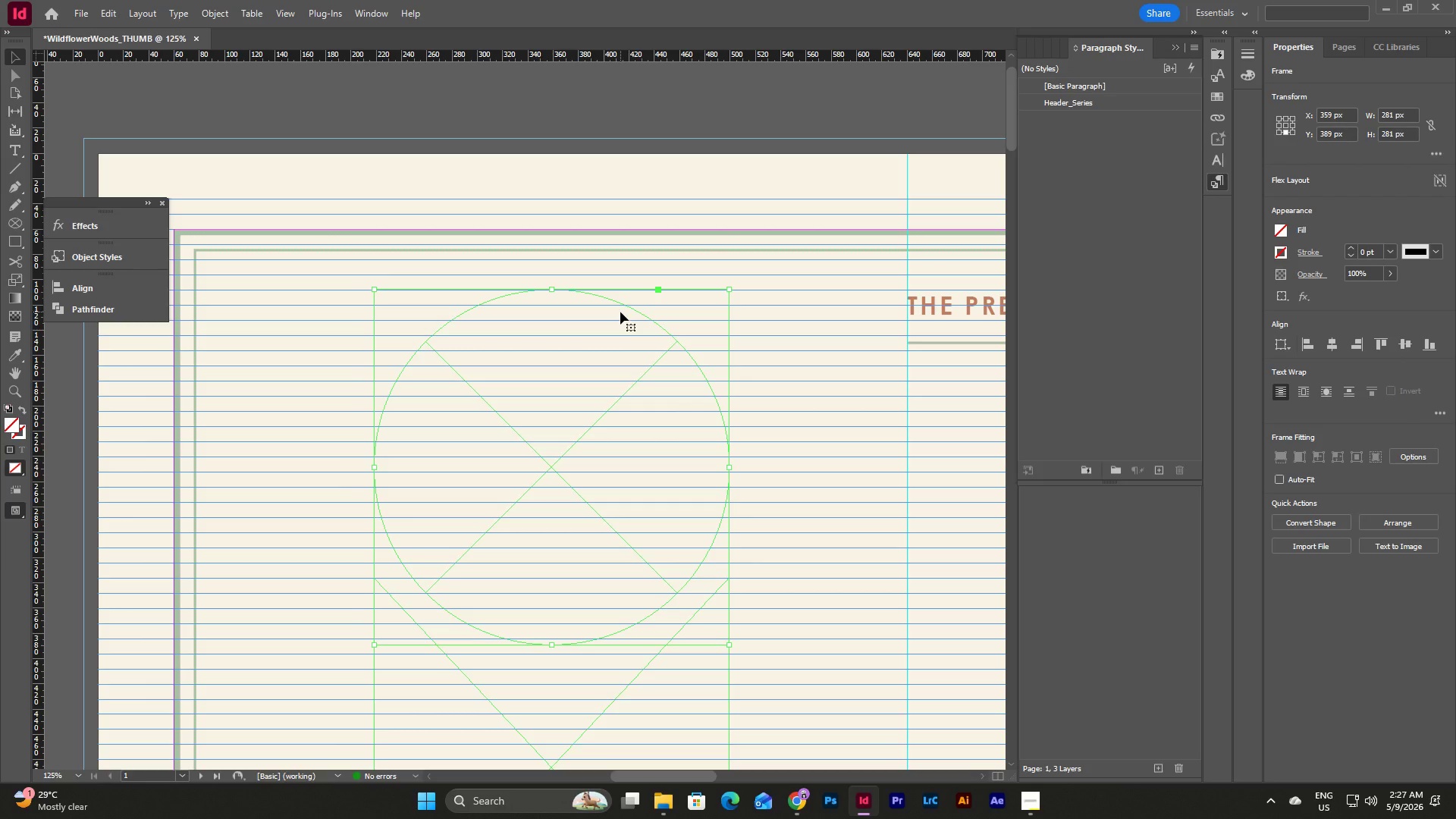 
wait(8.36)
 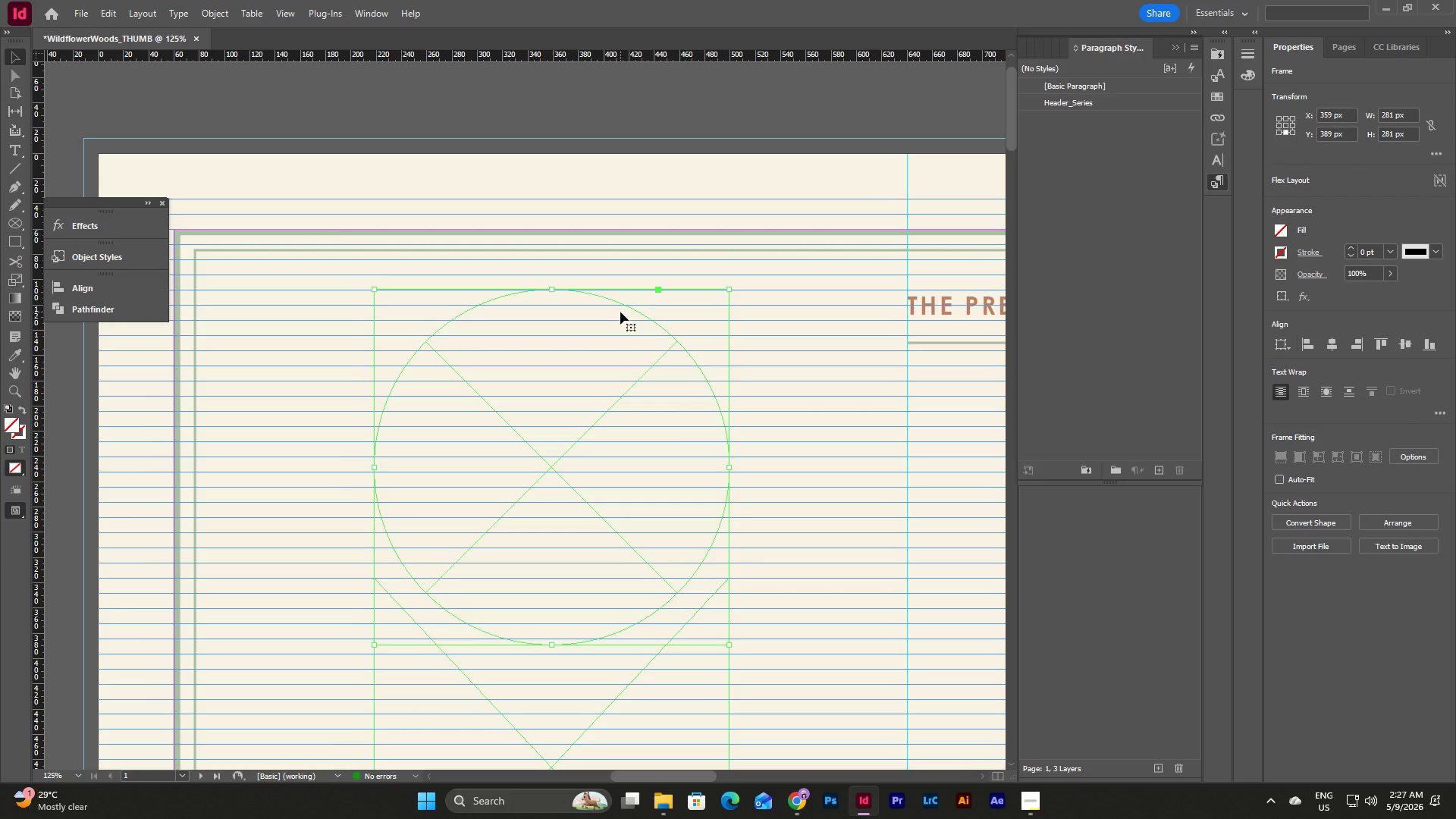 
left_click([93, 602])
 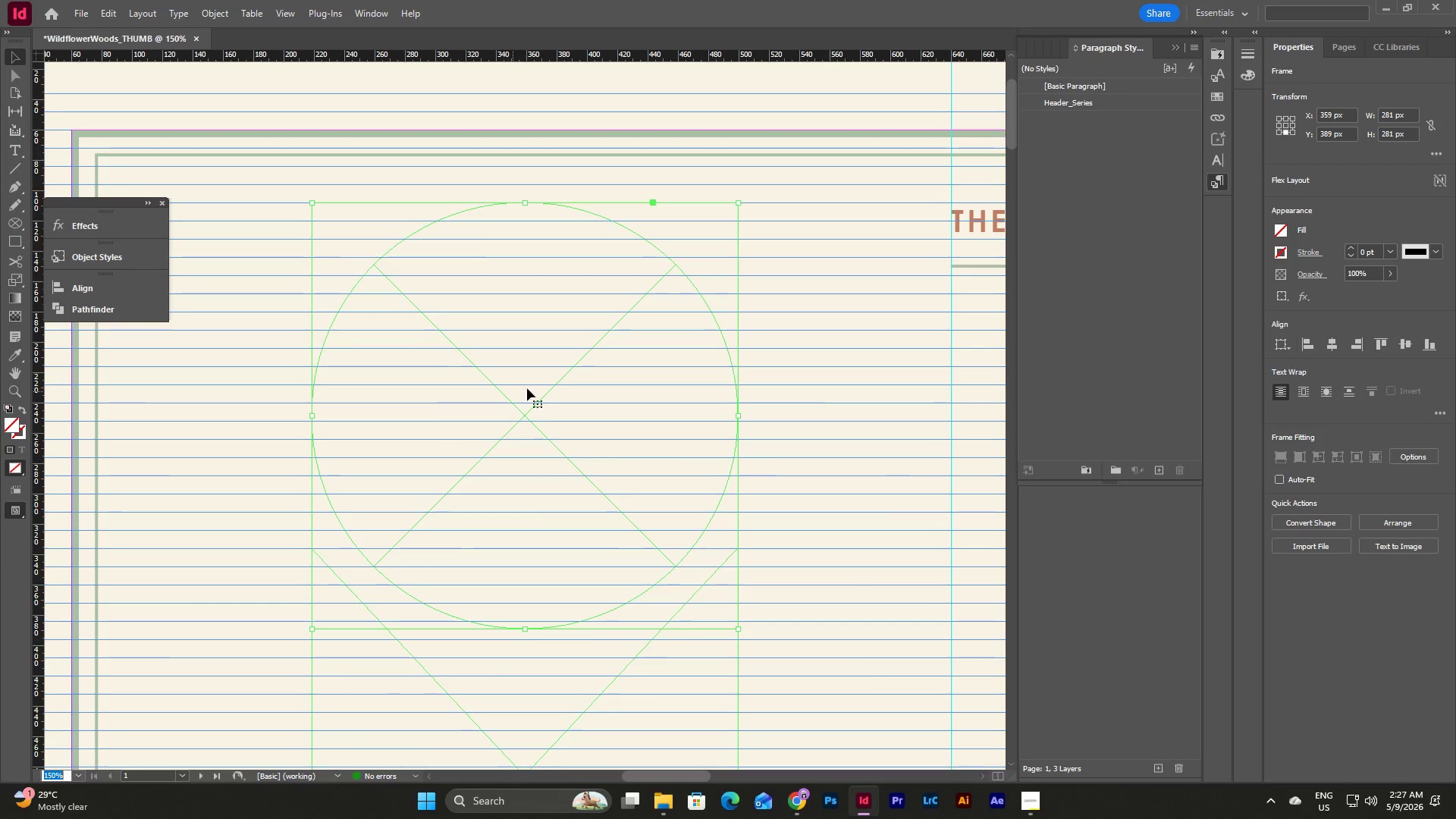 
scroll: coordinate [541, 388], scroll_direction: none, amount: 0.0
 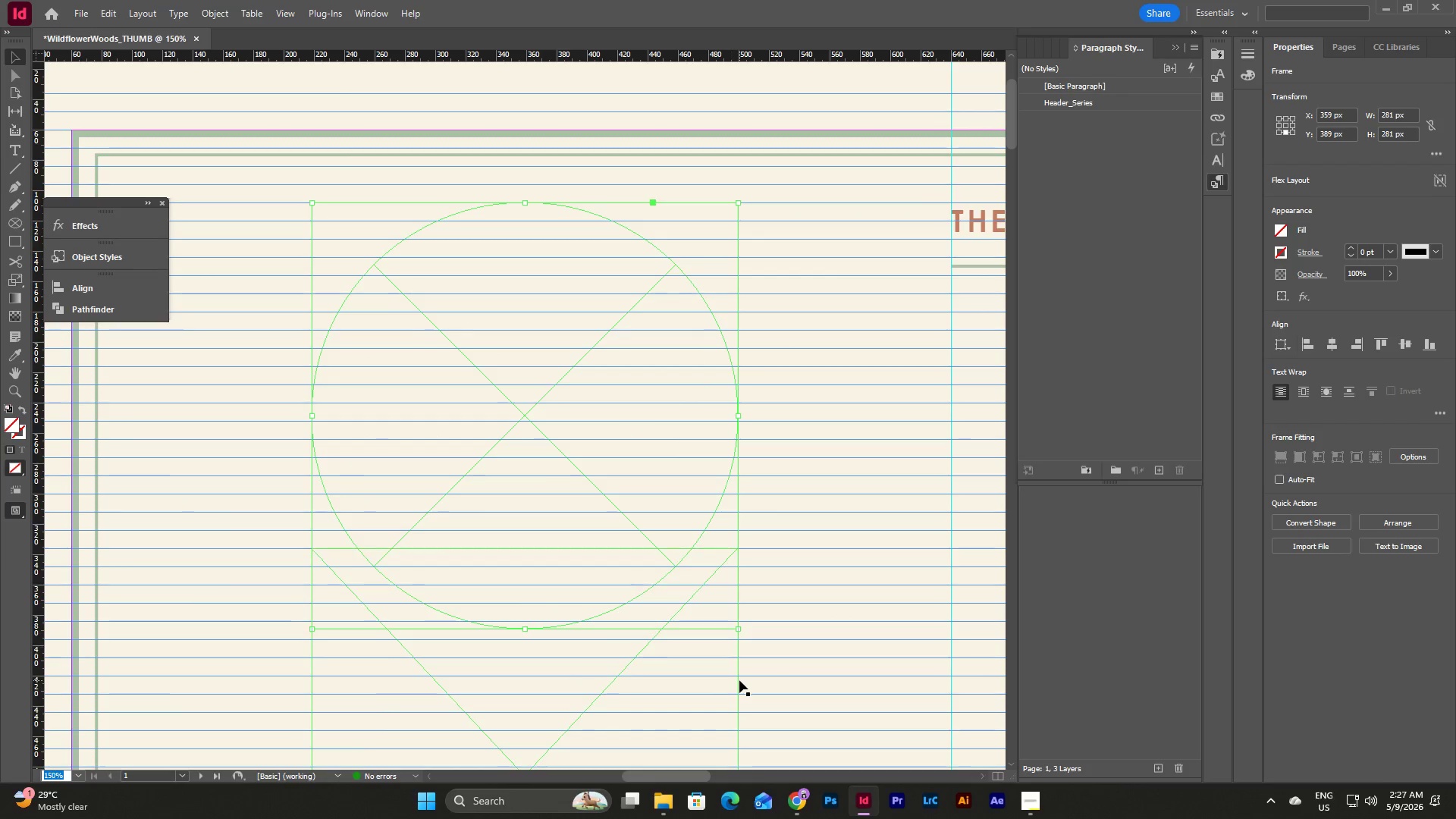 
left_click([799, 590])
 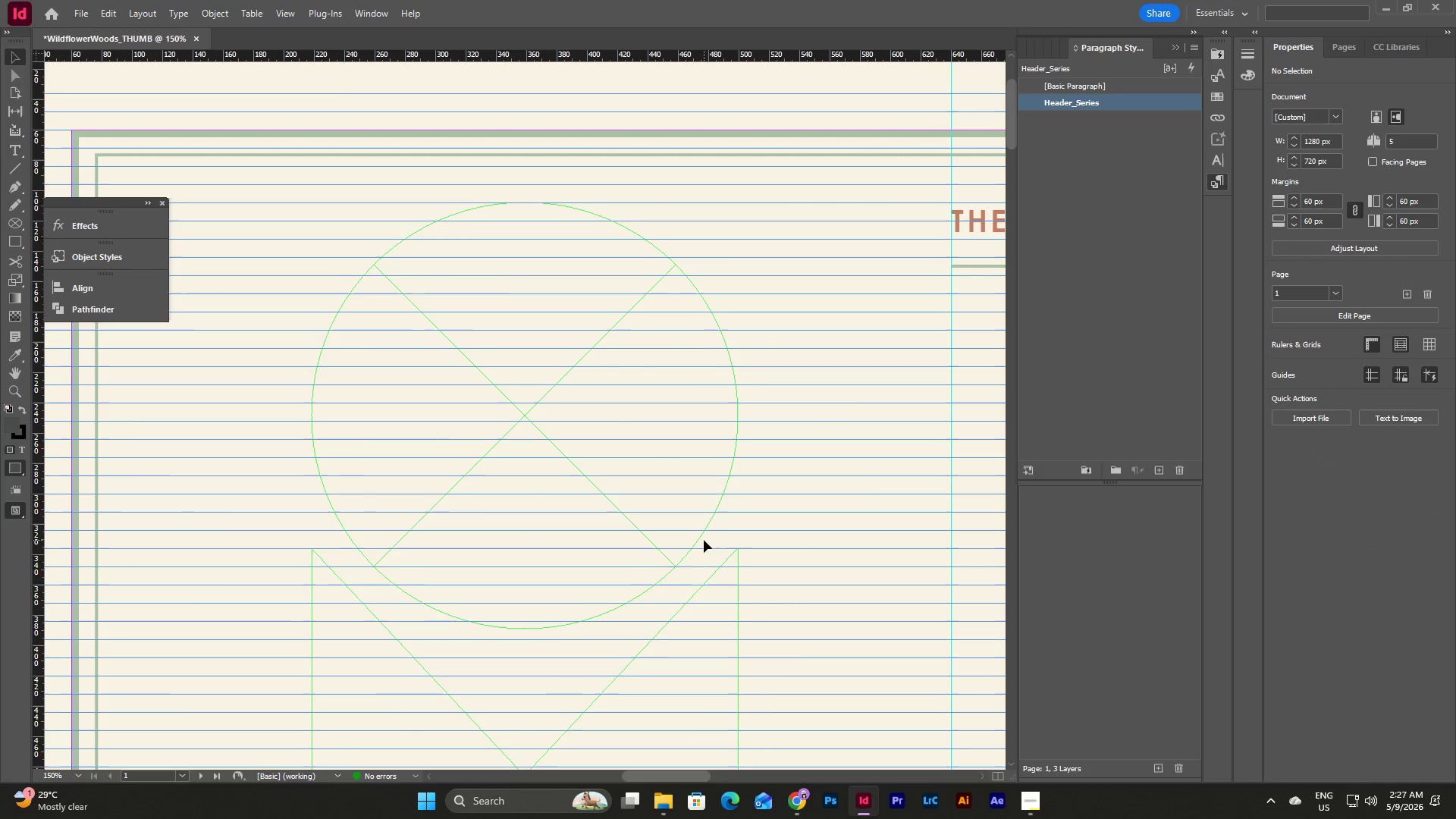 
left_click([704, 540])
 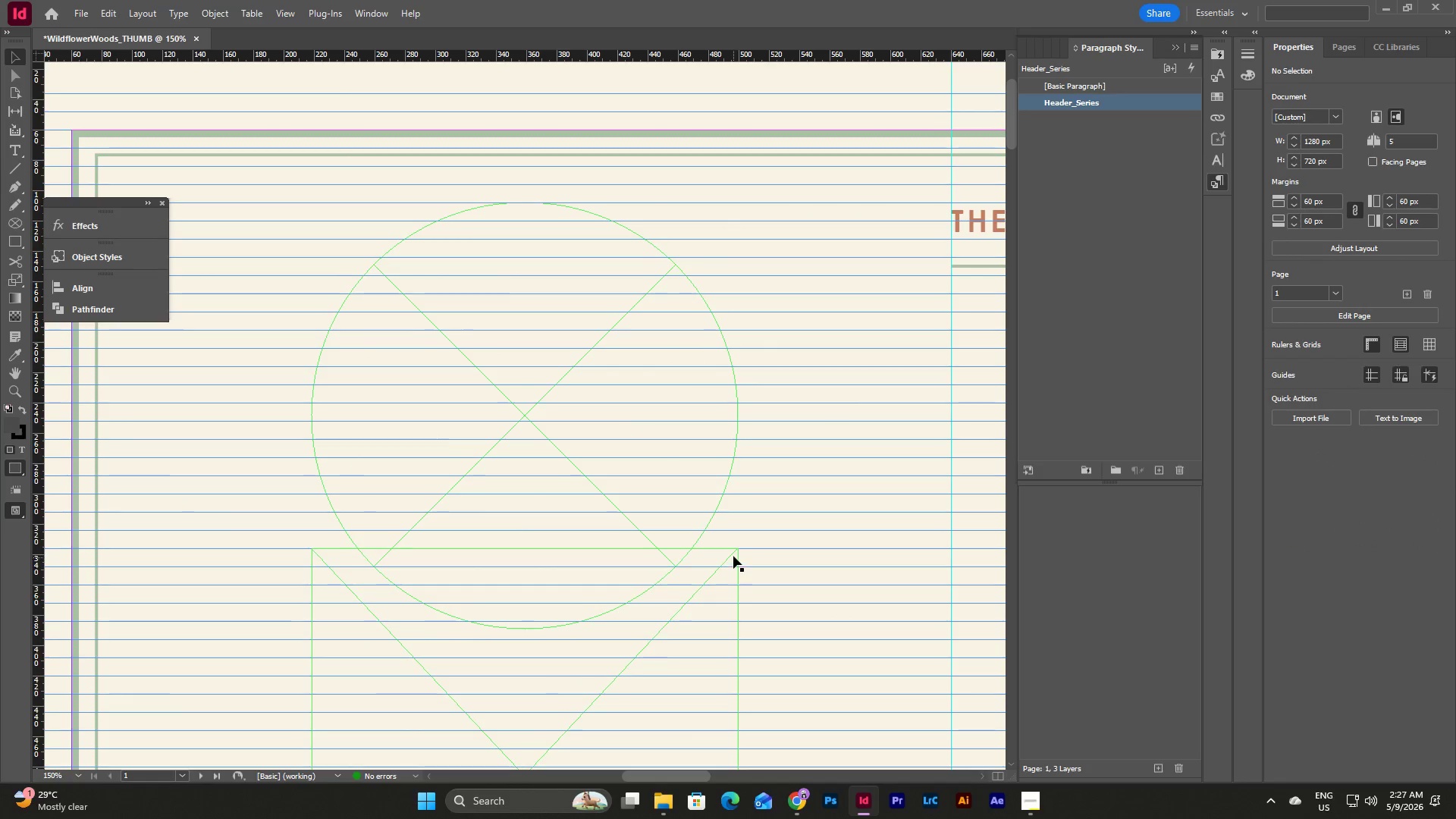 
left_click([733, 555])
 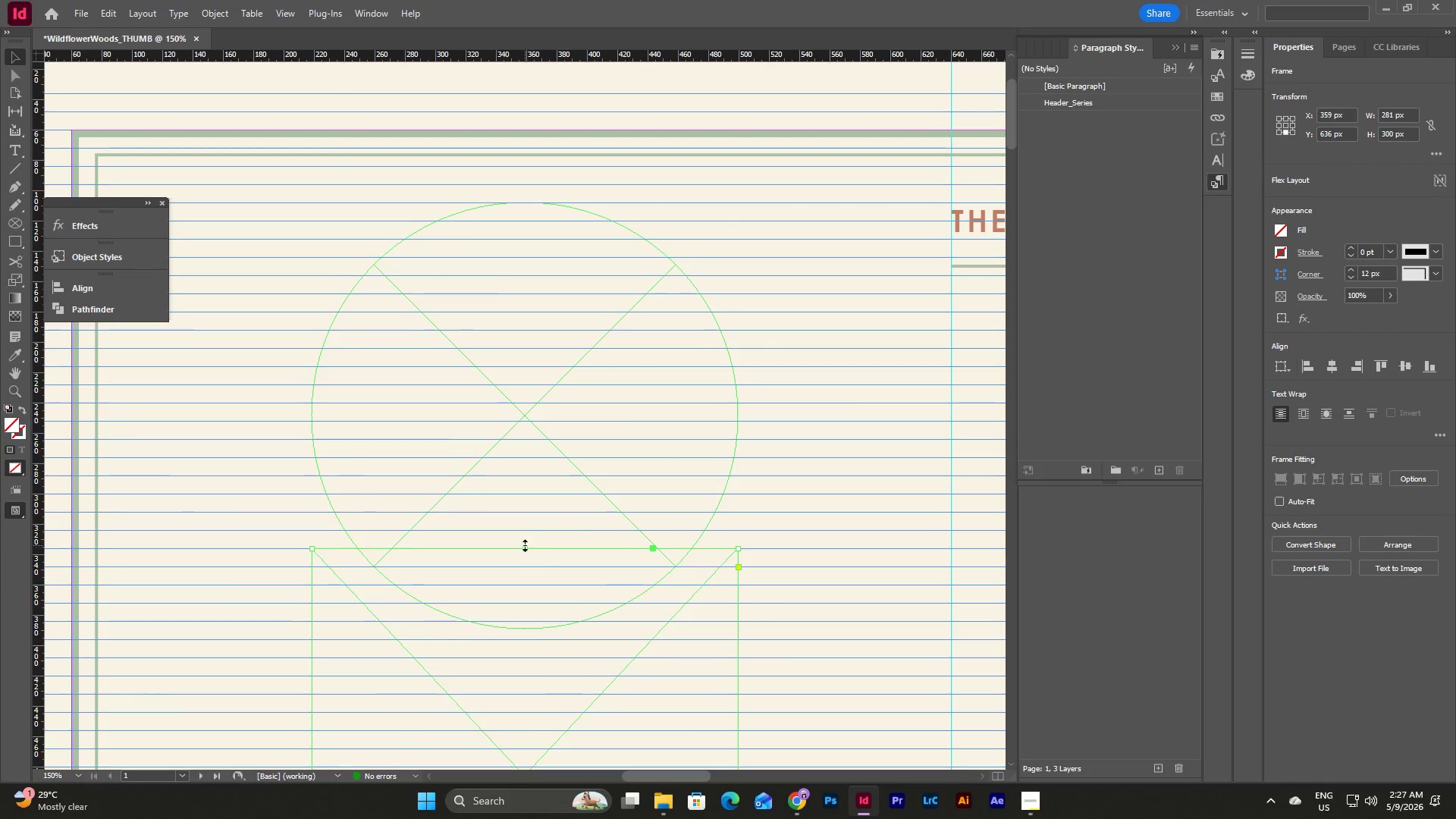 
left_click_drag(start_coordinate=[525, 545], to_coordinate=[570, 415])
 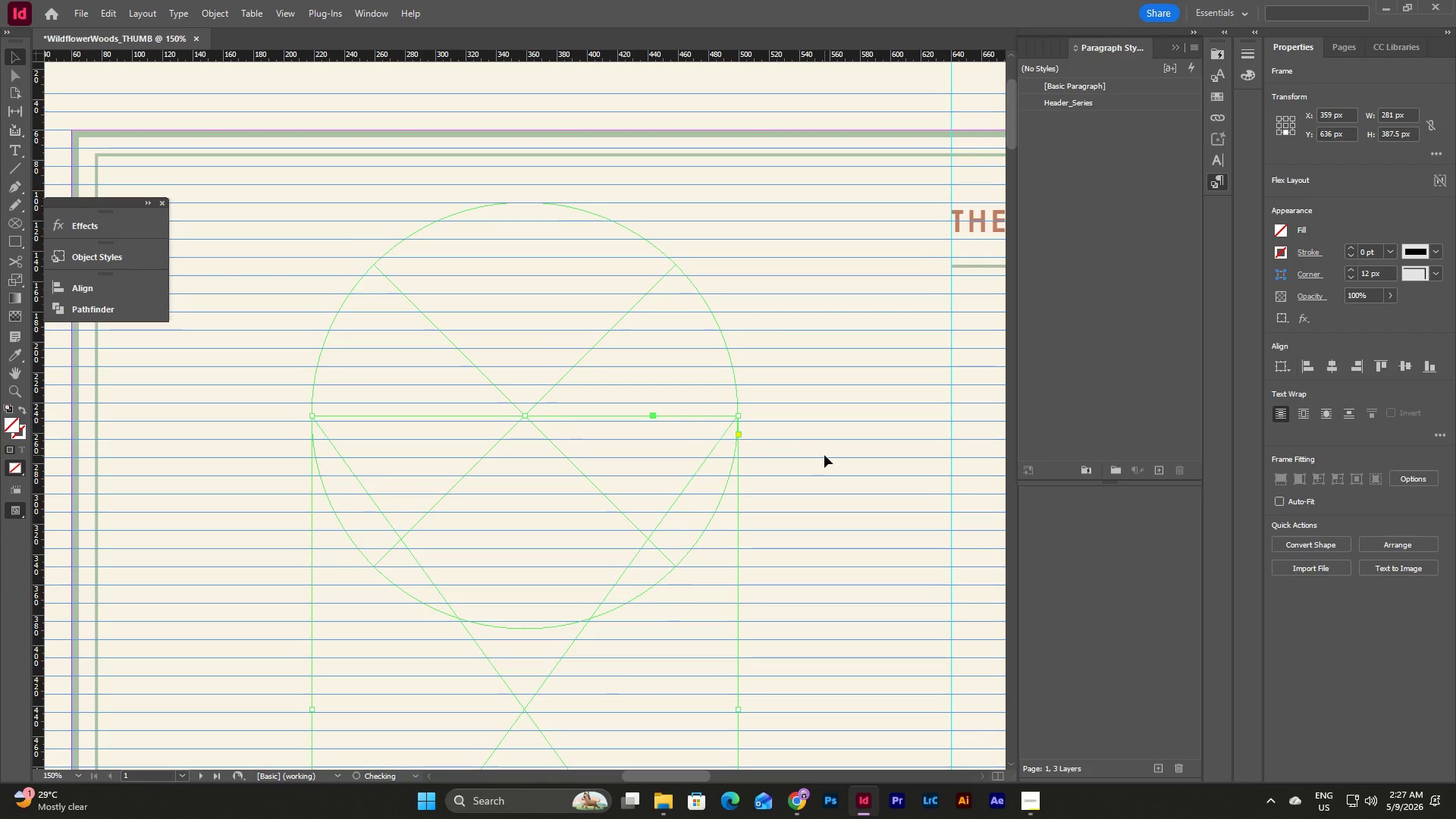 
left_click([824, 455])
 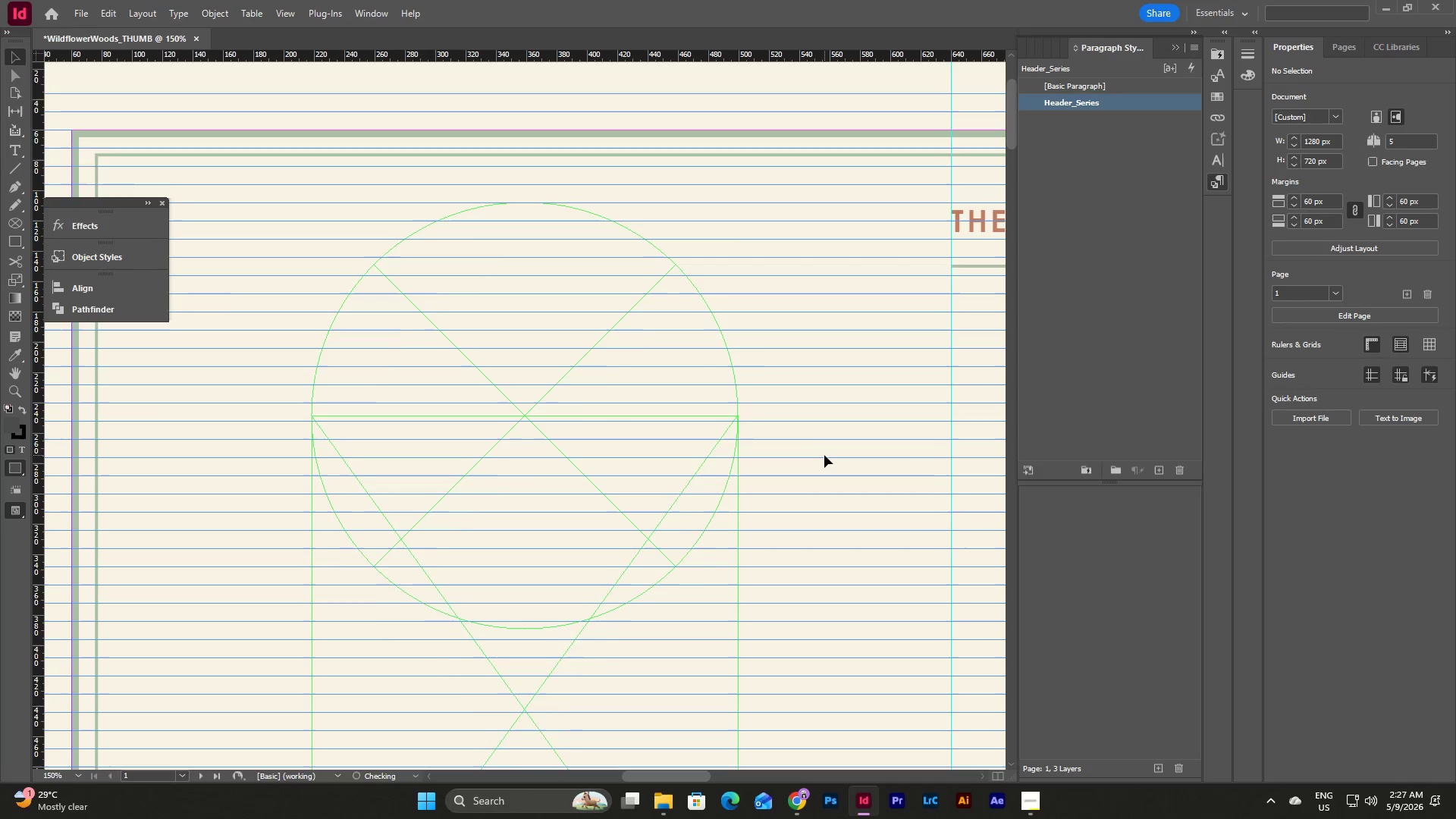 
scroll: coordinate [824, 455], scroll_direction: up, amount: 1.0
 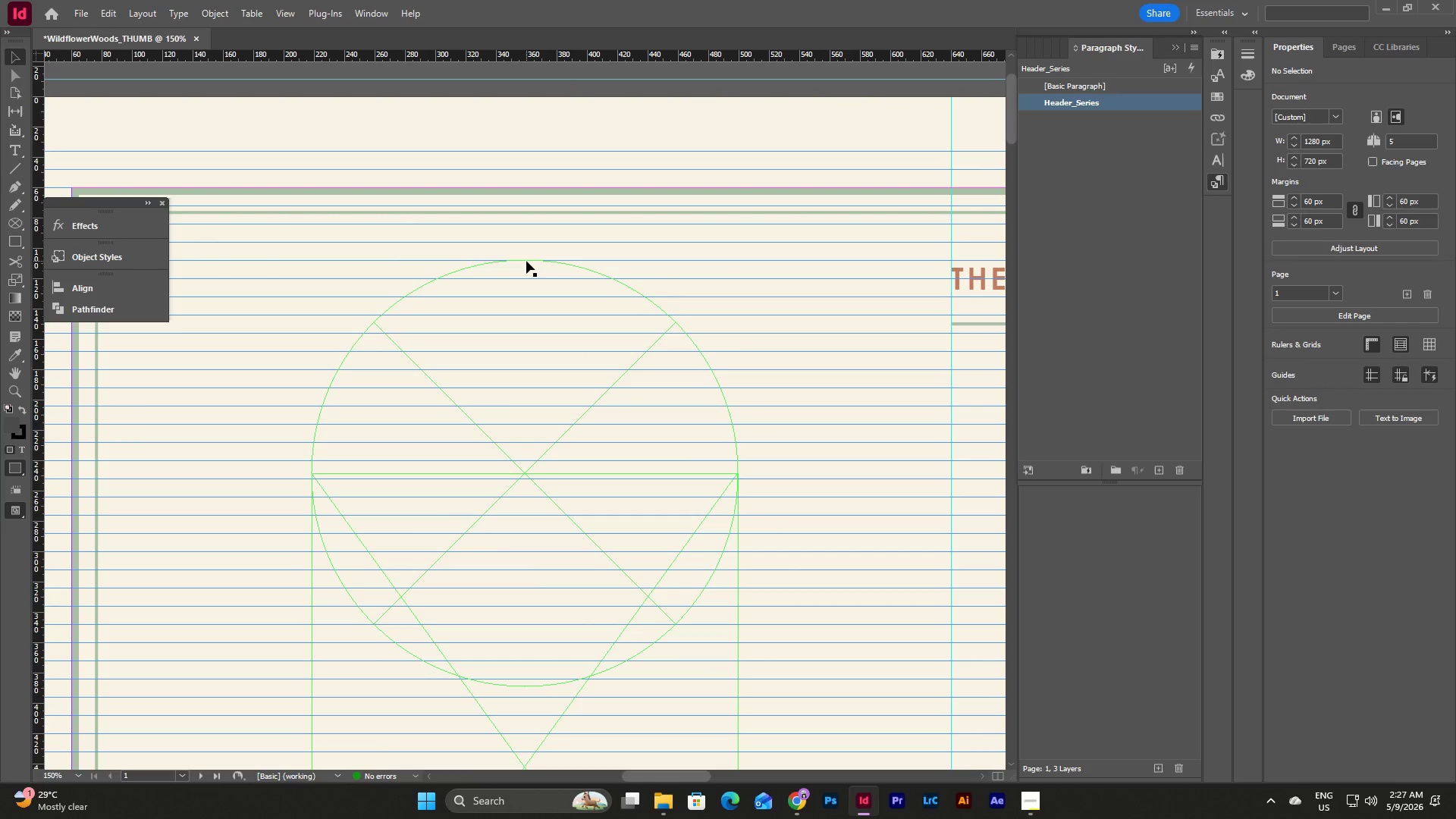 
left_click([702, 352])
 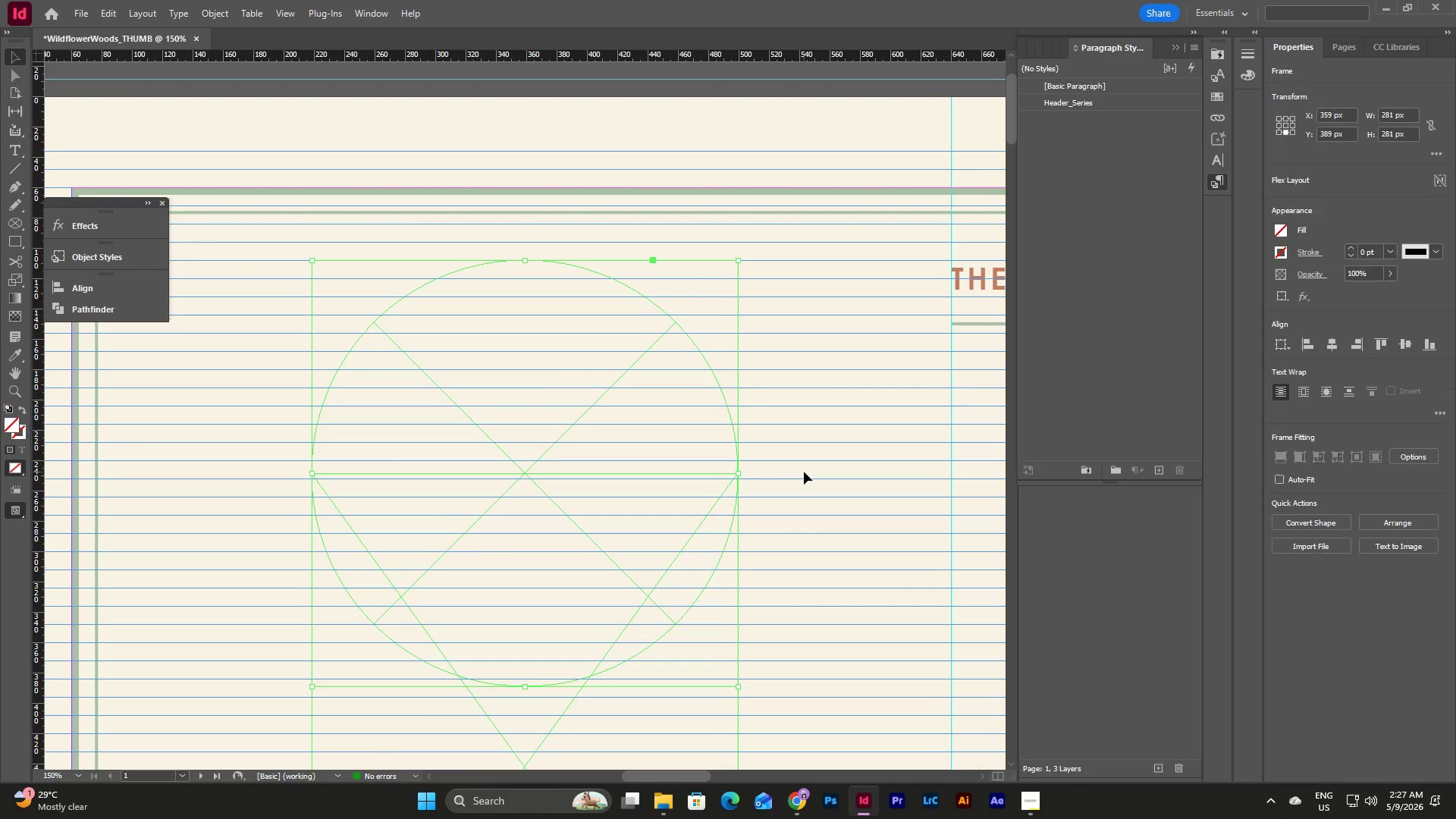 
left_click([804, 472])
 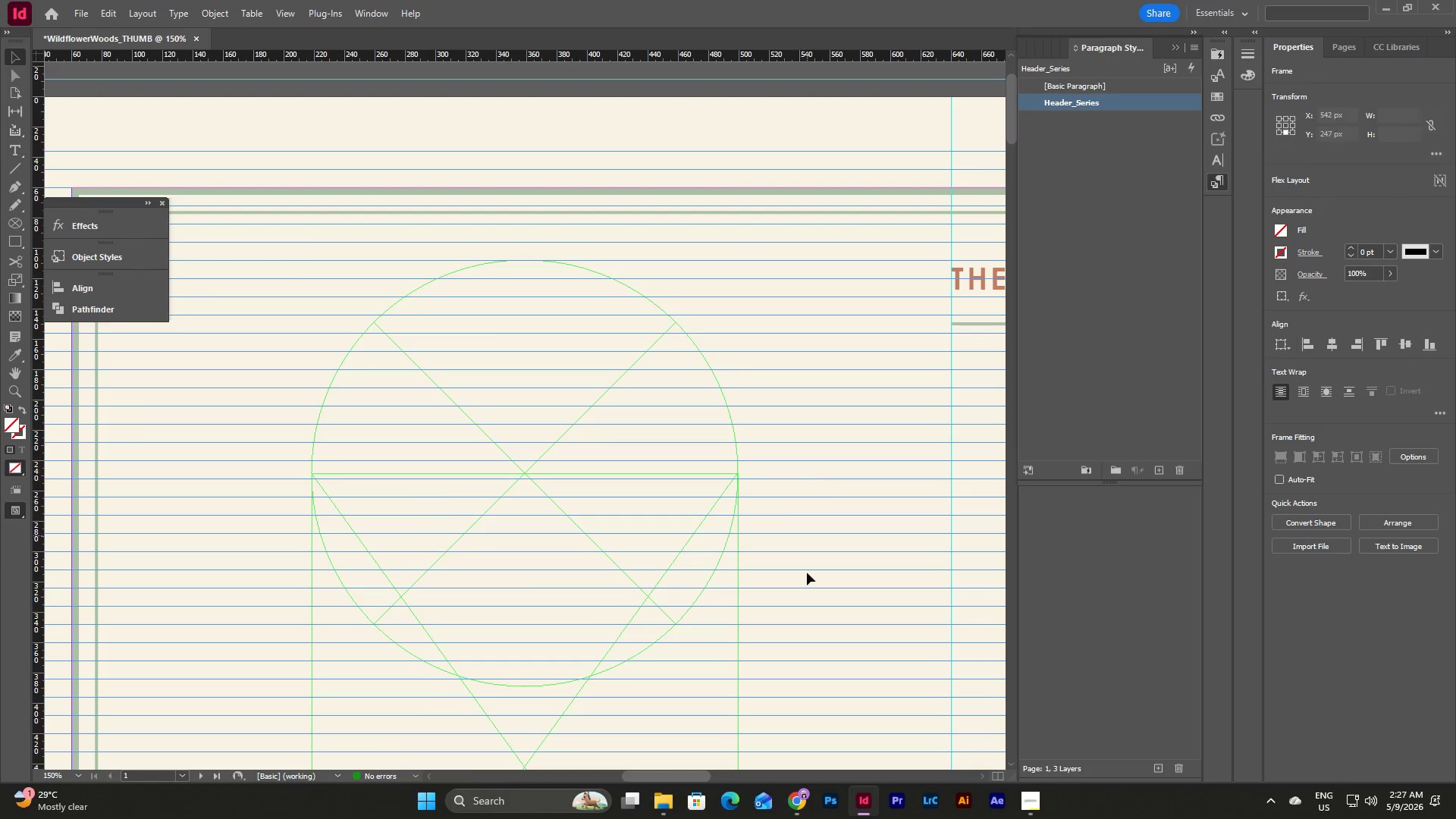 
left_click_drag(start_coordinate=[805, 593], to_coordinate=[526, 340])
 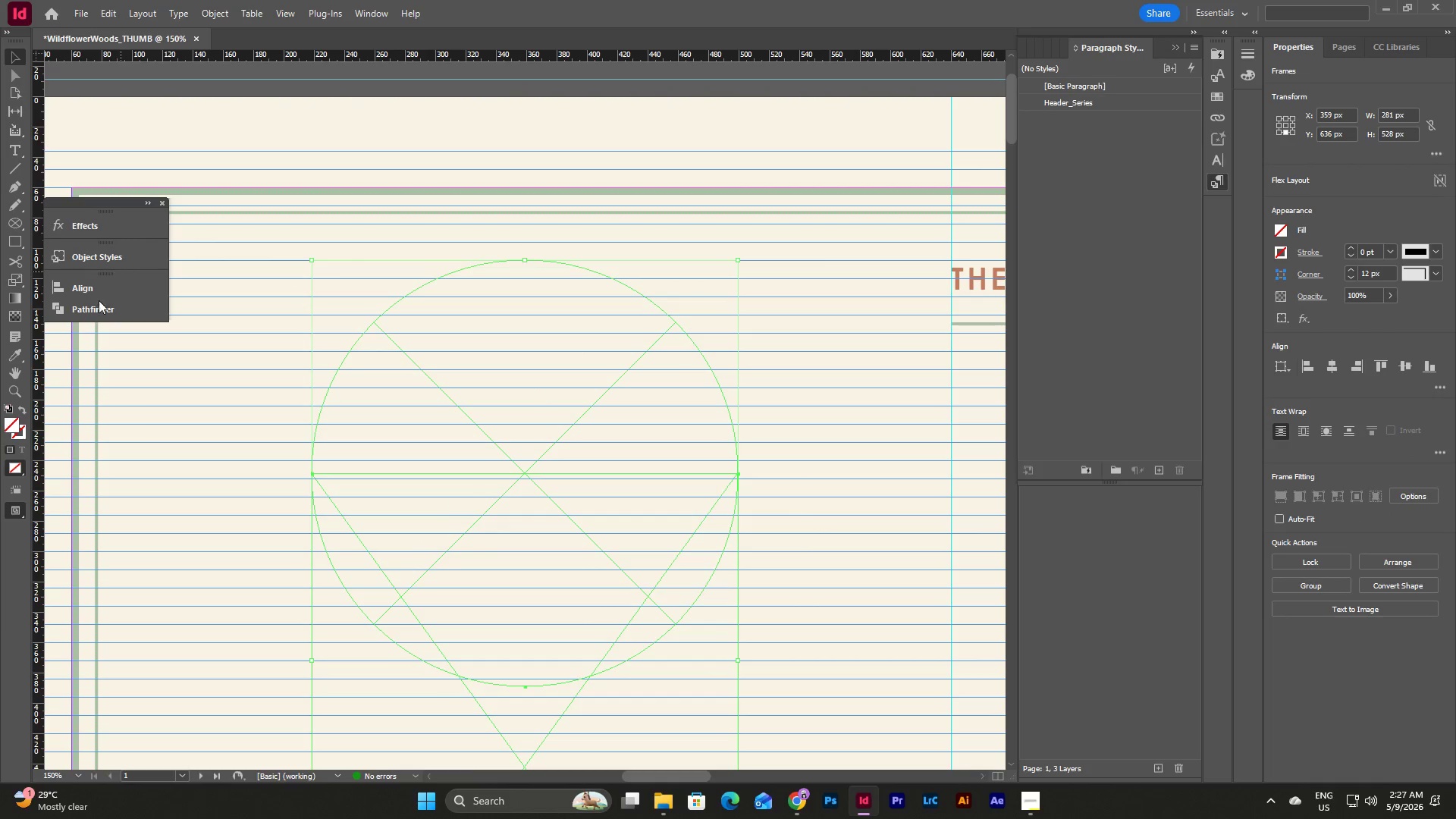 
left_click([99, 303])
 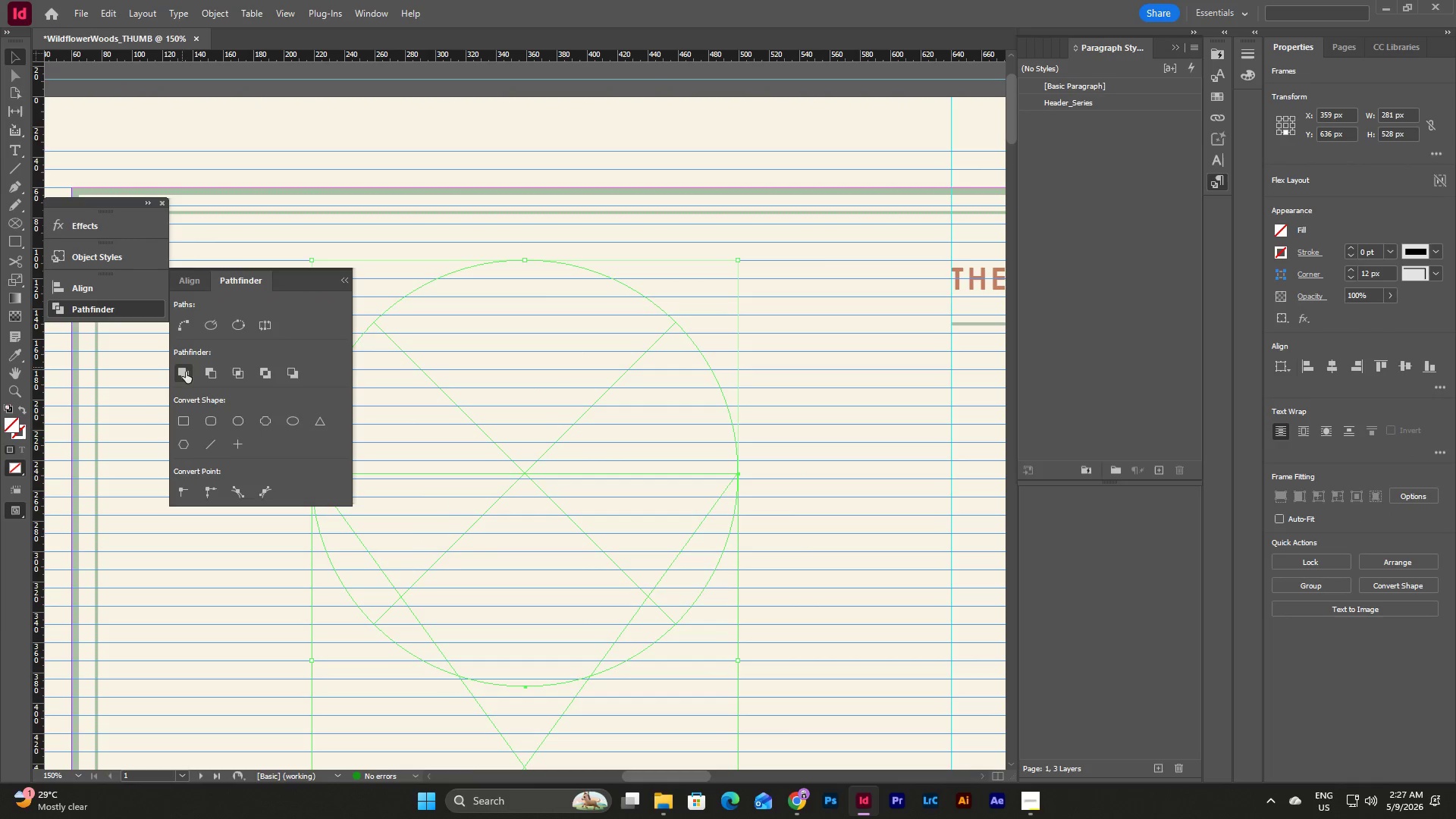 
left_click([190, 375])
 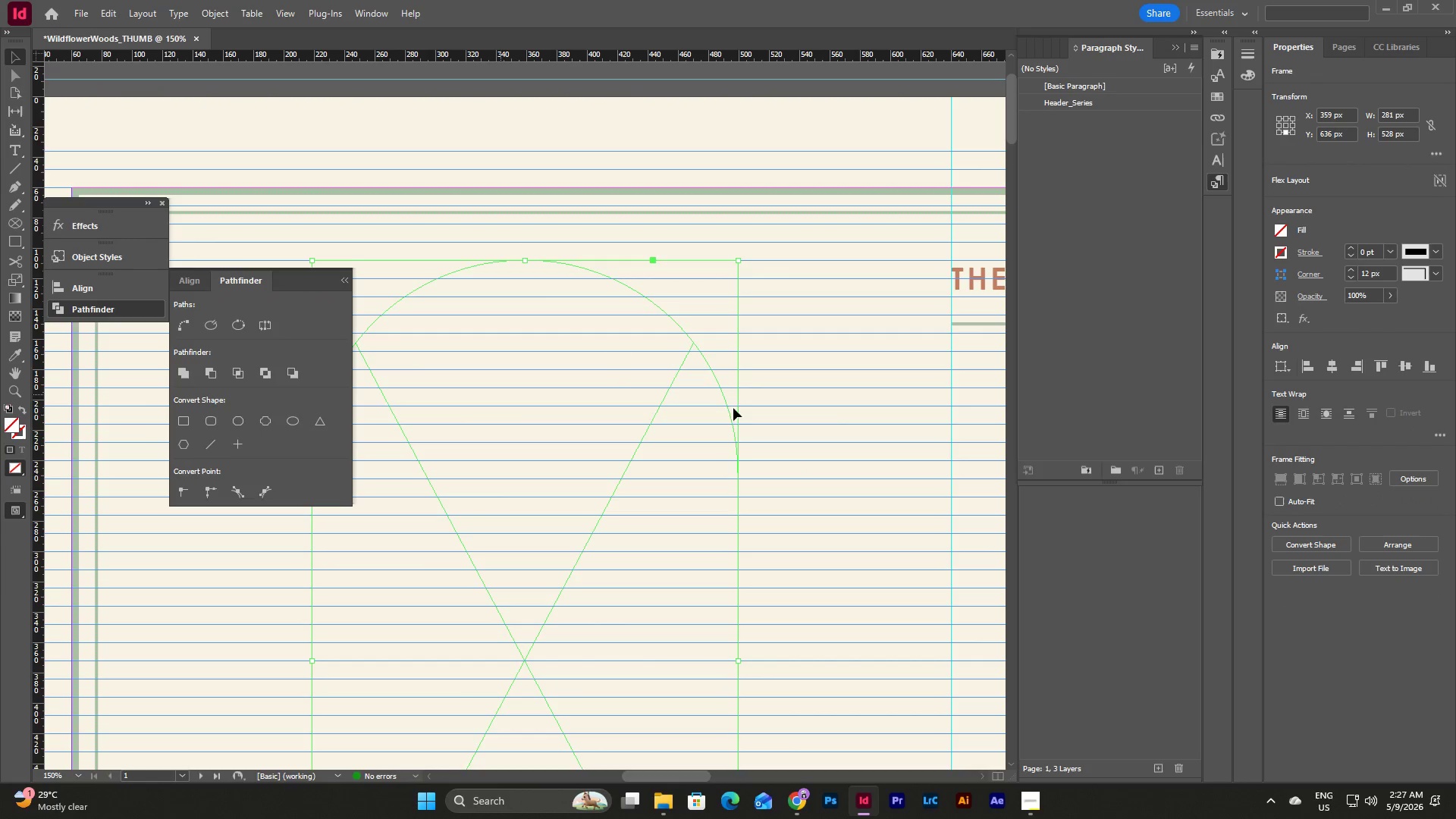 
left_click([831, 413])
 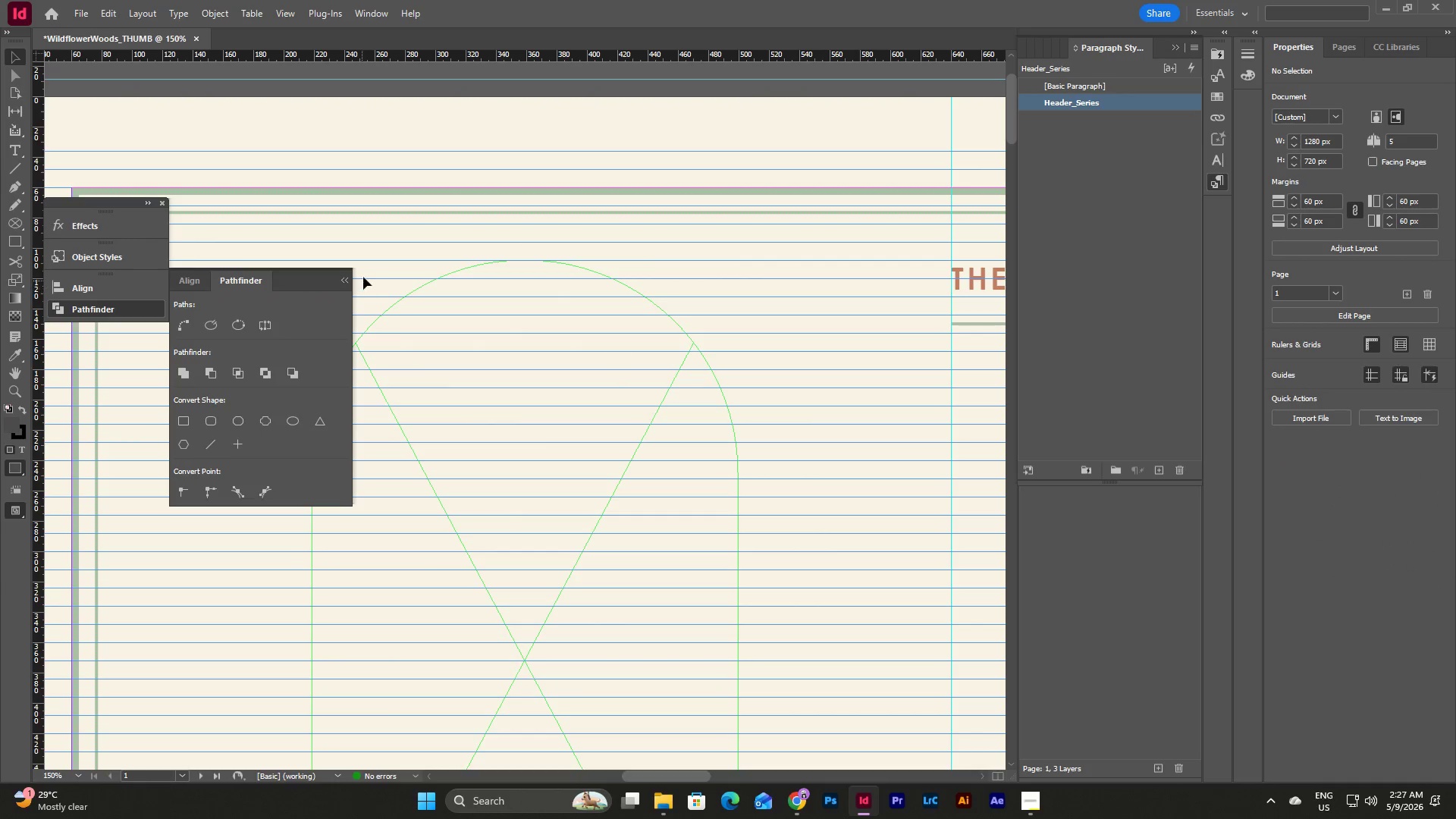 
left_click([344, 281])
 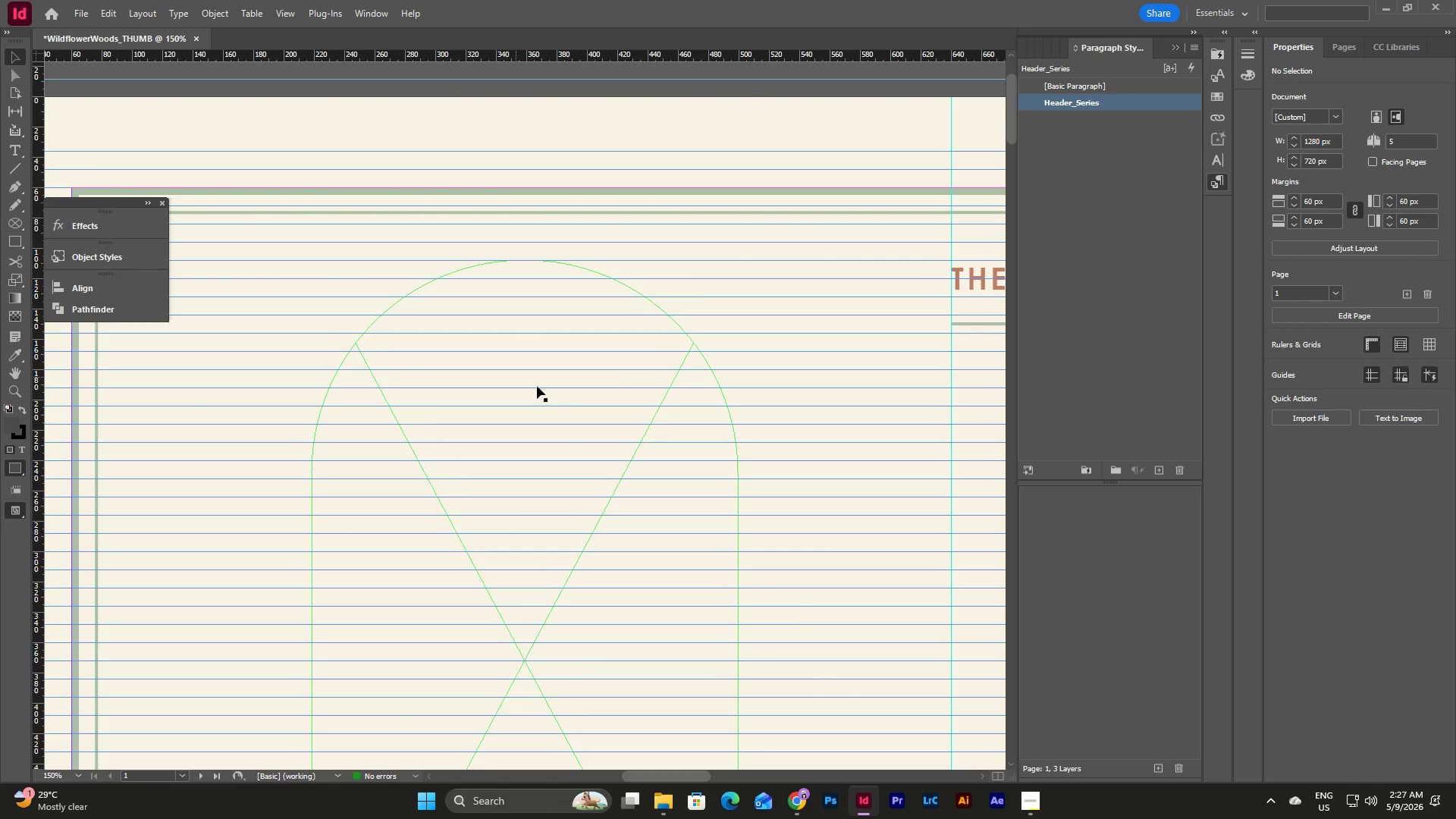 
scroll: coordinate [563, 400], scroll_direction: down, amount: 5.0
 